 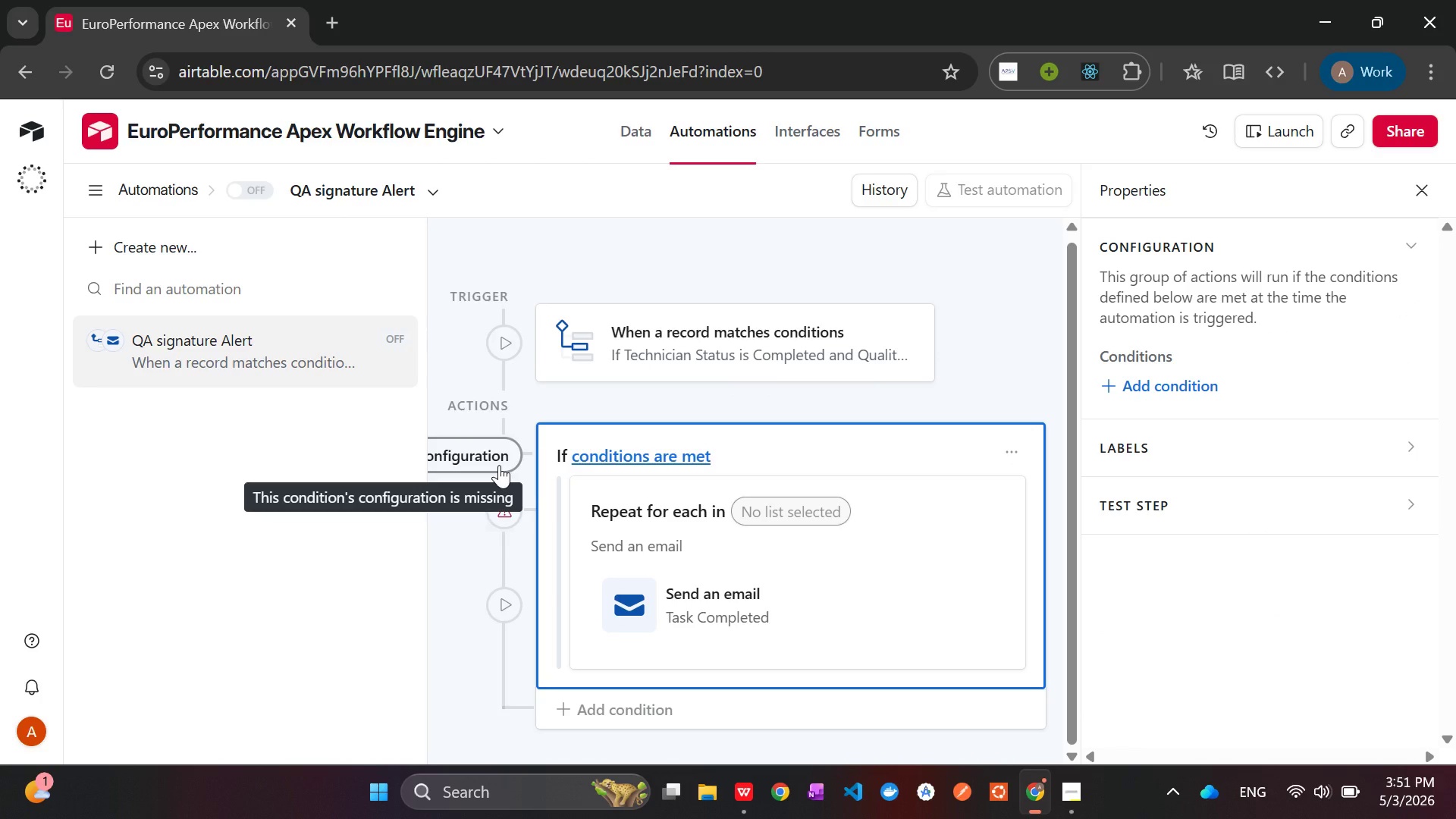 
left_click([499, 465])
 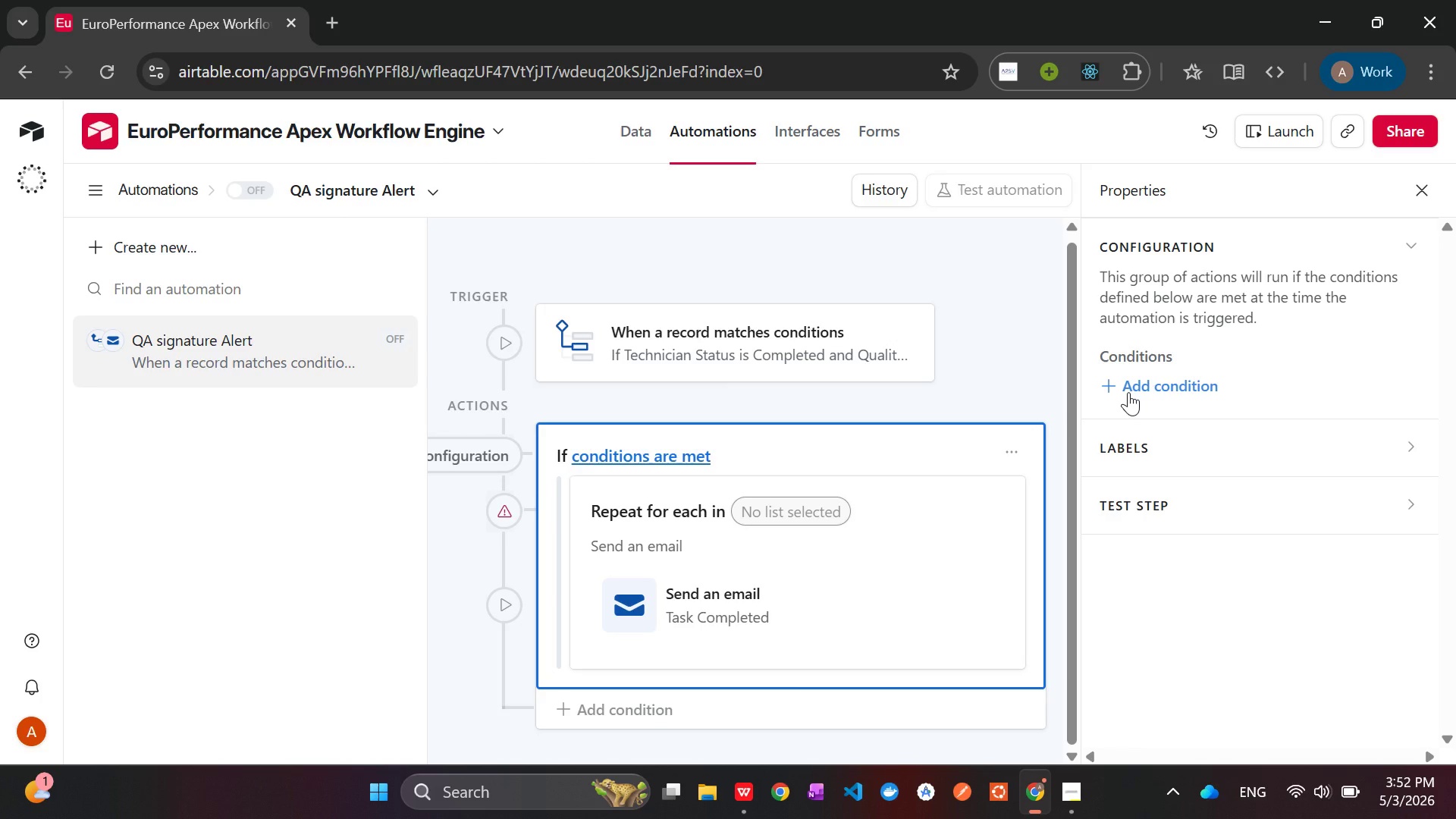 
wait(6.55)
 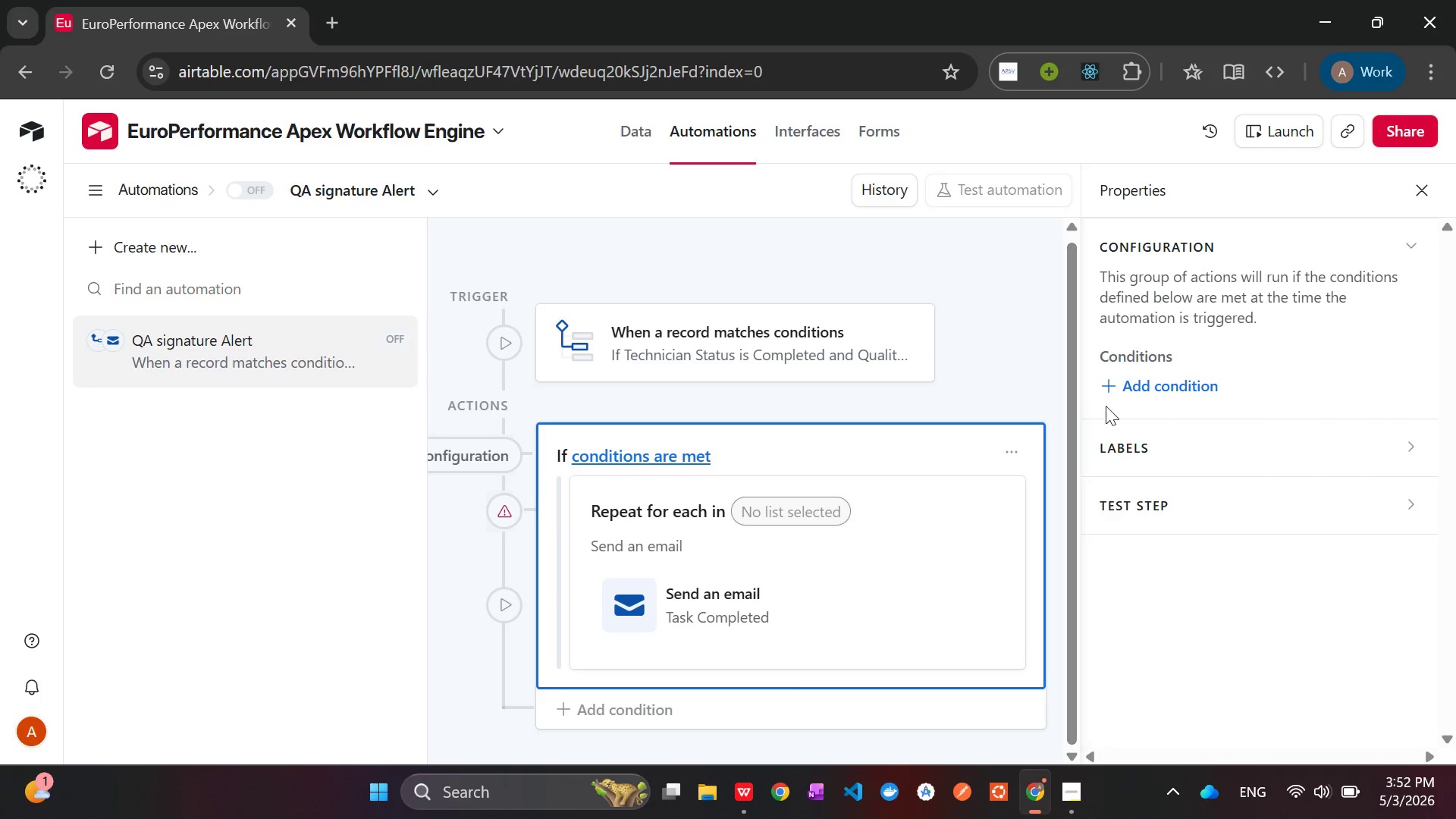 
left_click([706, 331])
 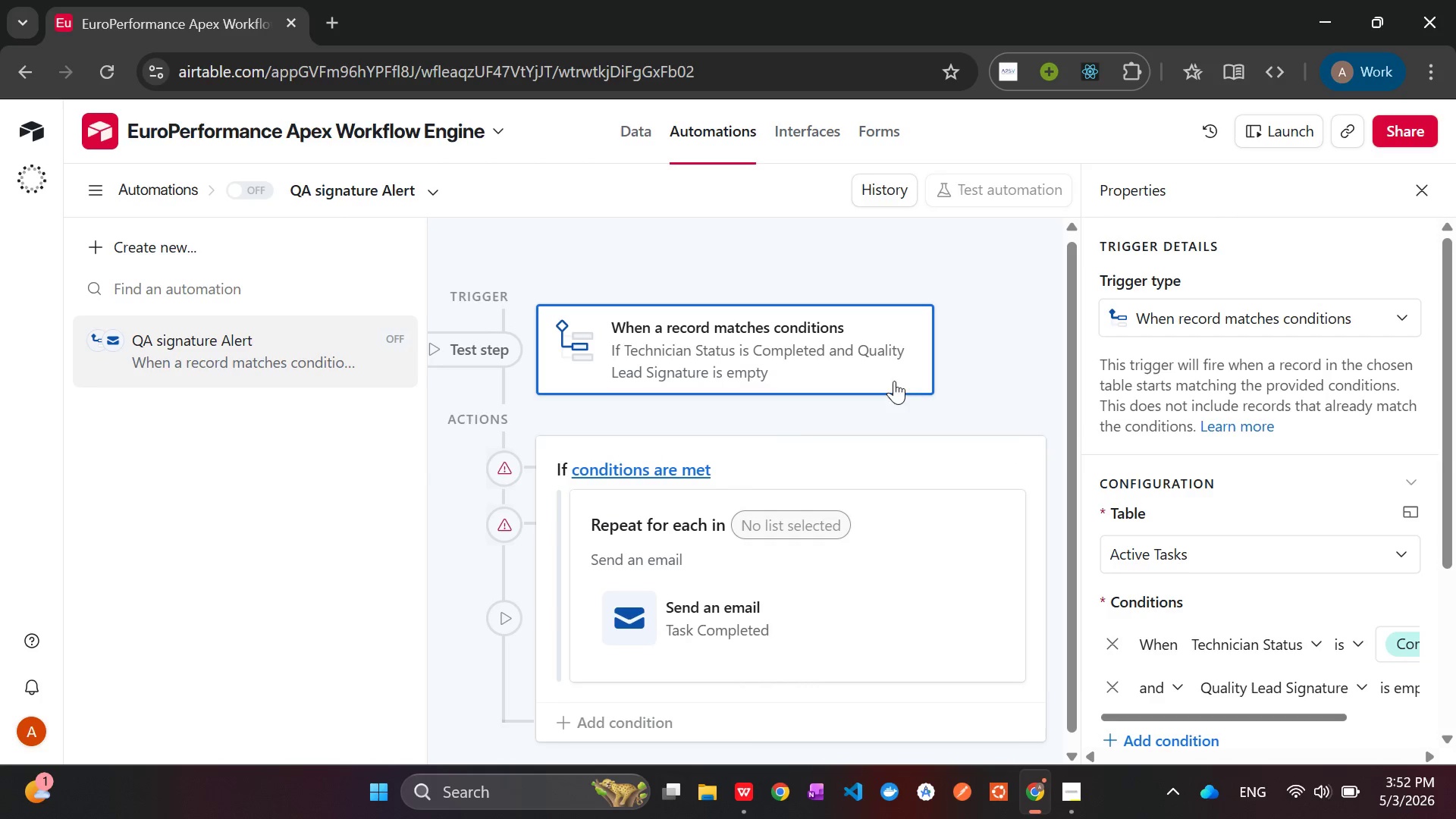 
mouse_move([1308, 485])
 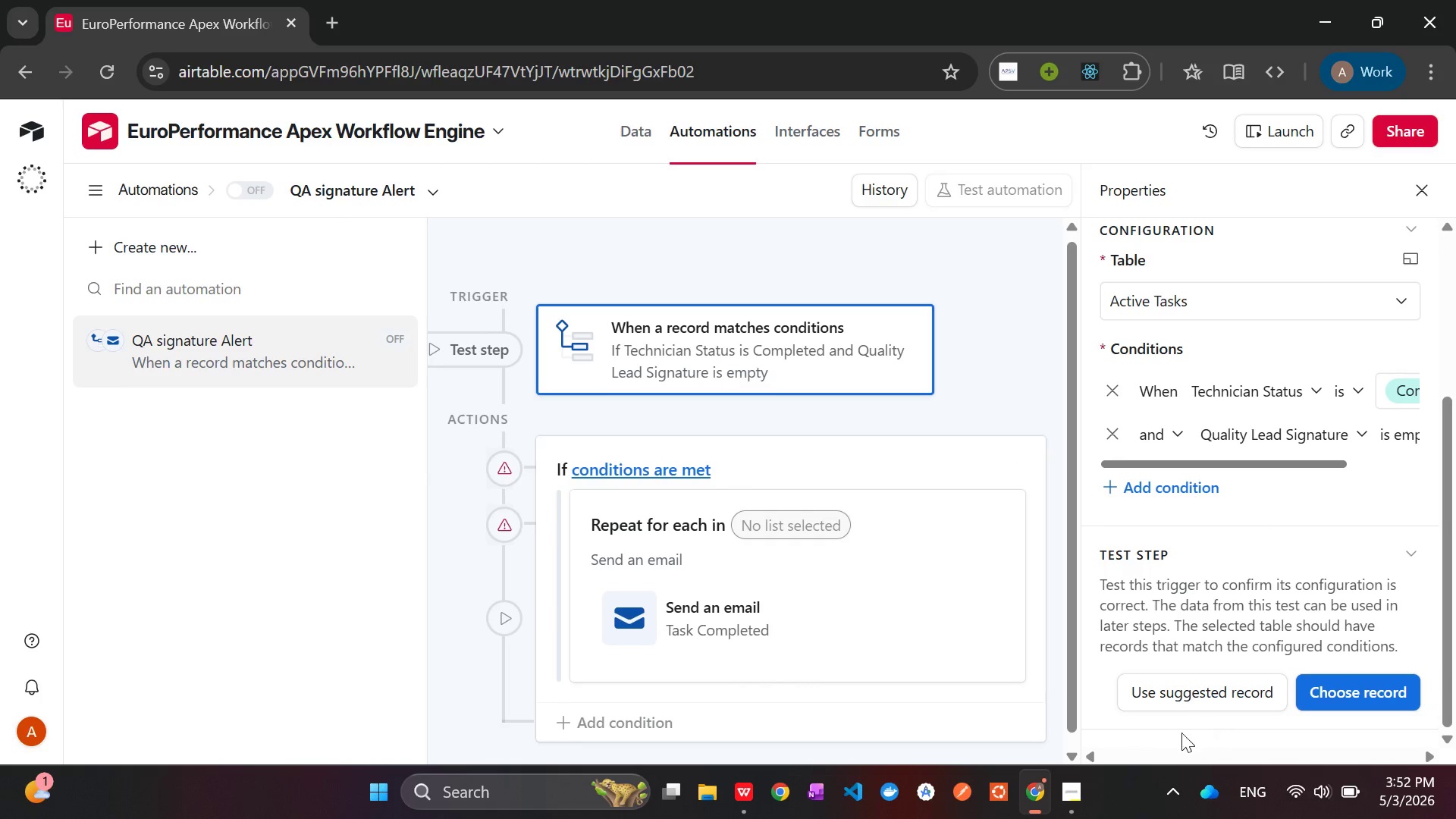 
left_click([1178, 694])
 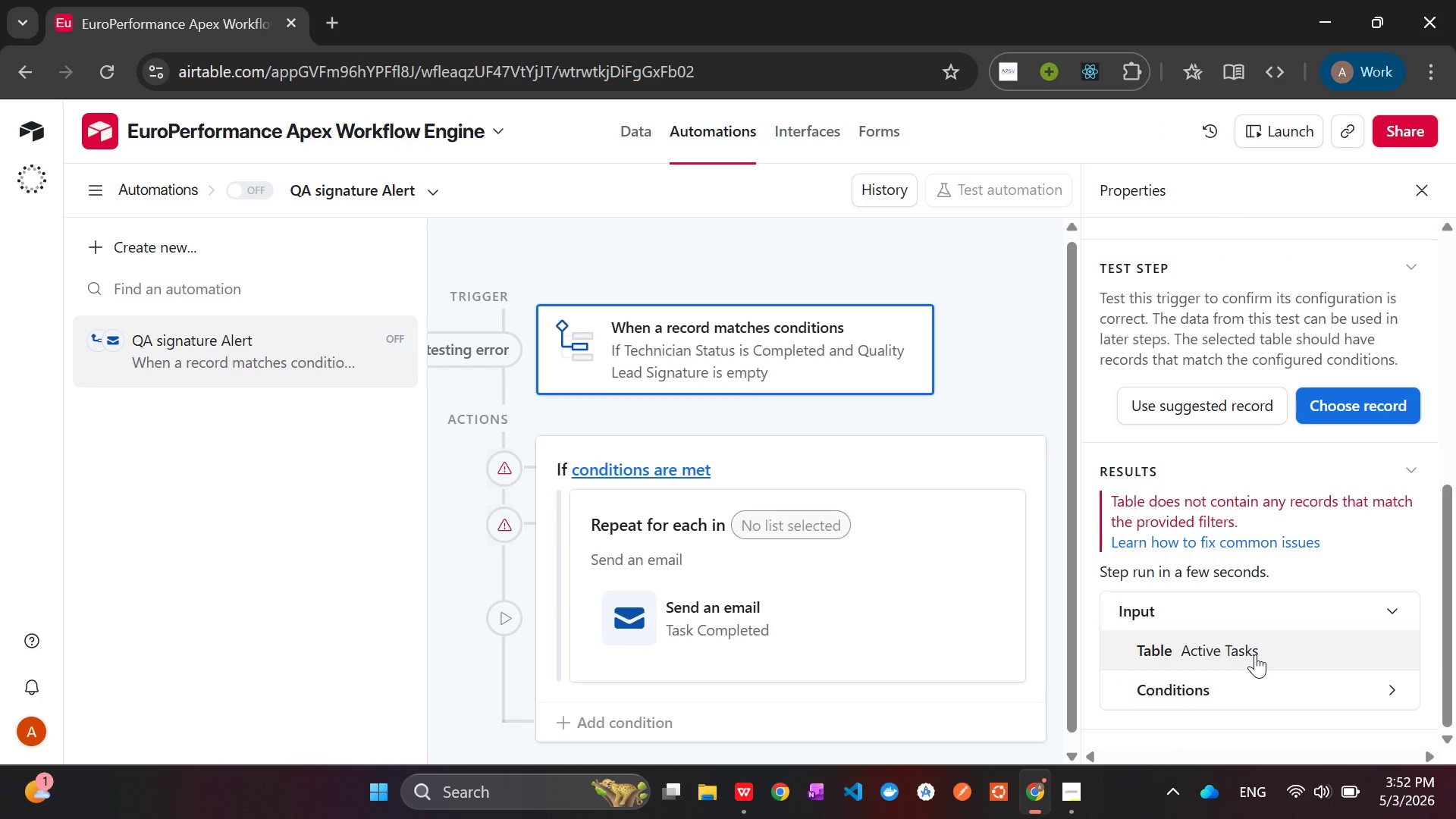 
wait(36.25)
 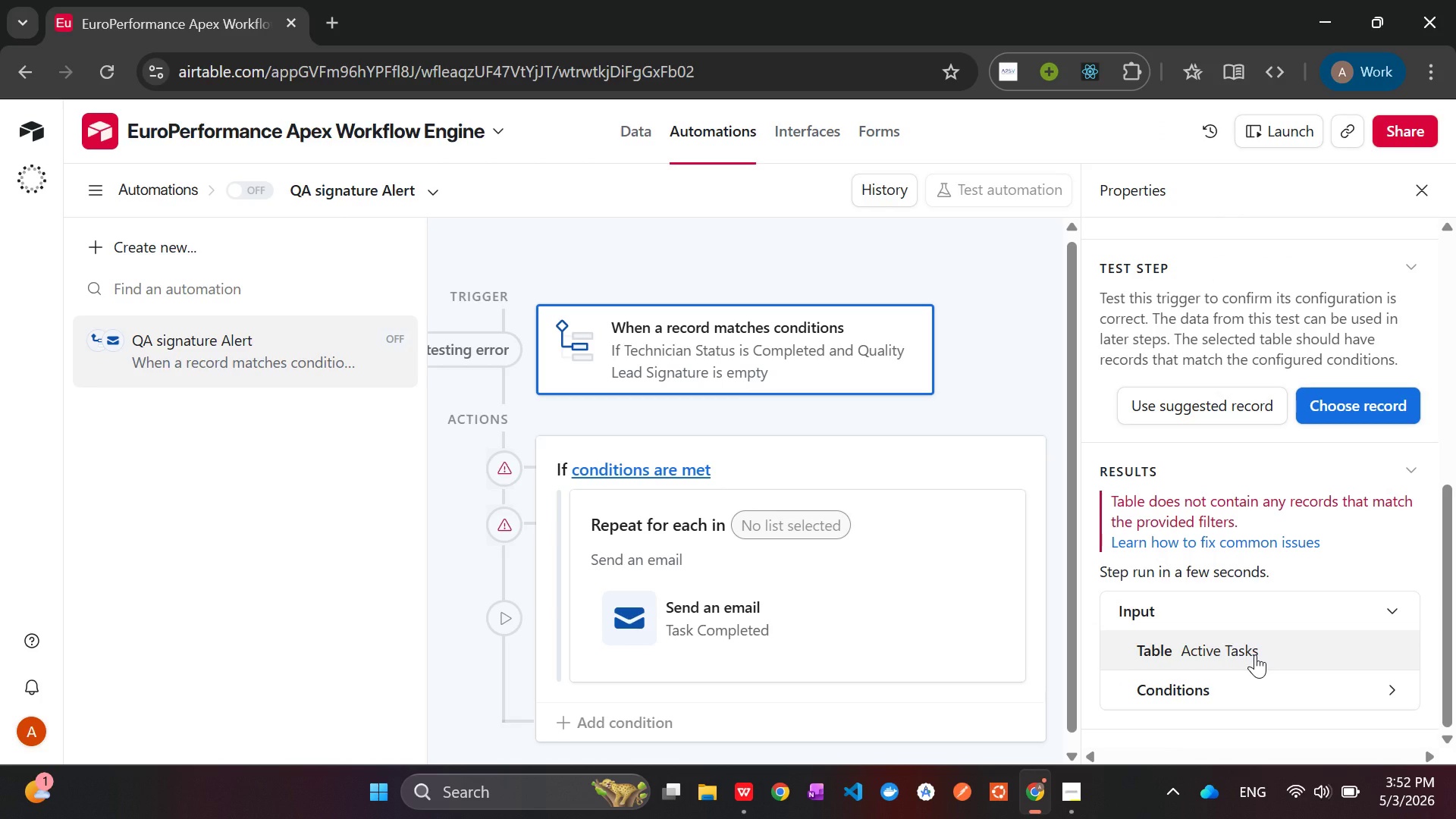 
left_click([1012, 464])
 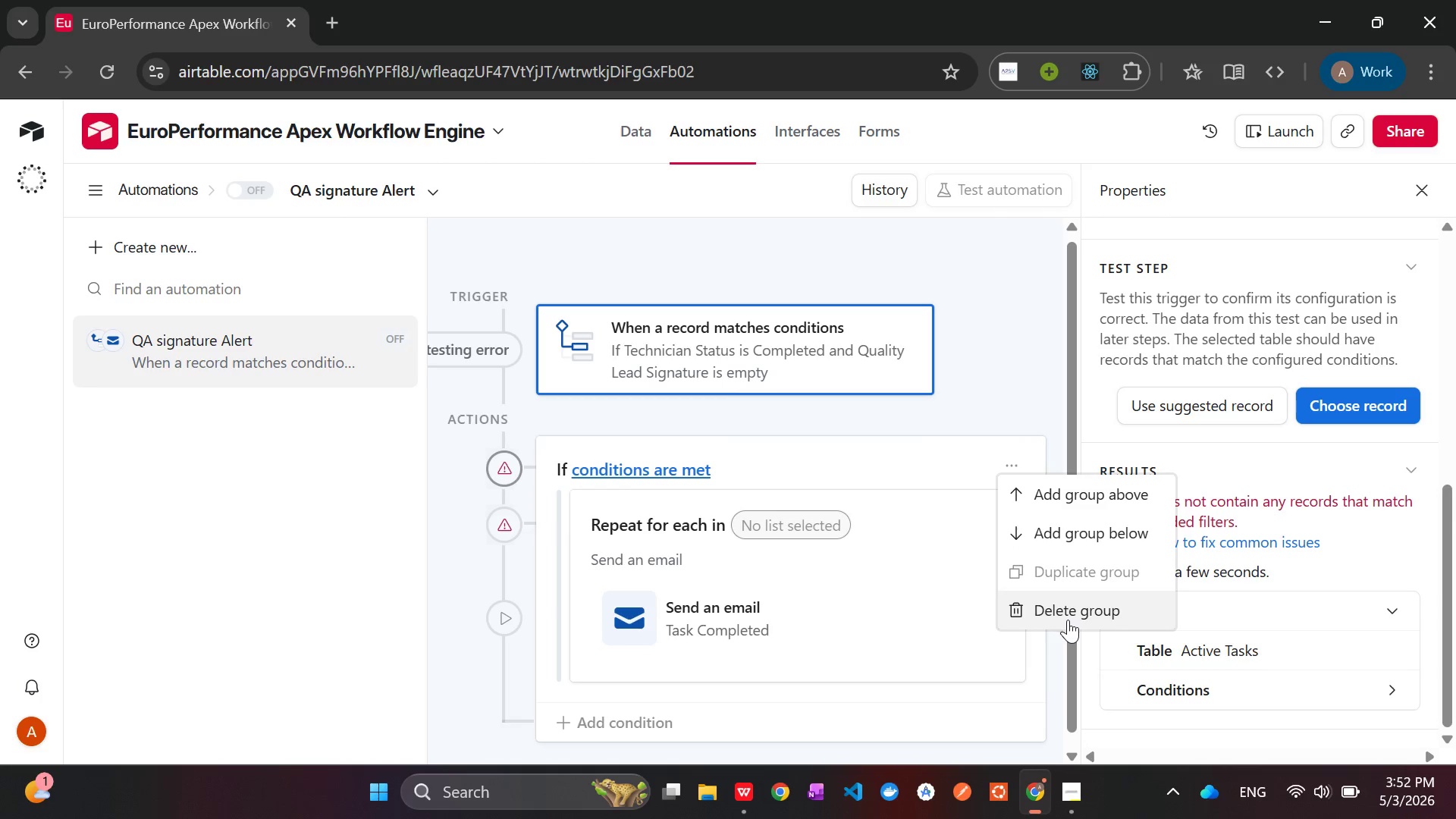 
left_click([1068, 621])
 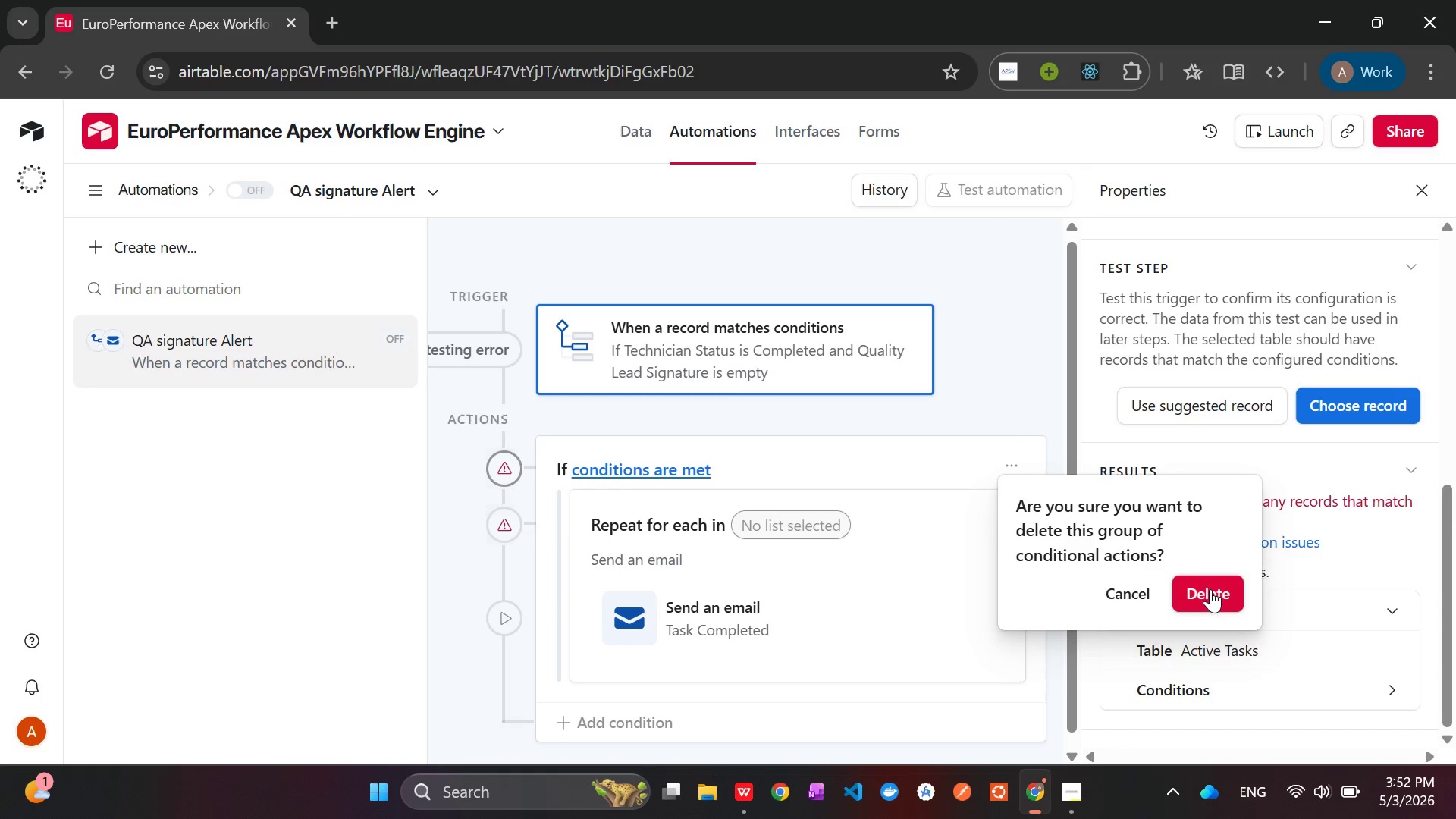 
left_click([1214, 588])
 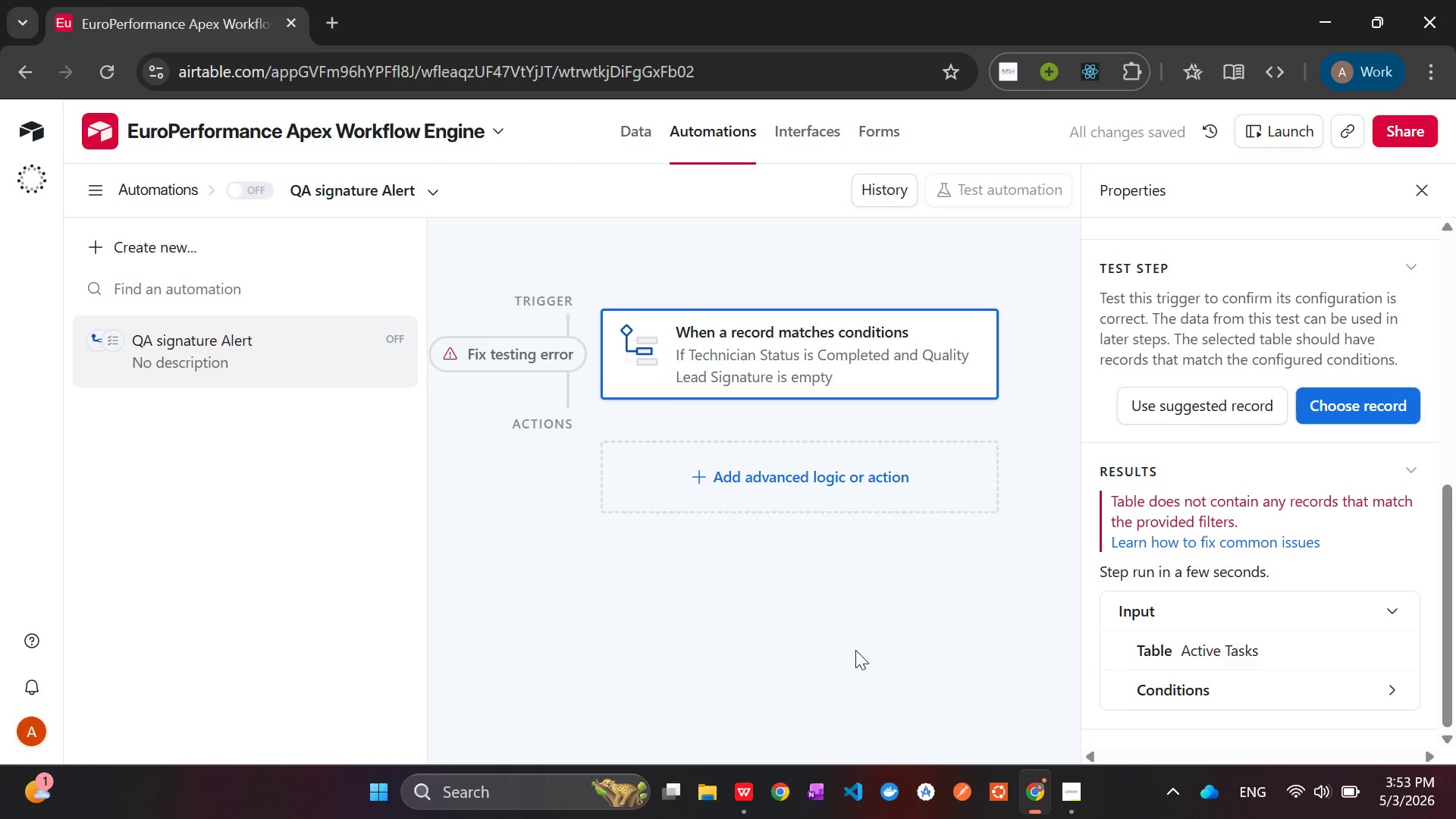 
wait(5.95)
 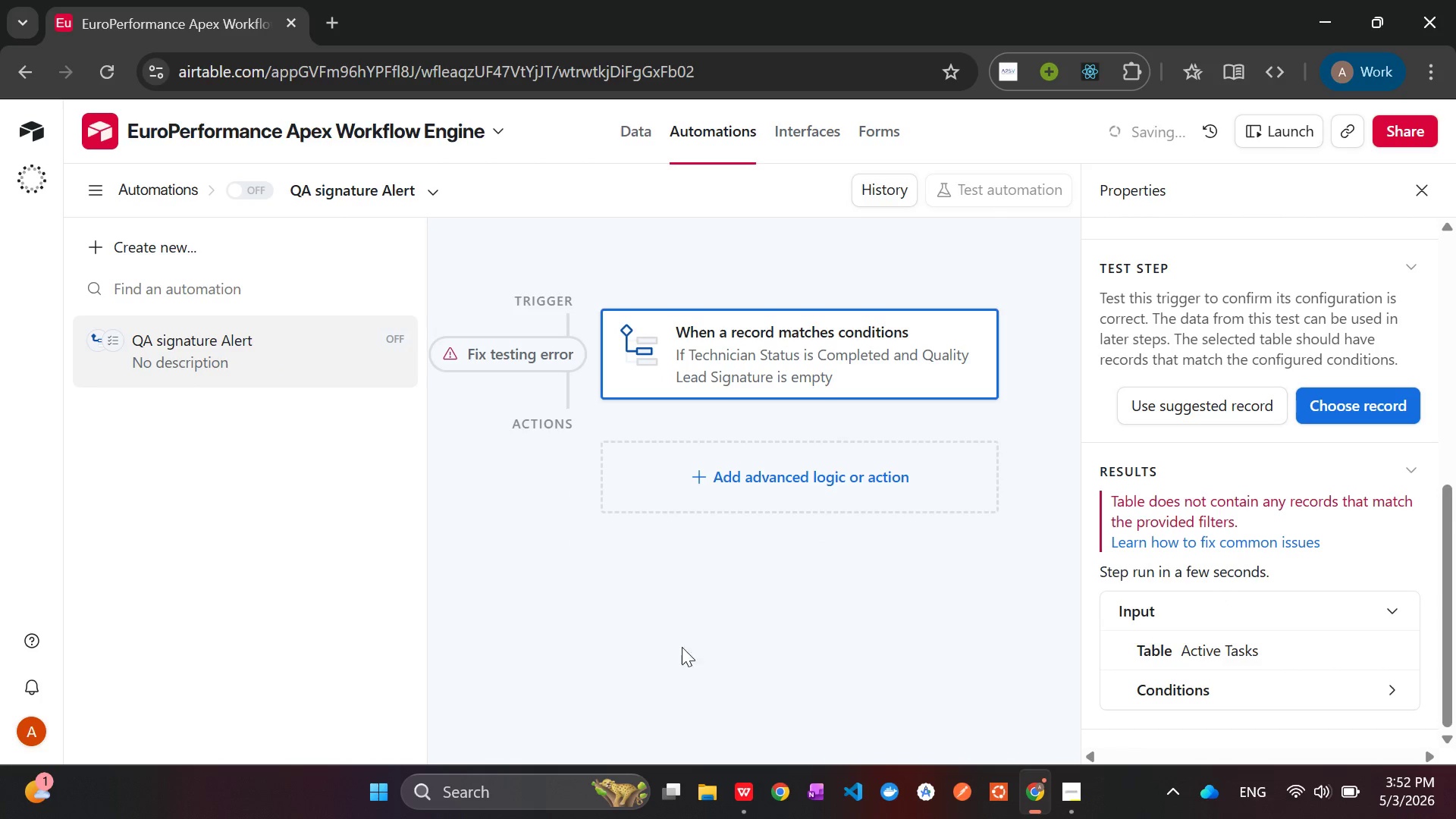 
left_click([472, 356])
 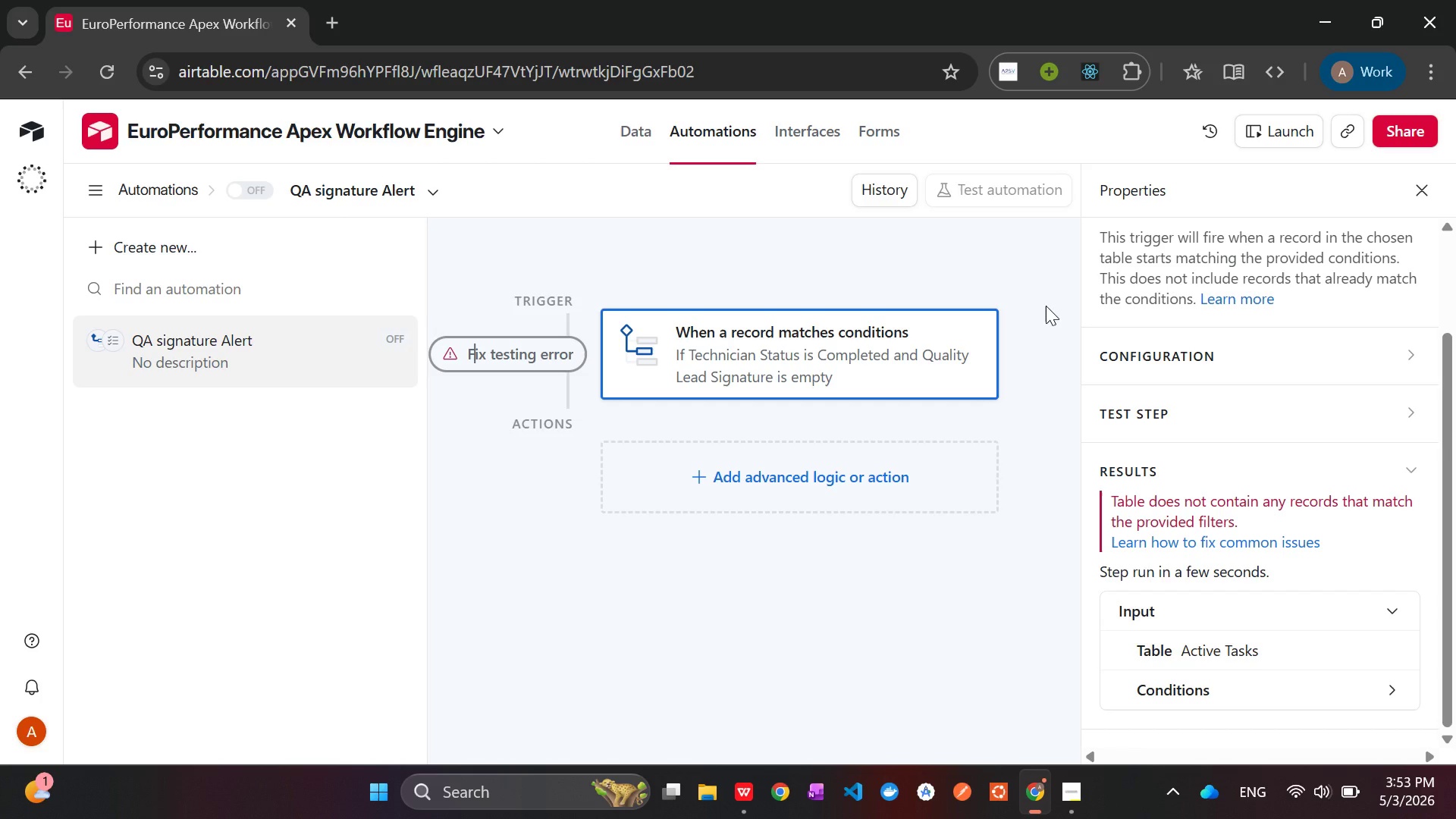 
wait(54.88)
 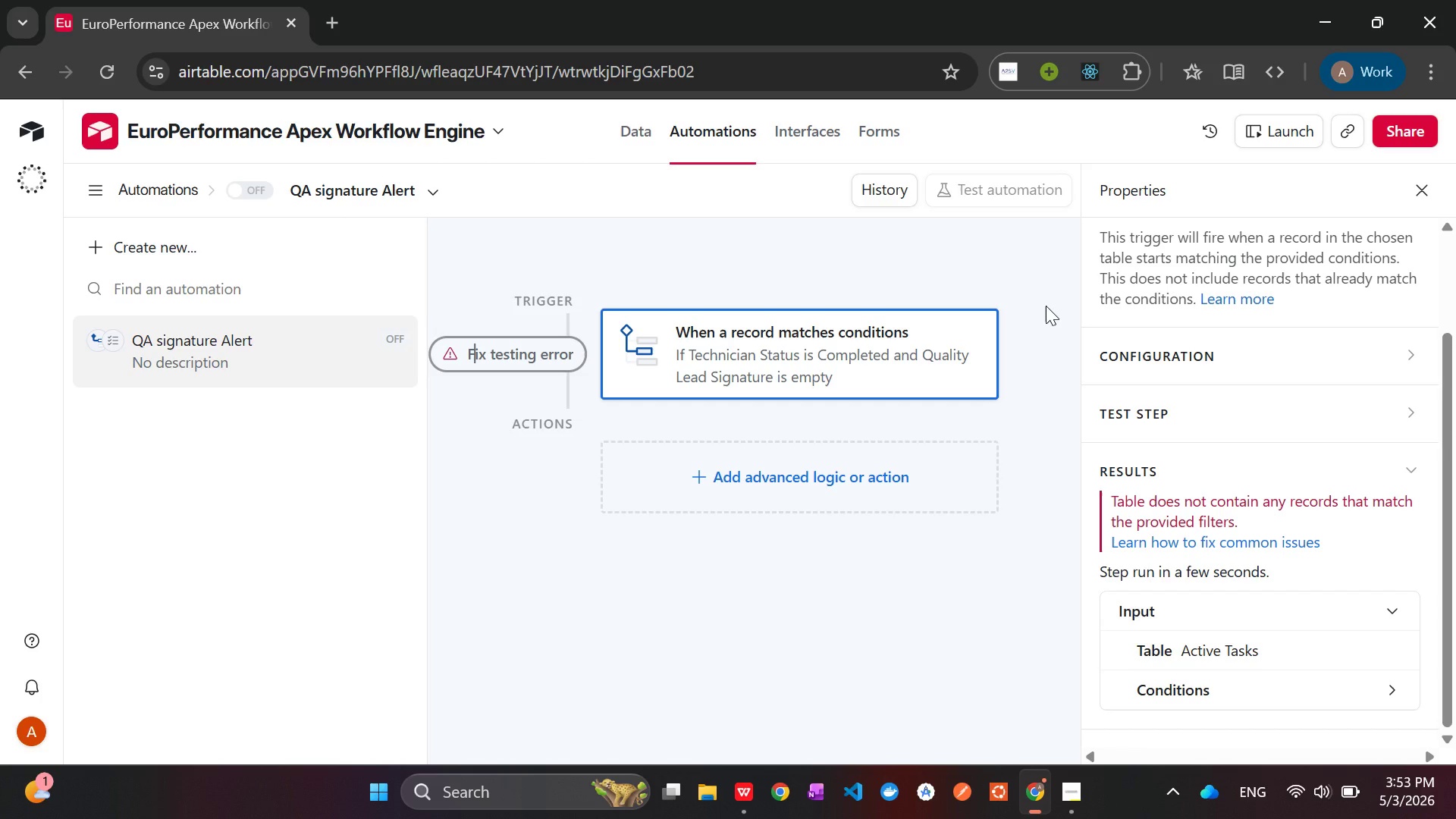 
left_click([633, 132])
 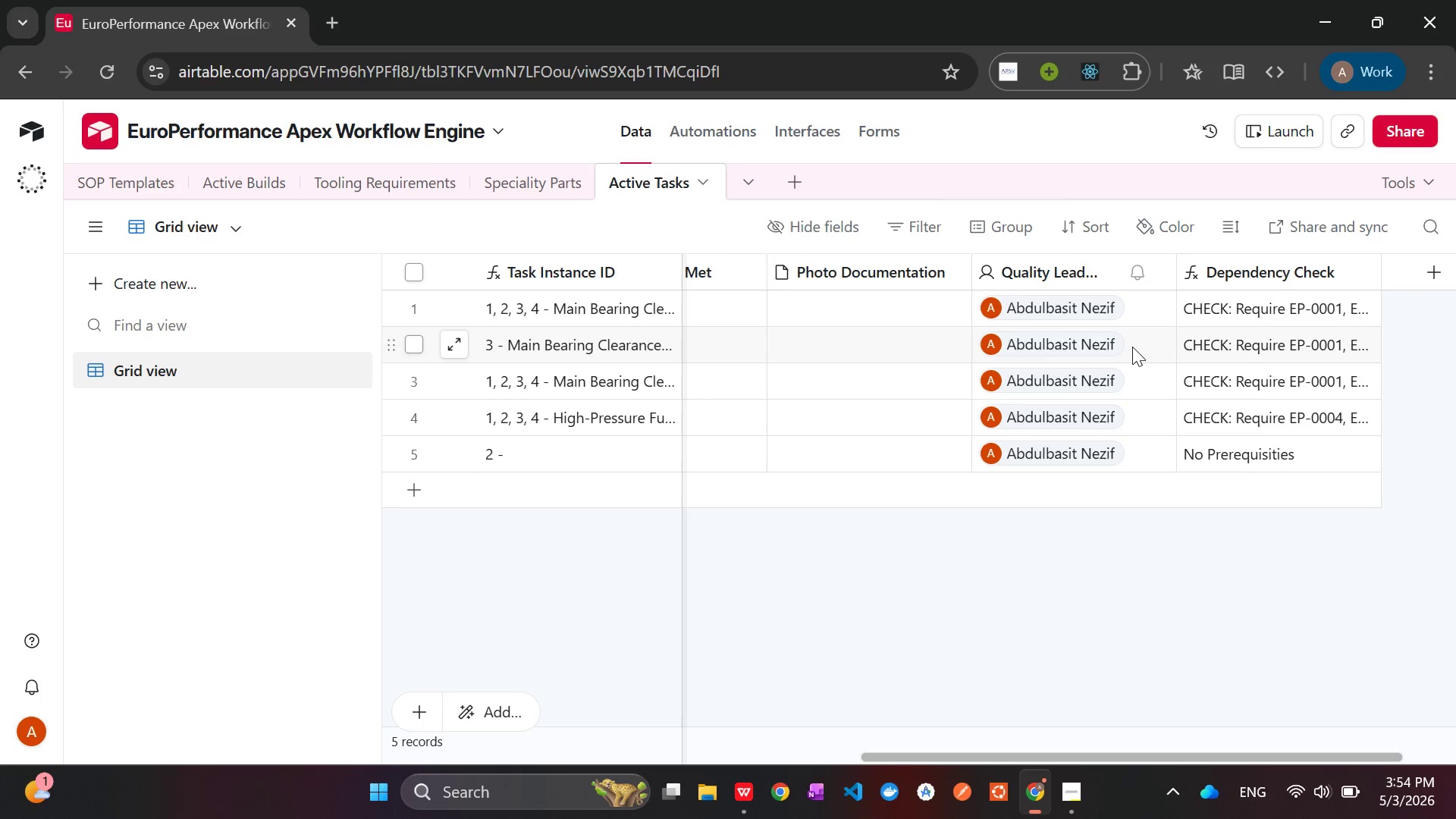 
wait(8.03)
 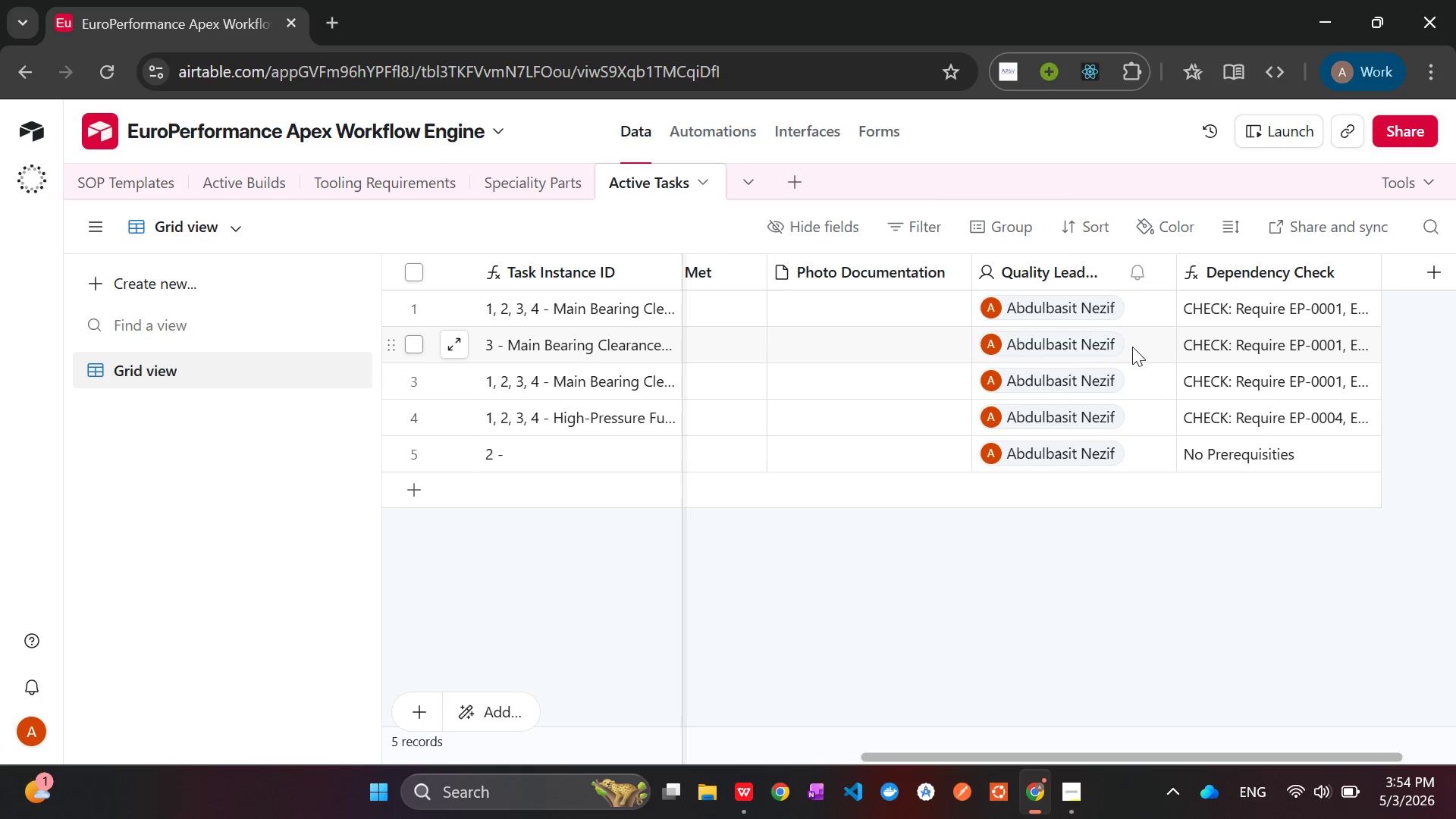 
left_click([1286, 381])
 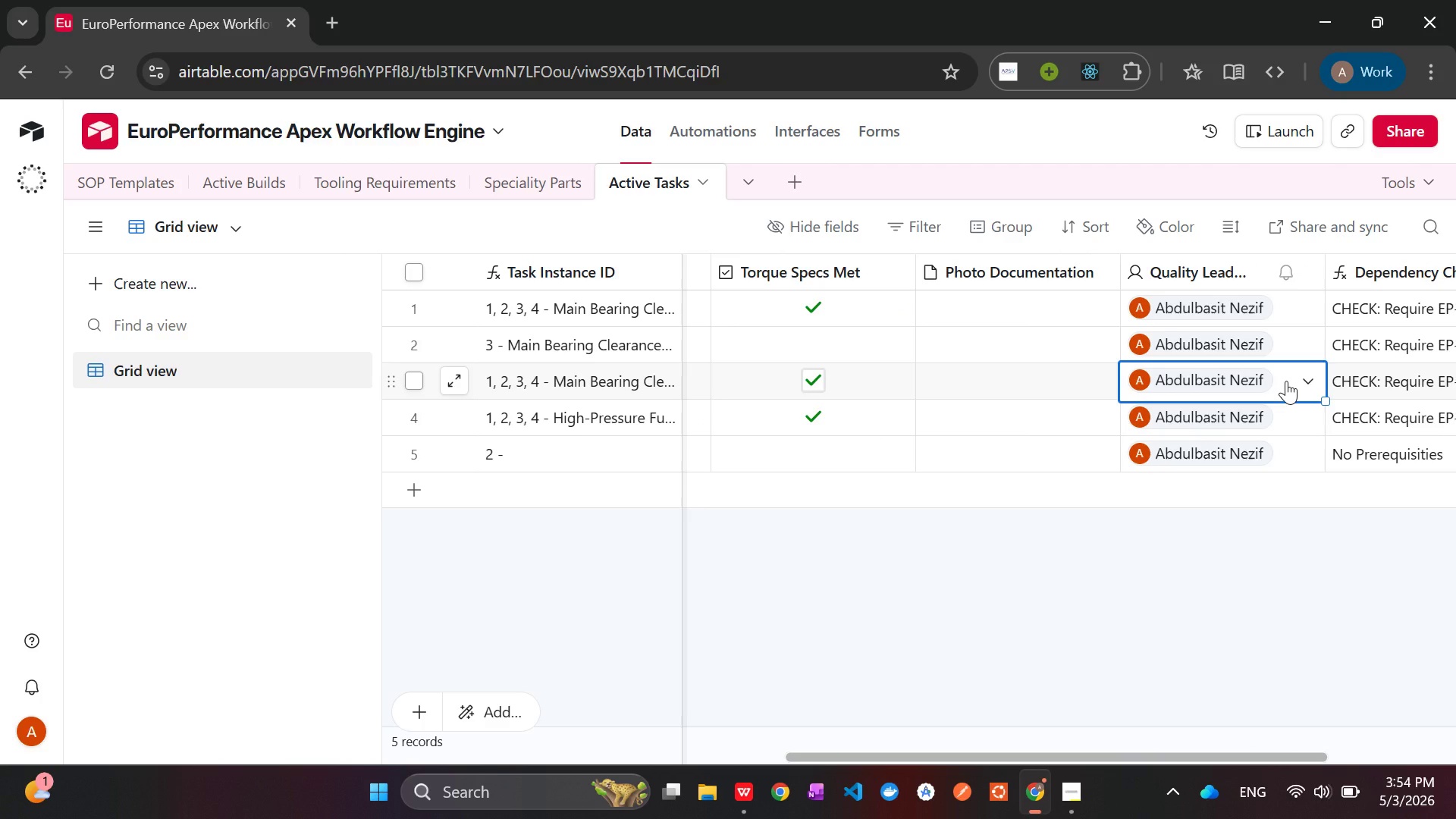 
key(Backspace)
 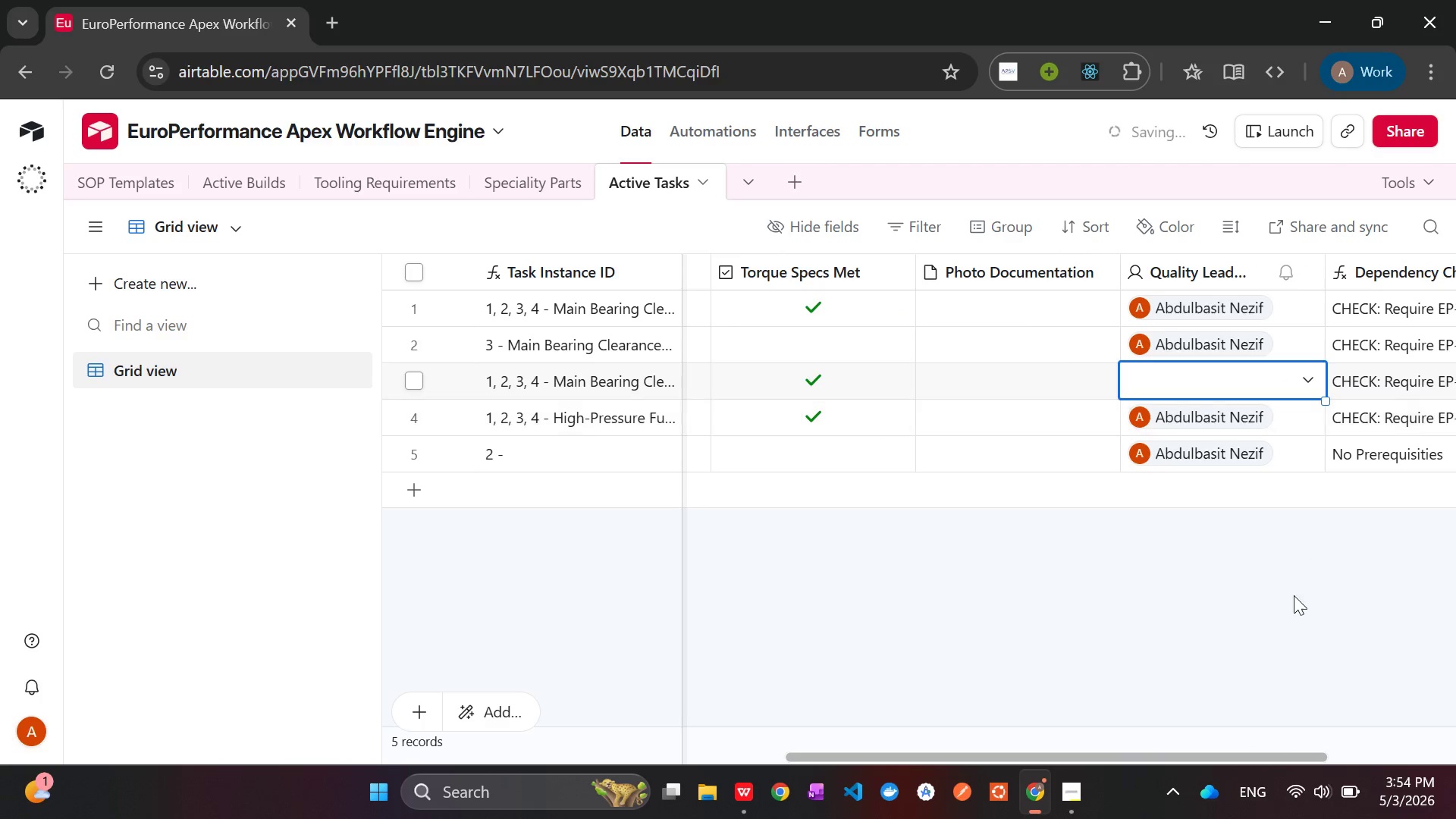 
left_click([1293, 599])
 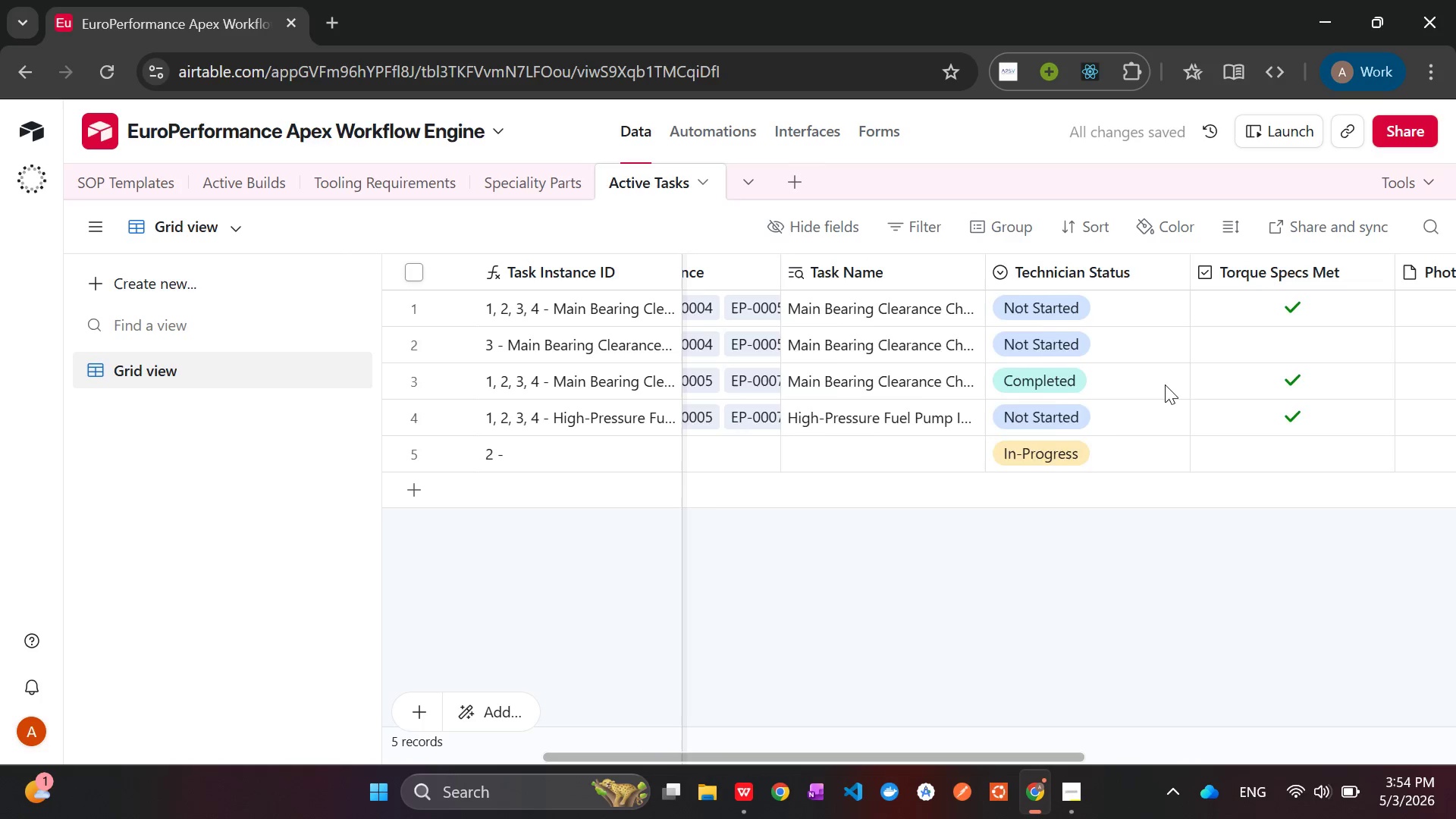 
wait(6.09)
 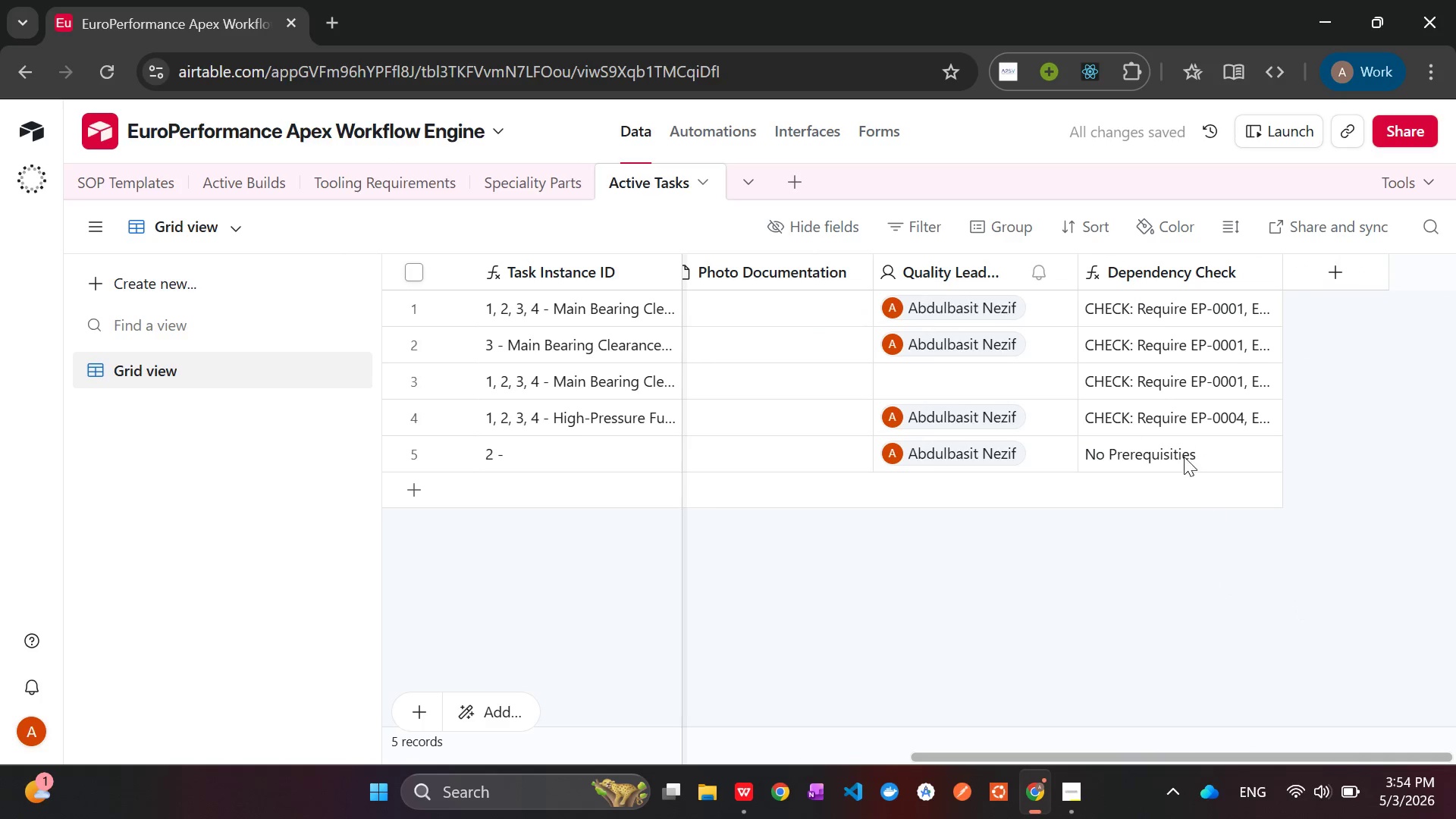 
left_click([984, 371])
 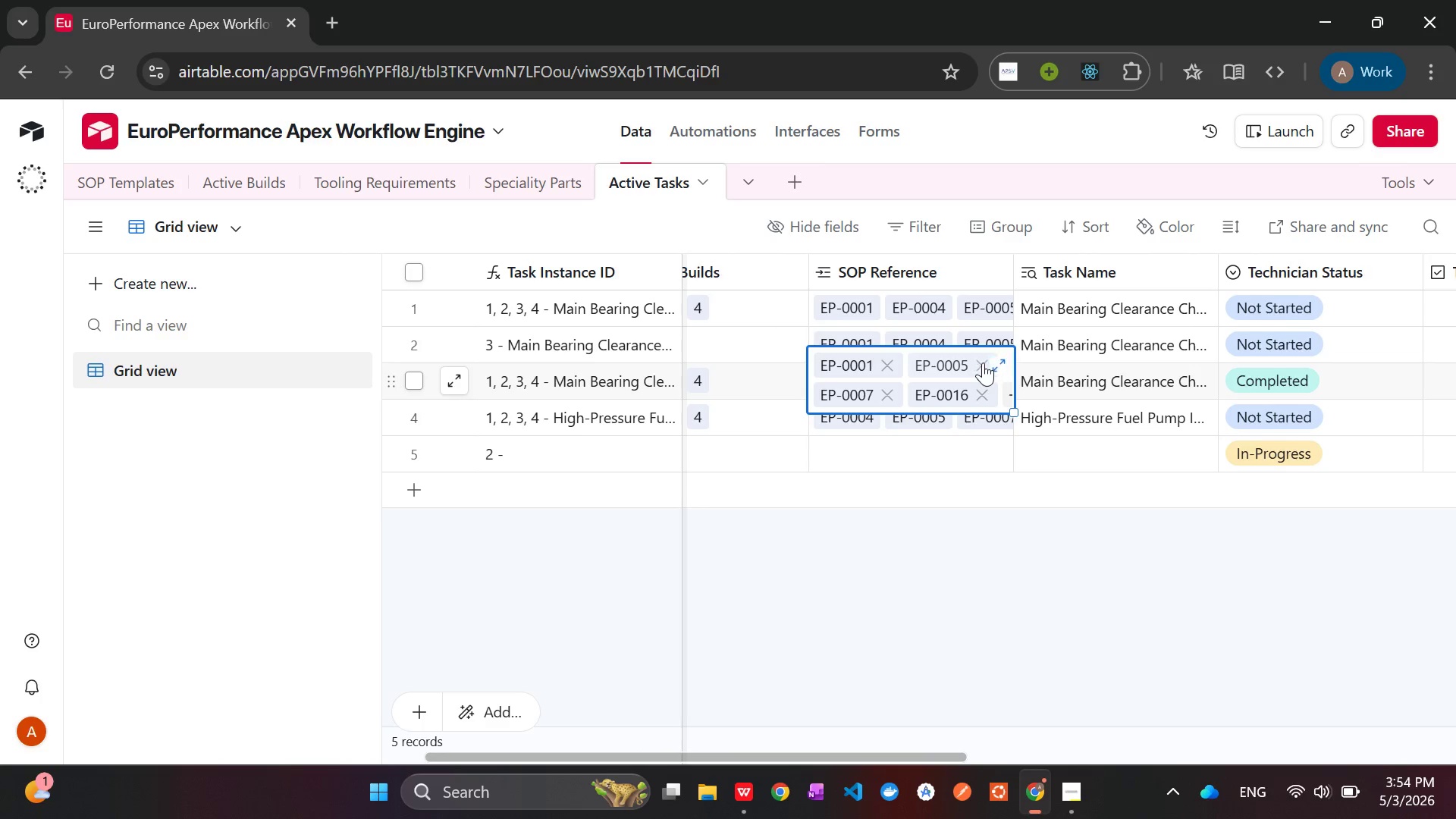 
left_click([981, 362])
 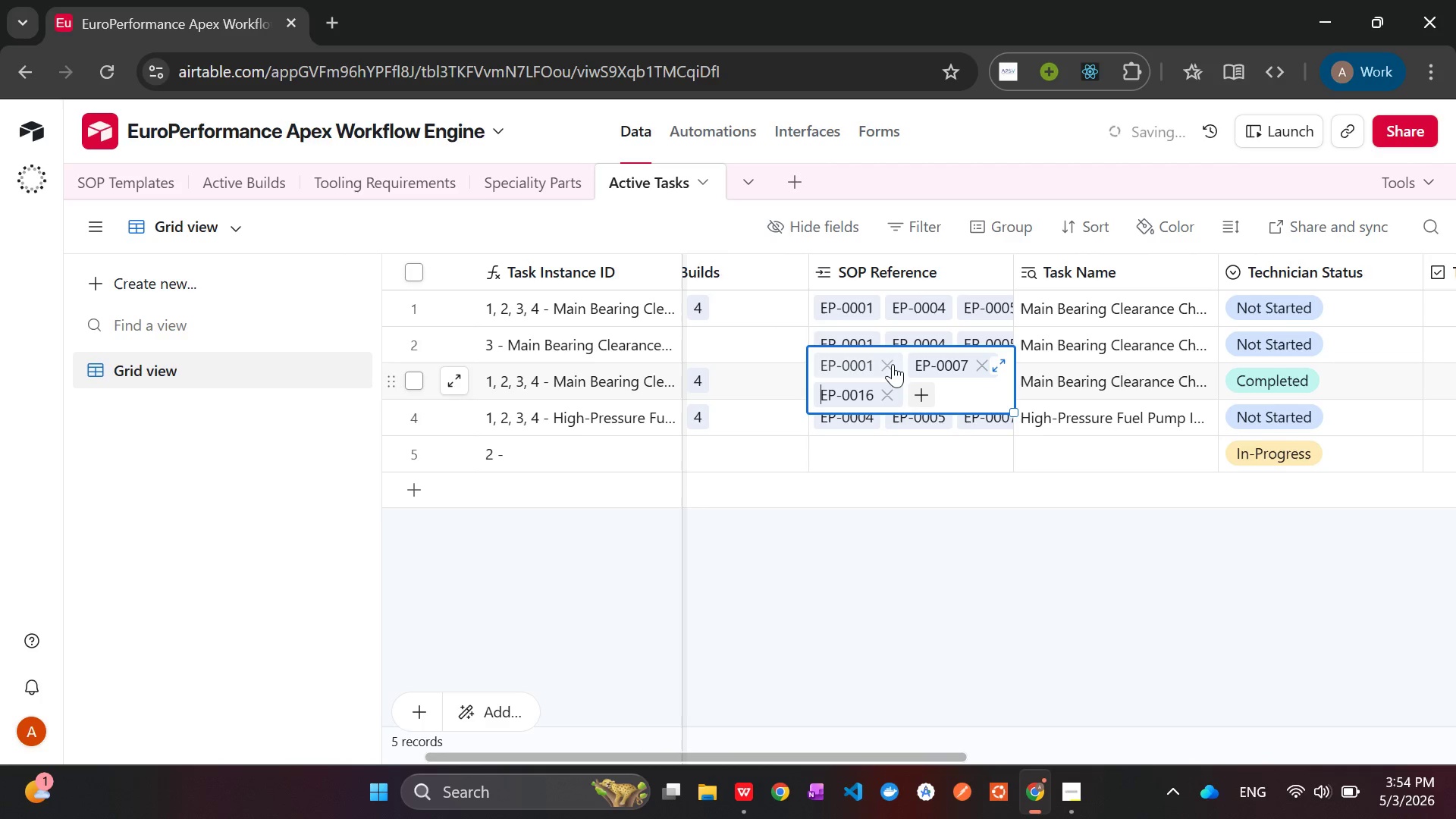 
left_click([890, 364])
 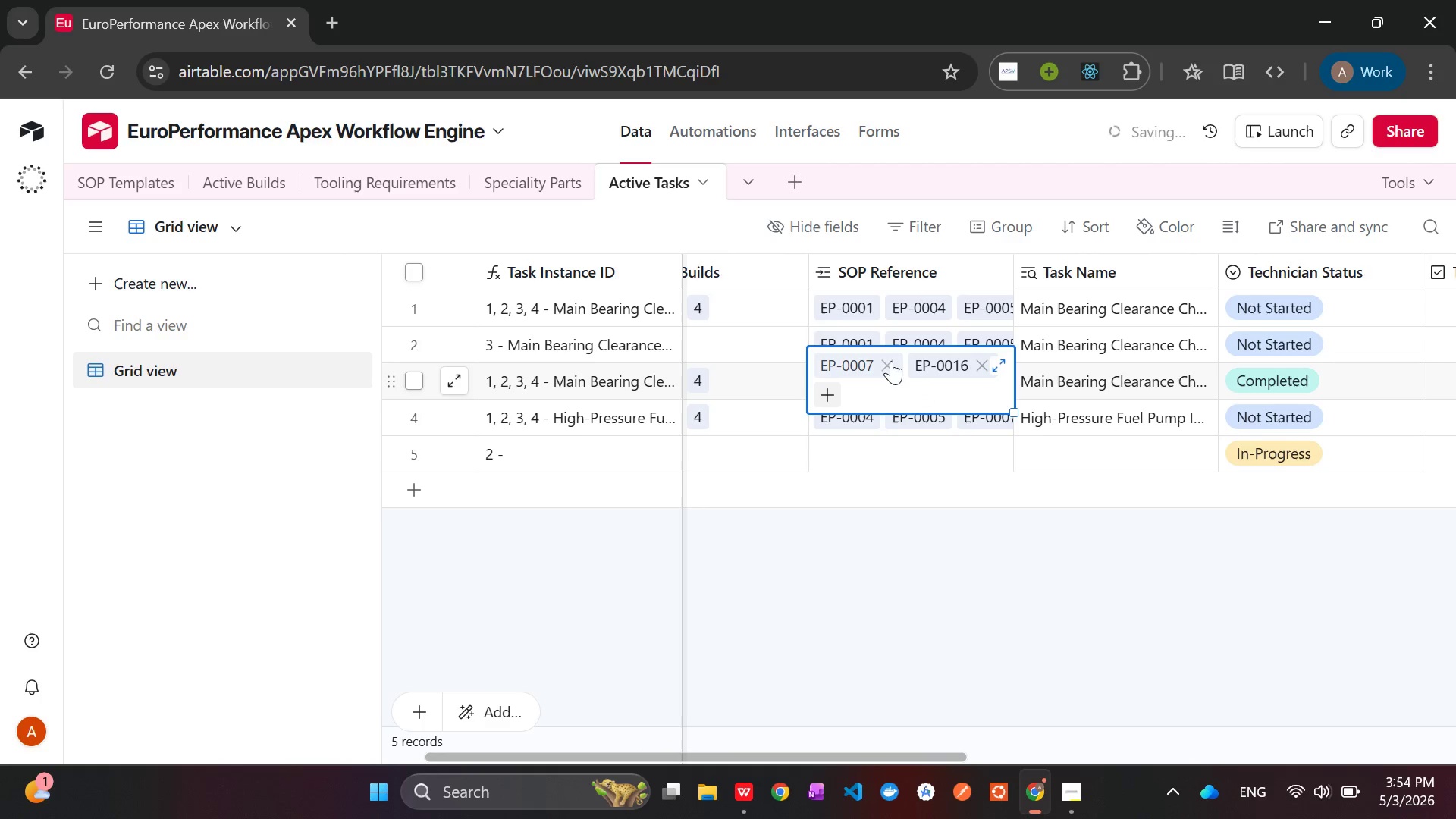 
left_click([890, 360])
 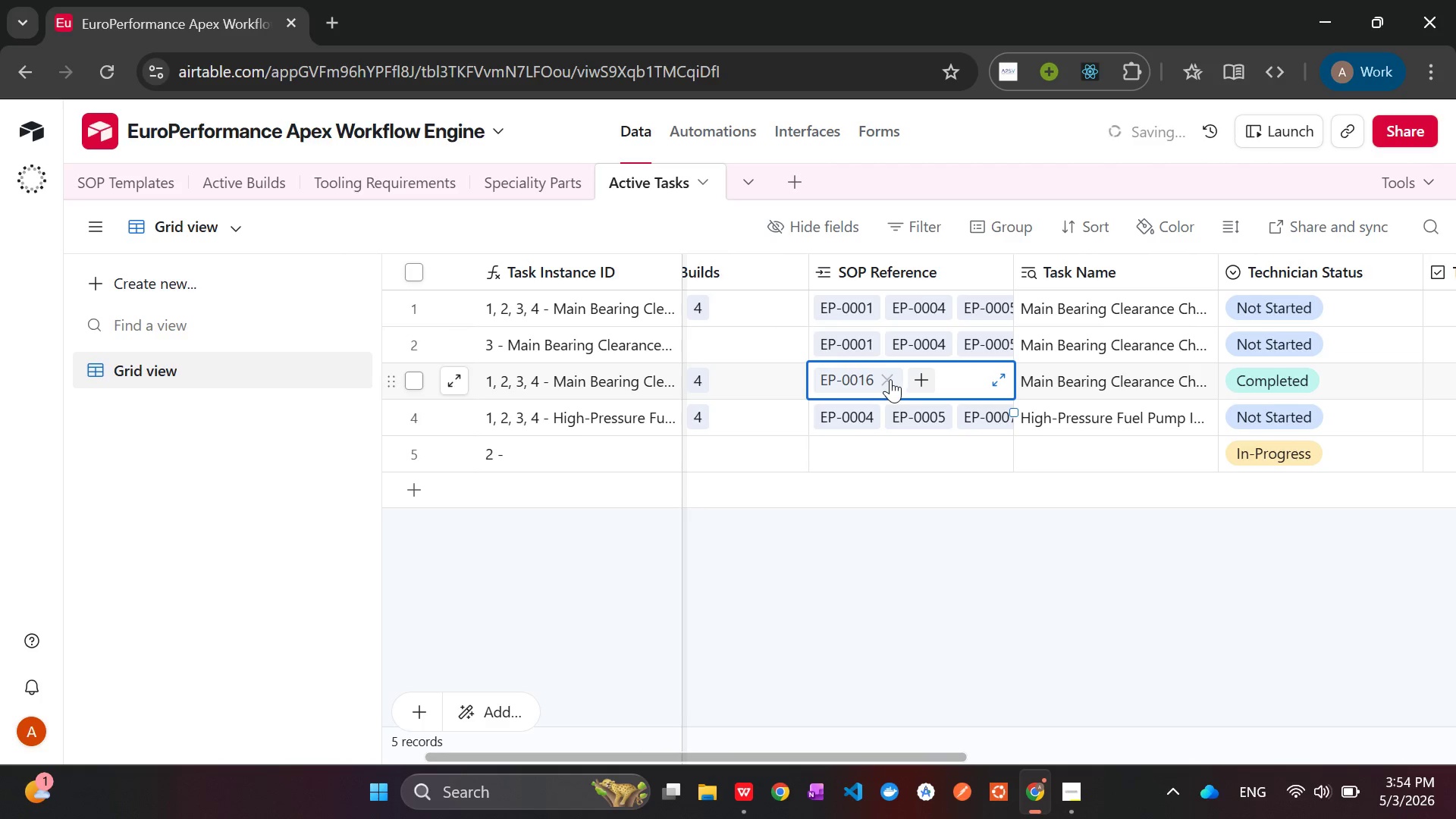 
left_click([888, 379])
 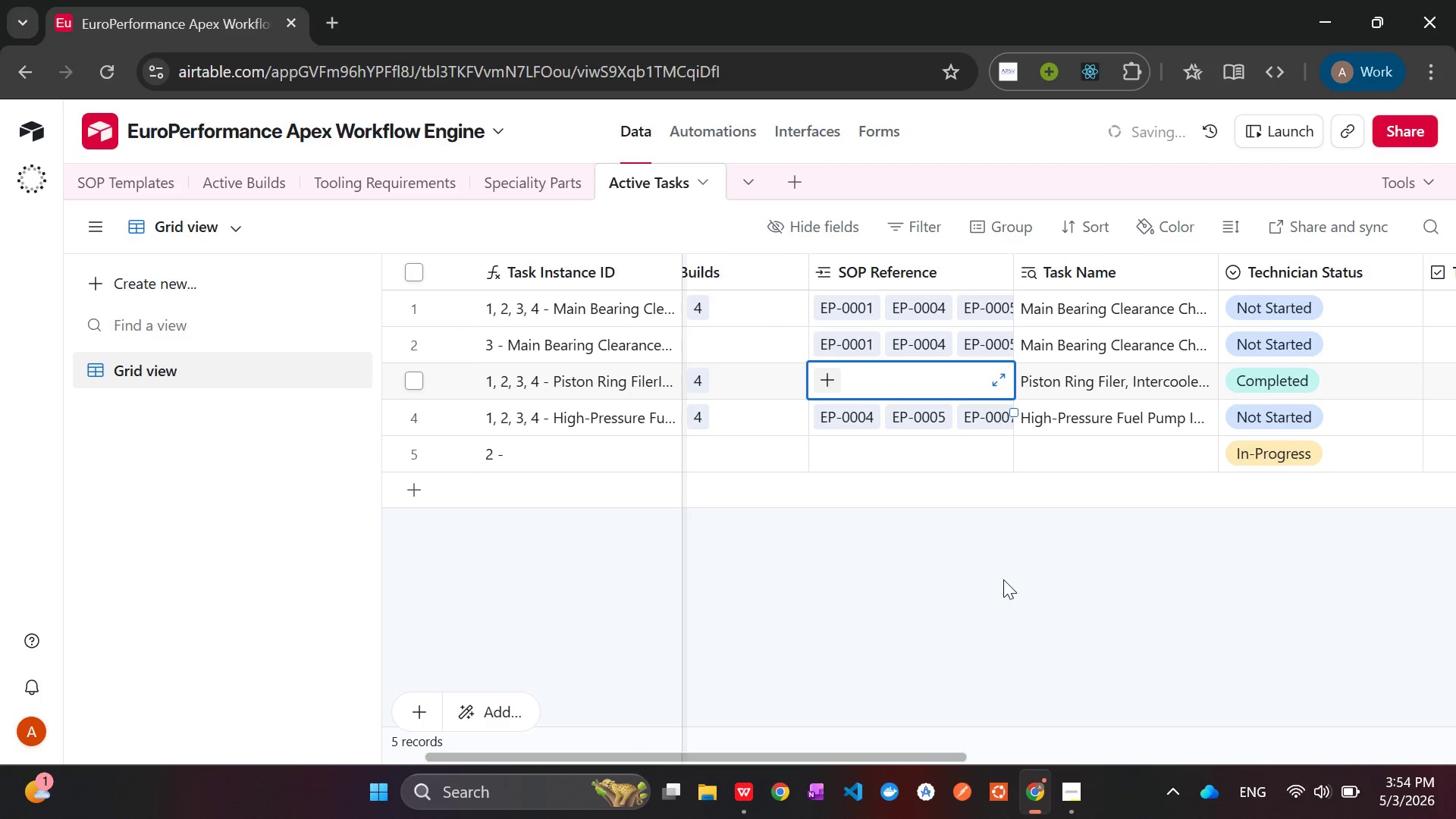 
left_click([1004, 580])
 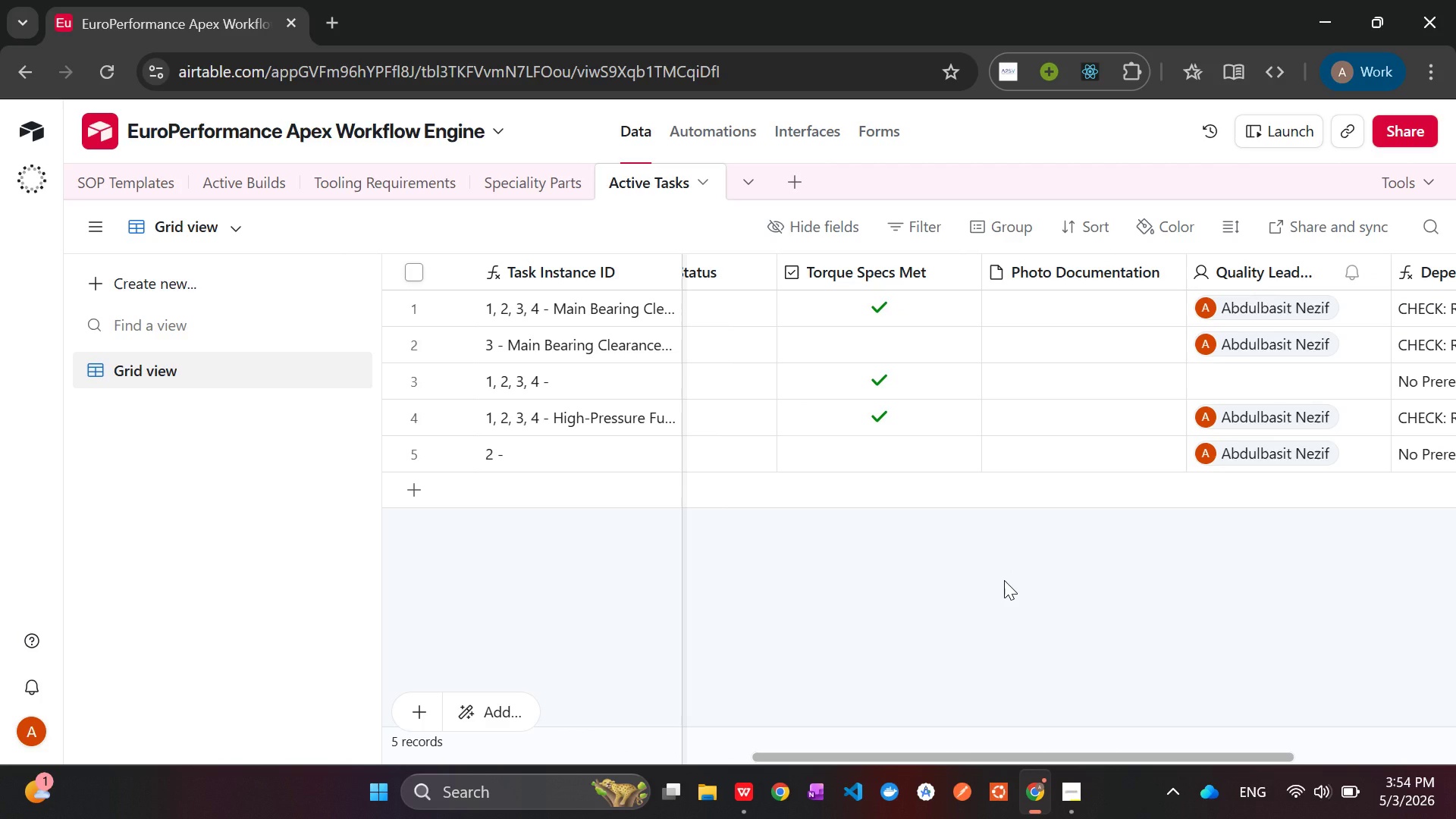 
wait(12.89)
 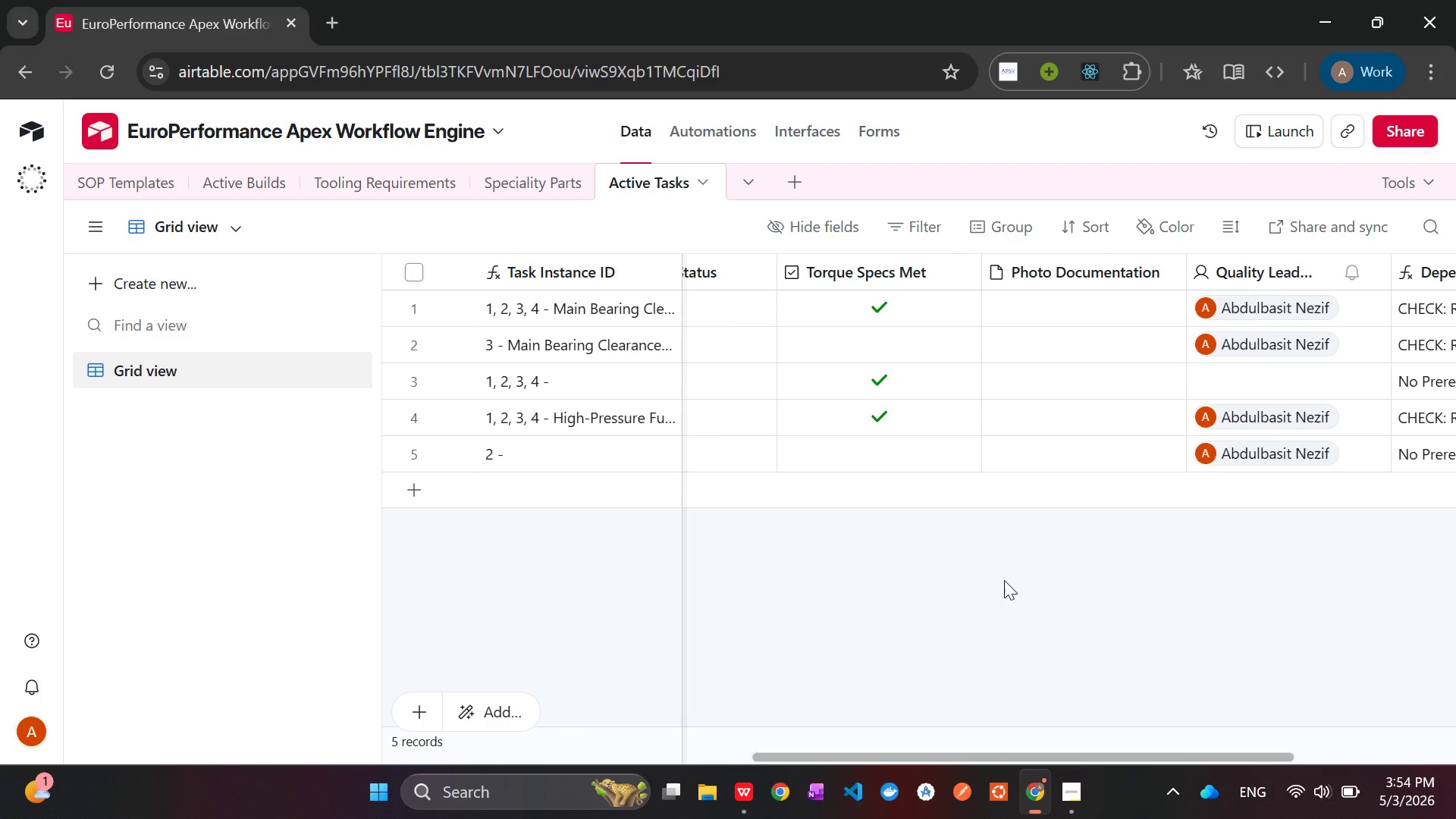 
left_click([730, 137])
 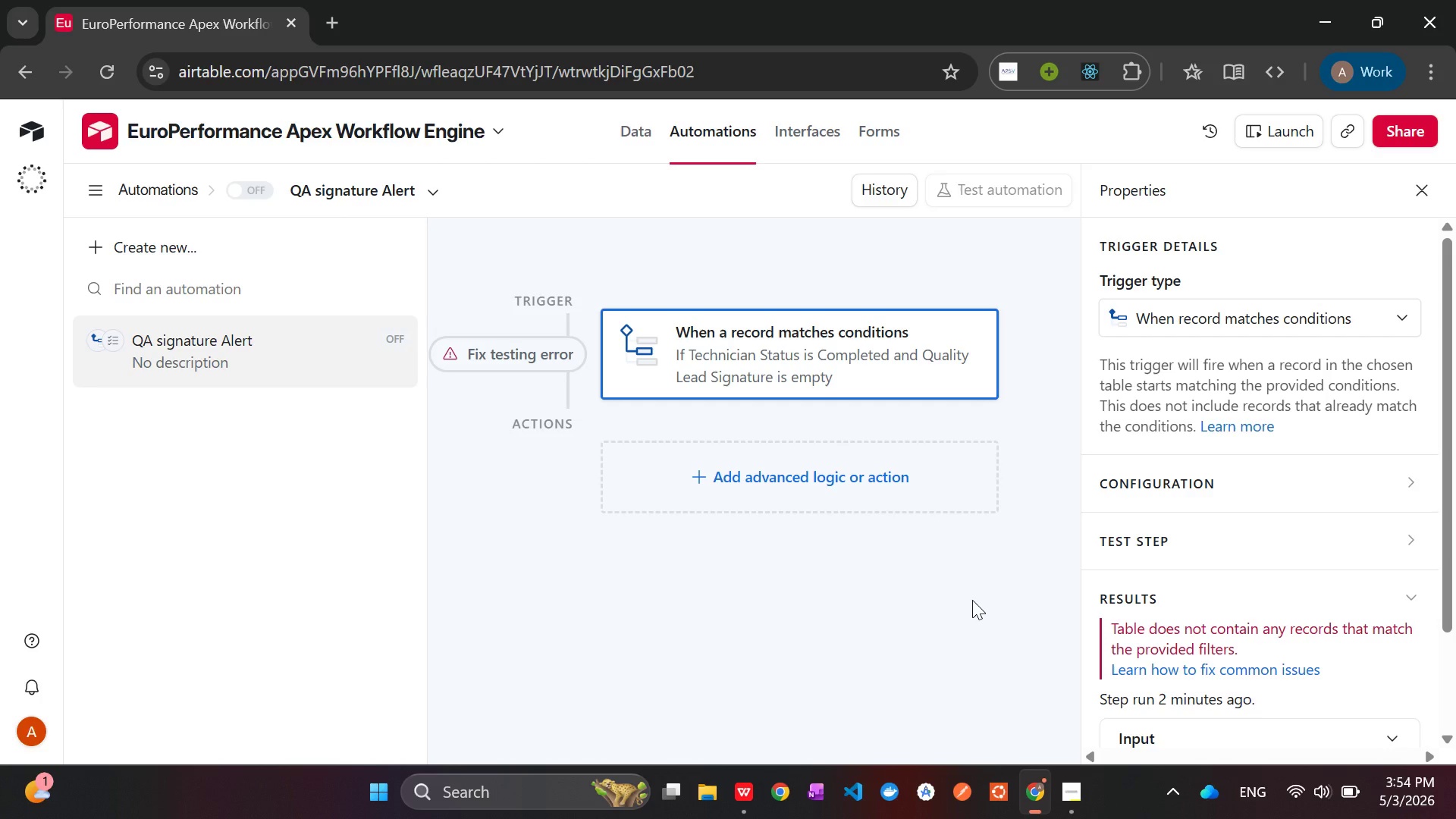 
wait(24.2)
 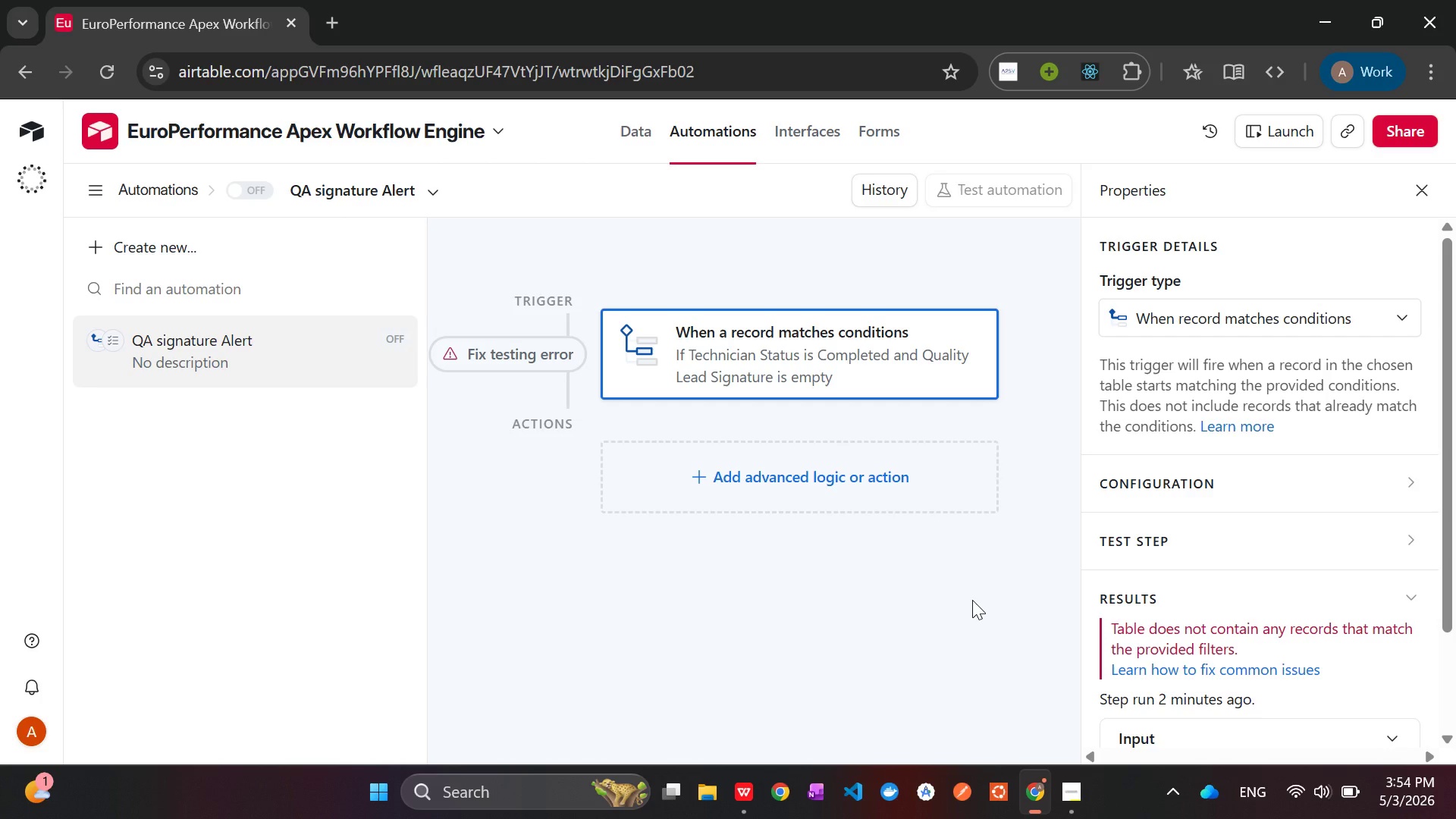 
left_click([830, 344])
 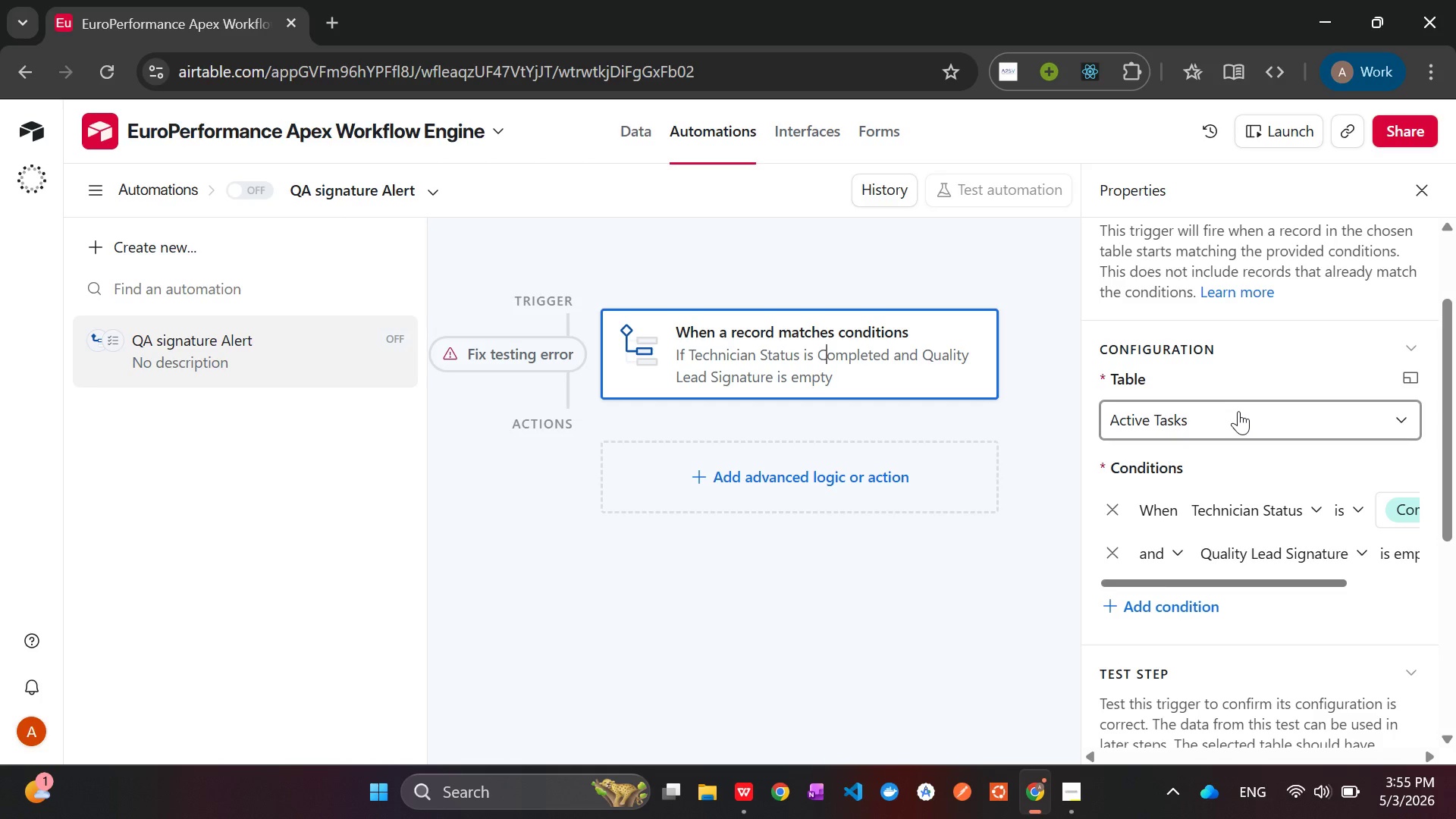 
wait(18.7)
 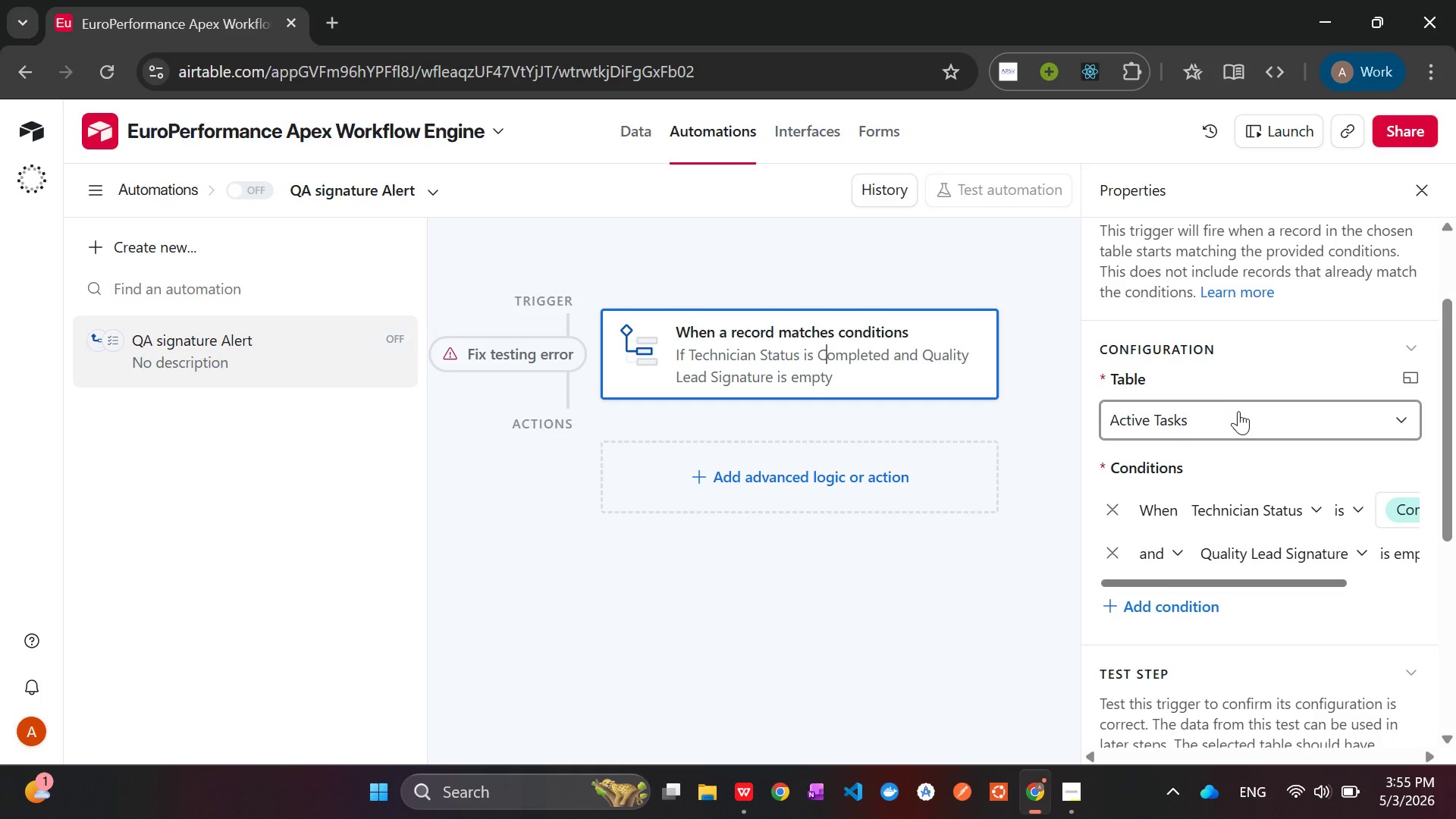 
left_click([1357, 549])
 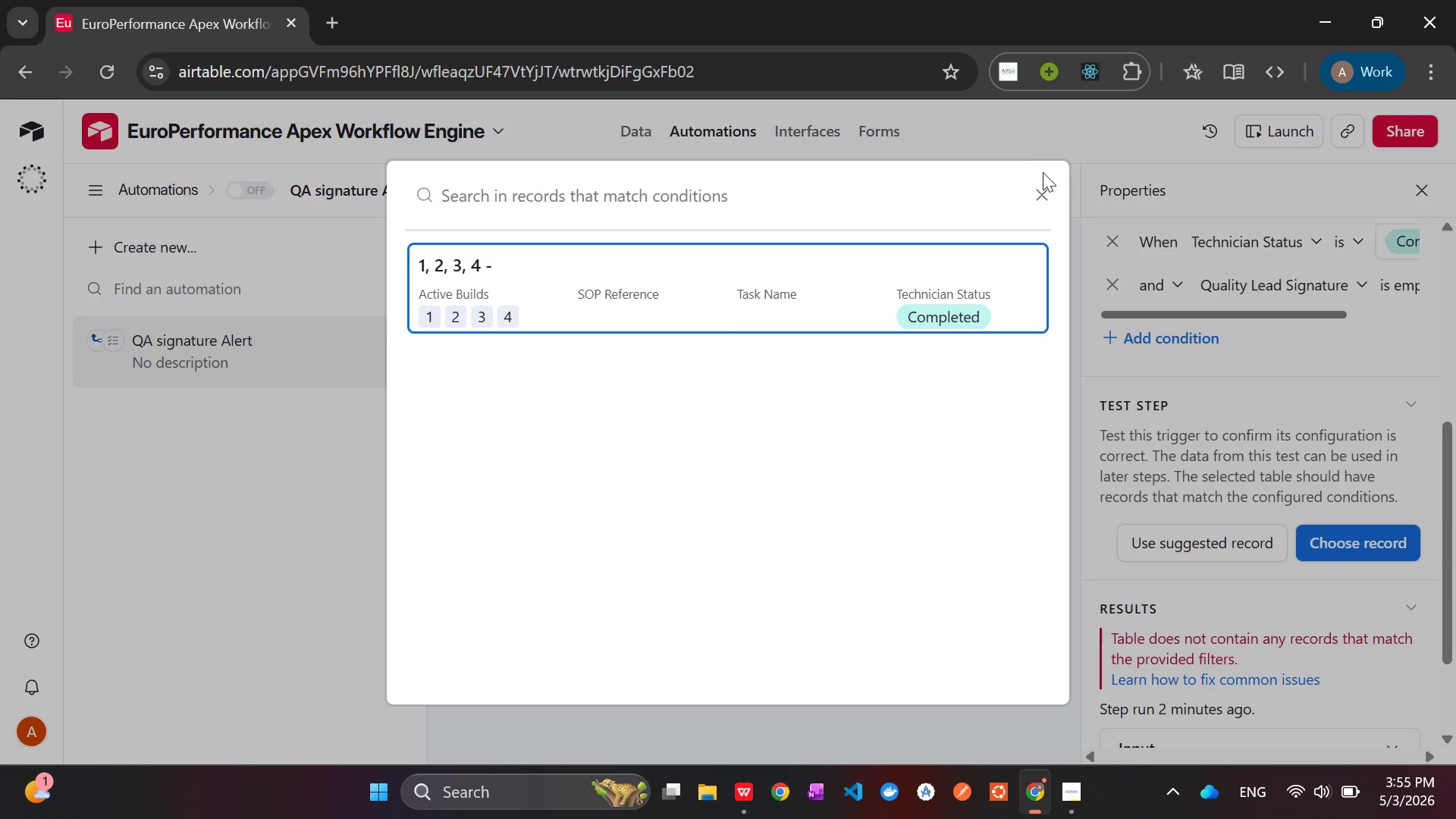 
left_click([1043, 190])
 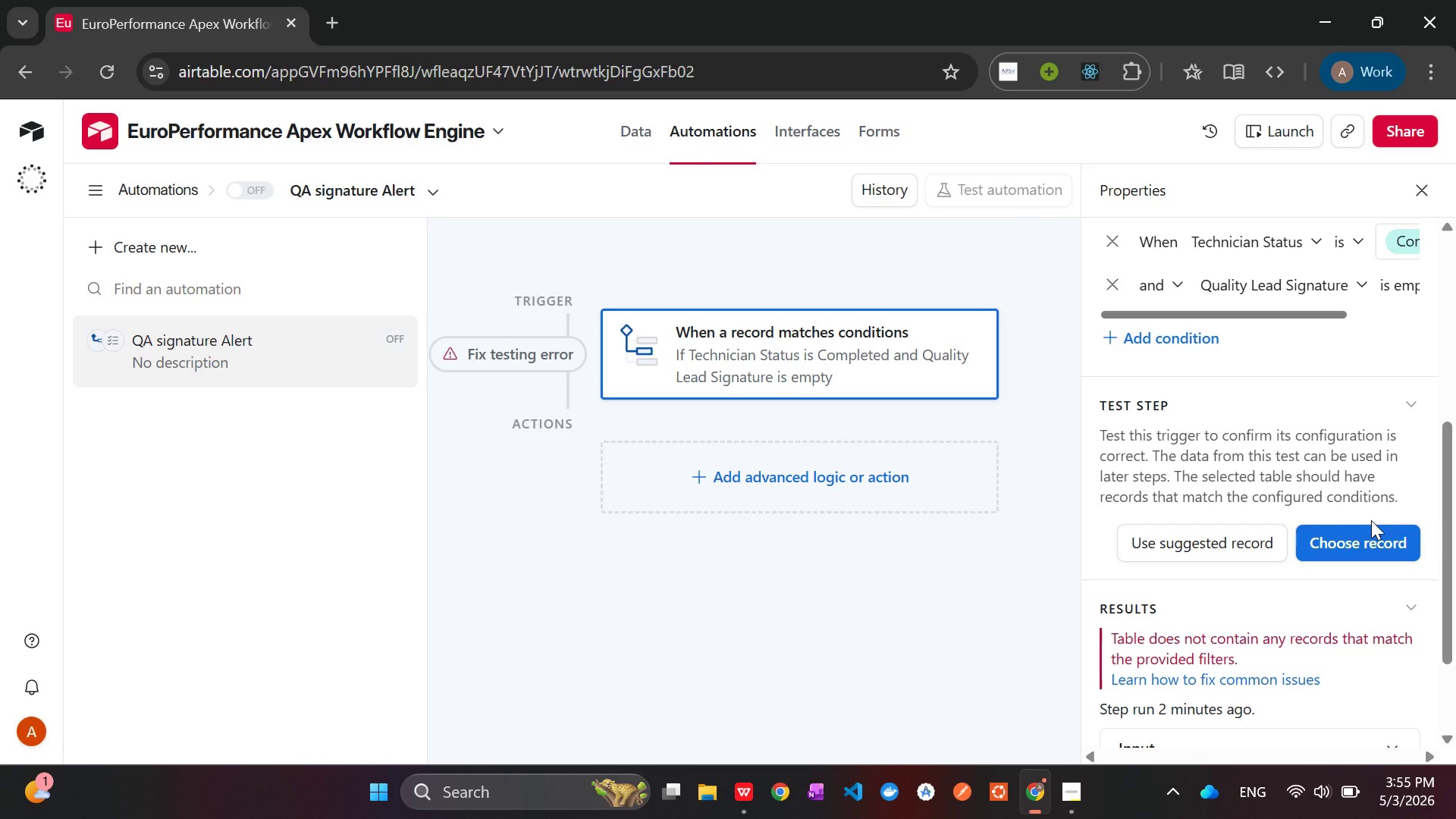 
wait(7.86)
 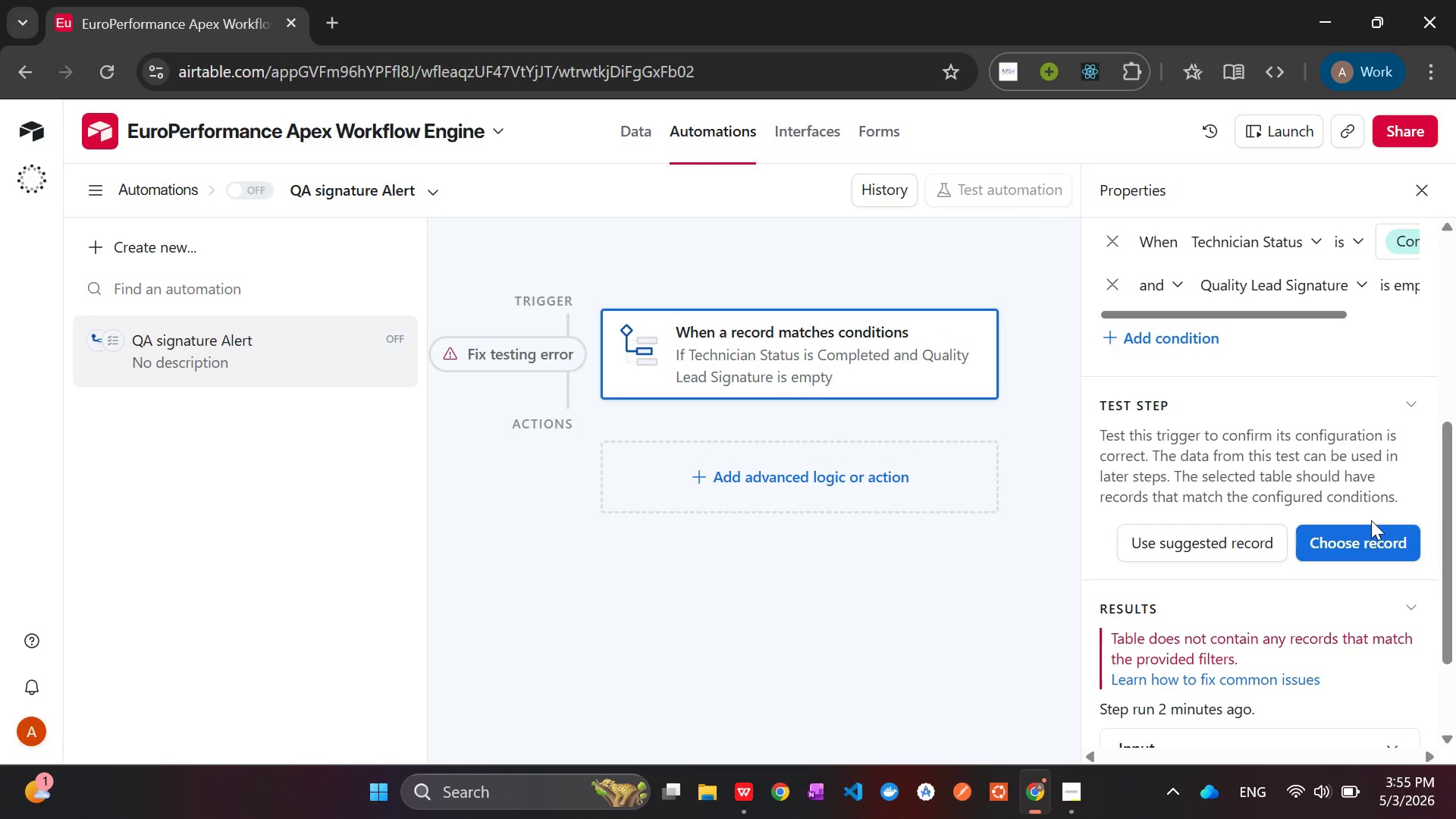 
left_click([1372, 541])
 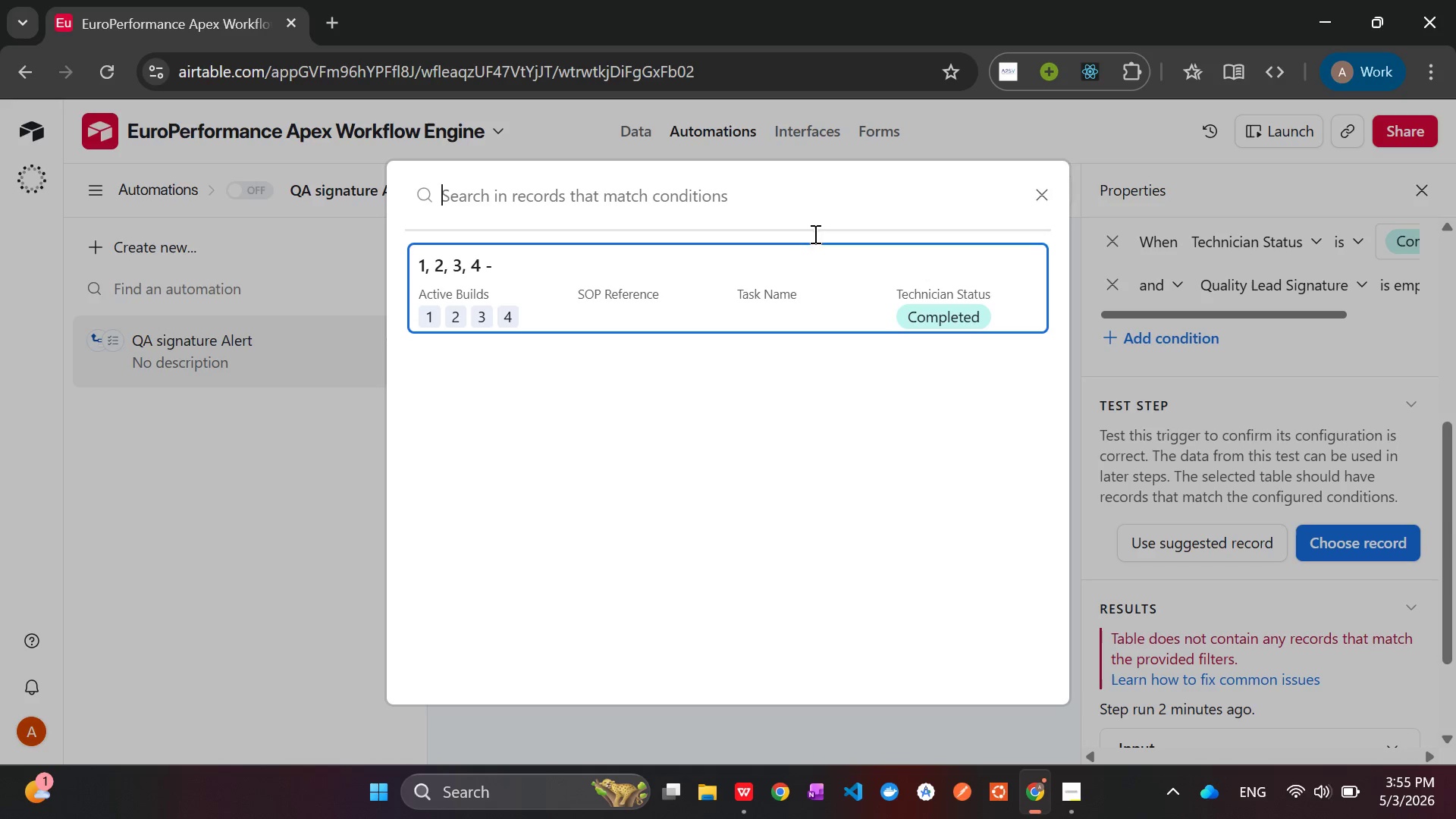 
left_click([711, 265])
 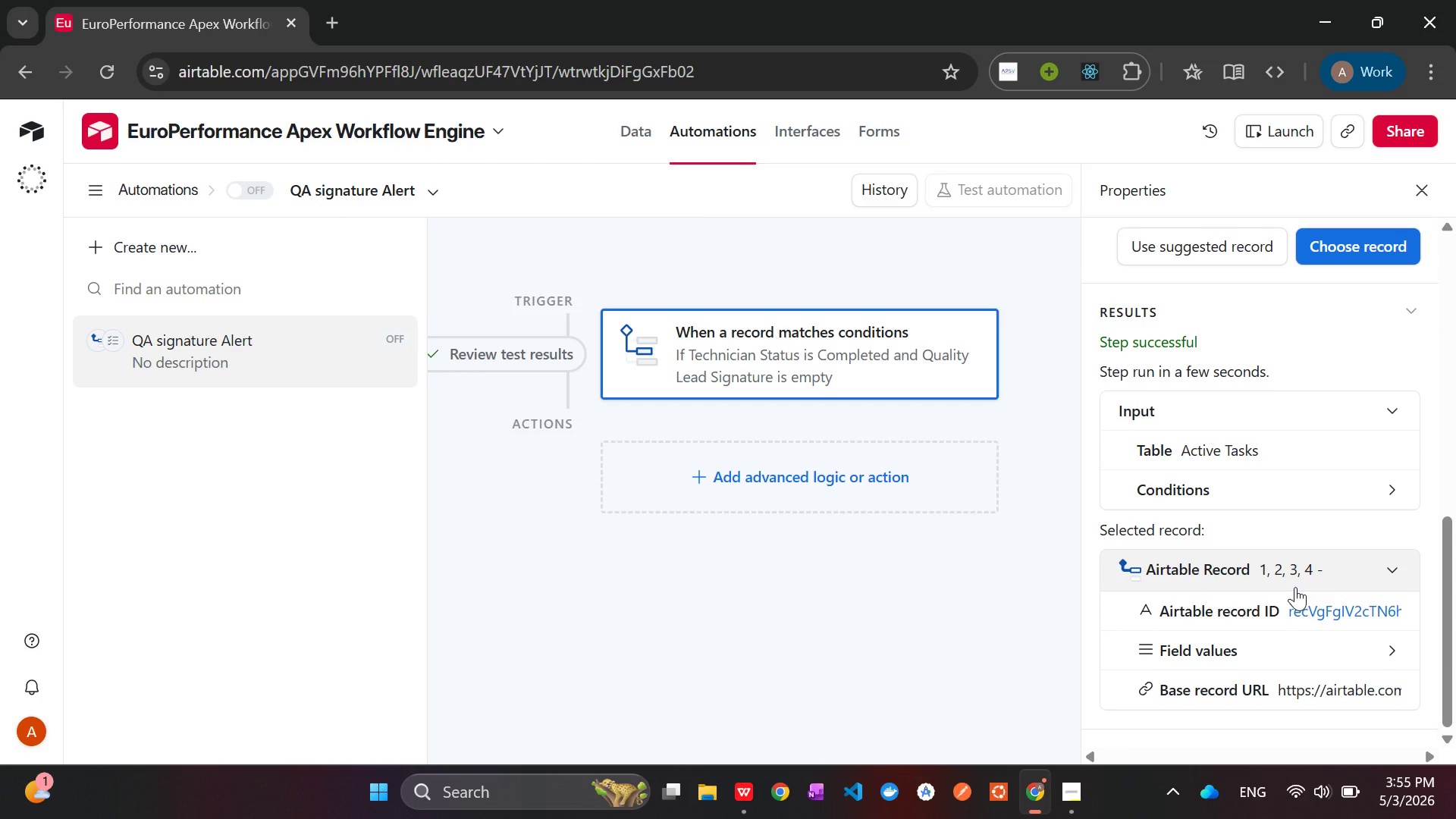 
wait(24.91)
 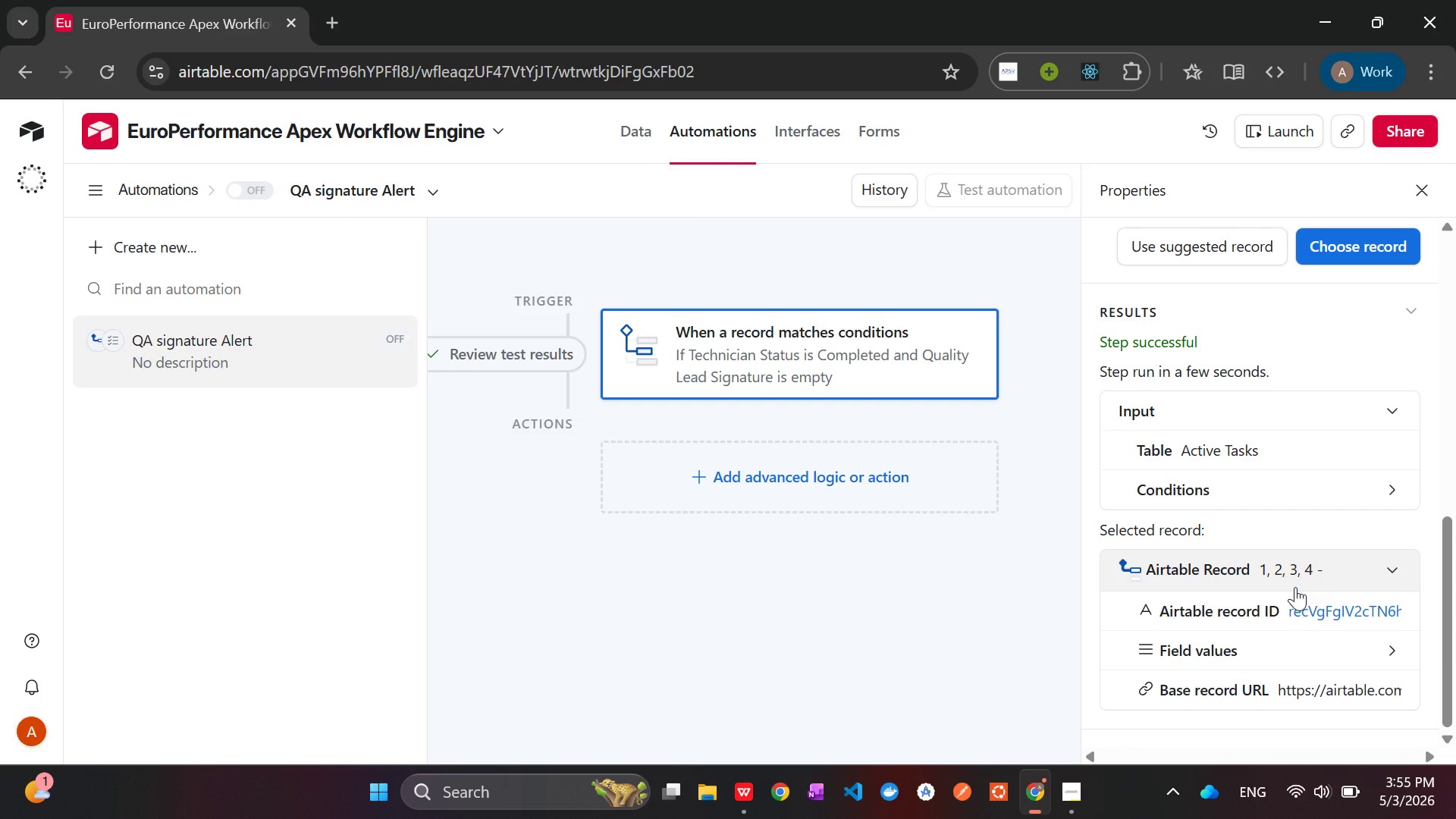 
left_click([696, 471])
 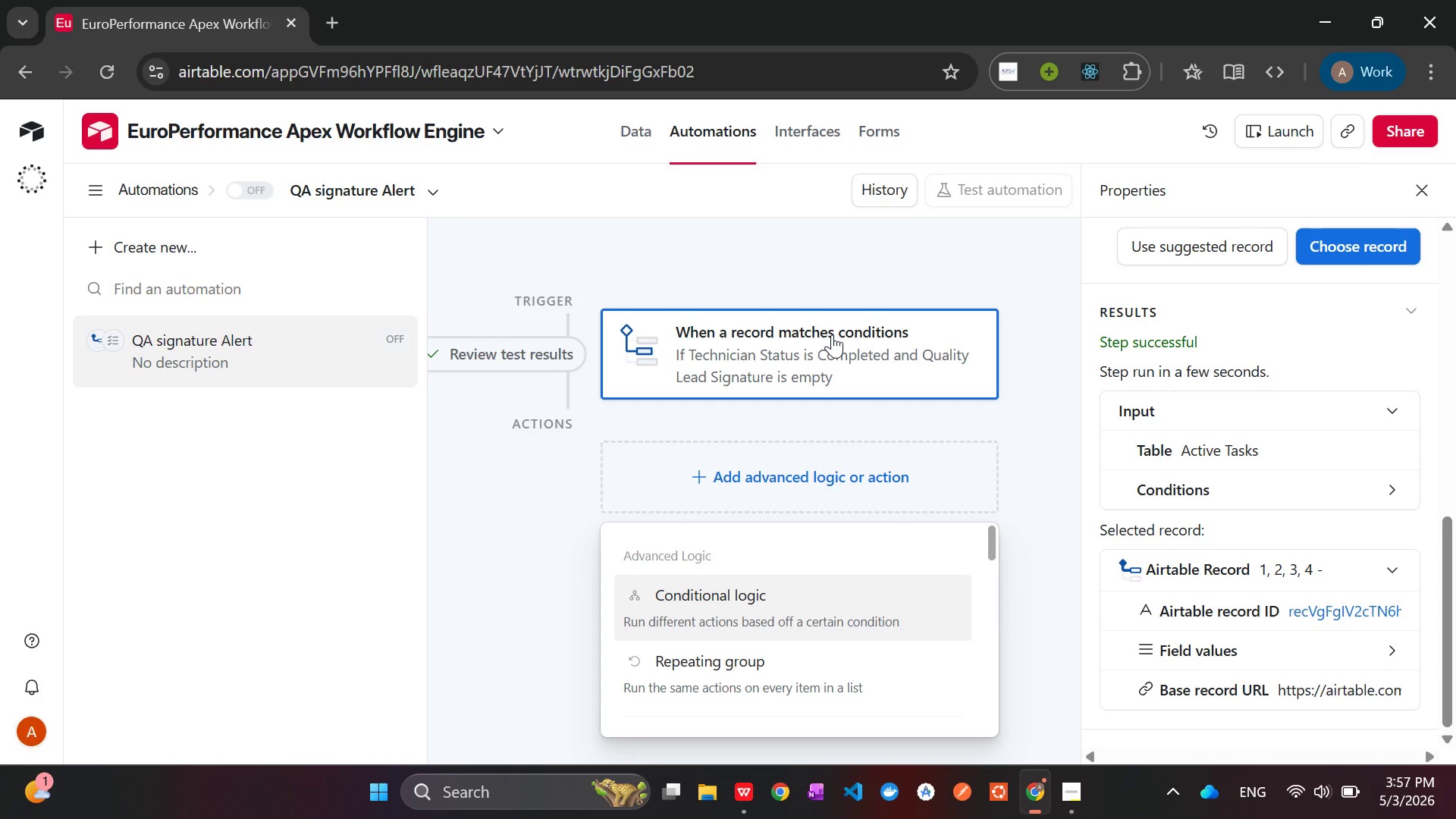 
wait(67.5)
 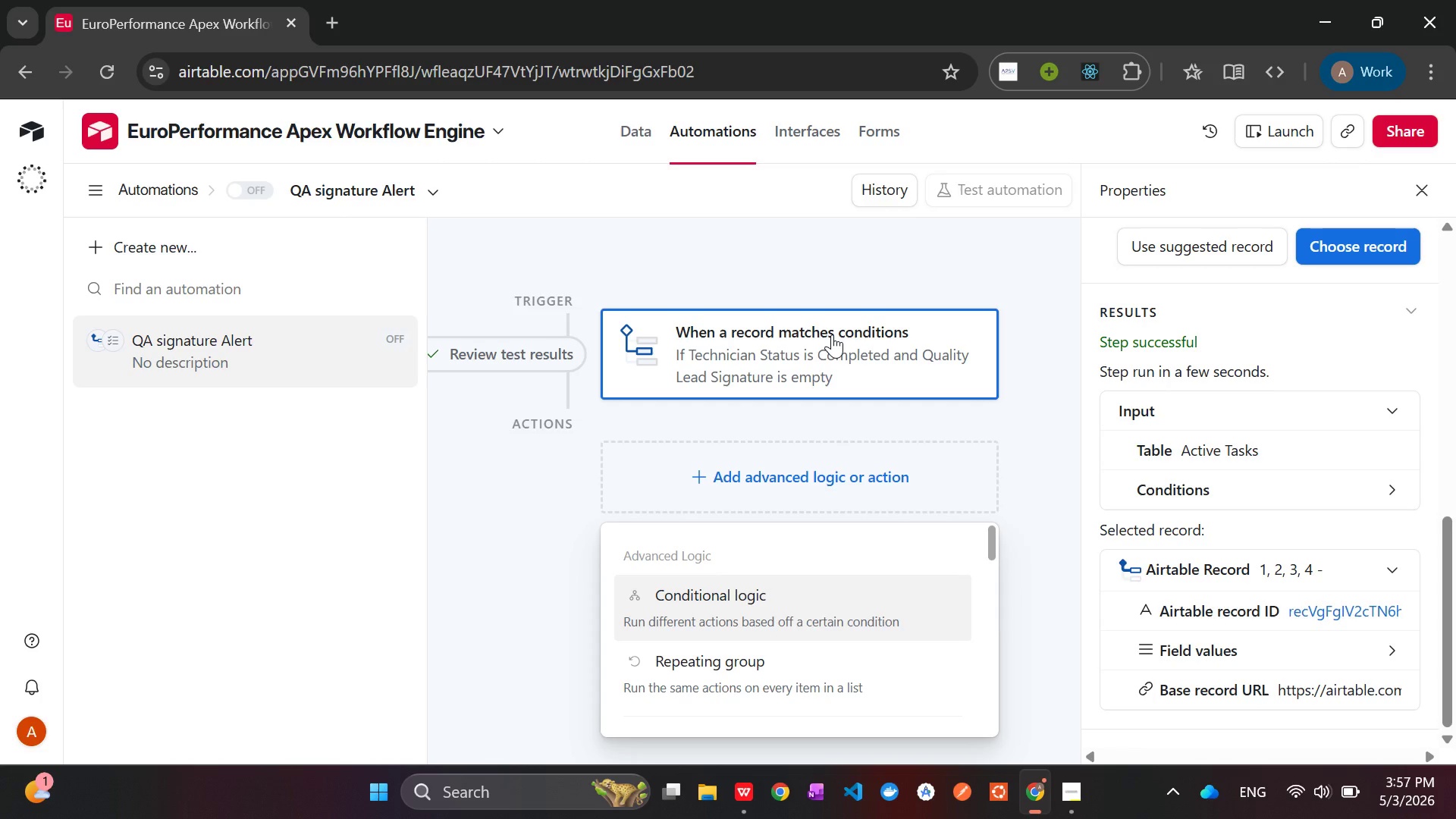 
left_click([1046, 537])
 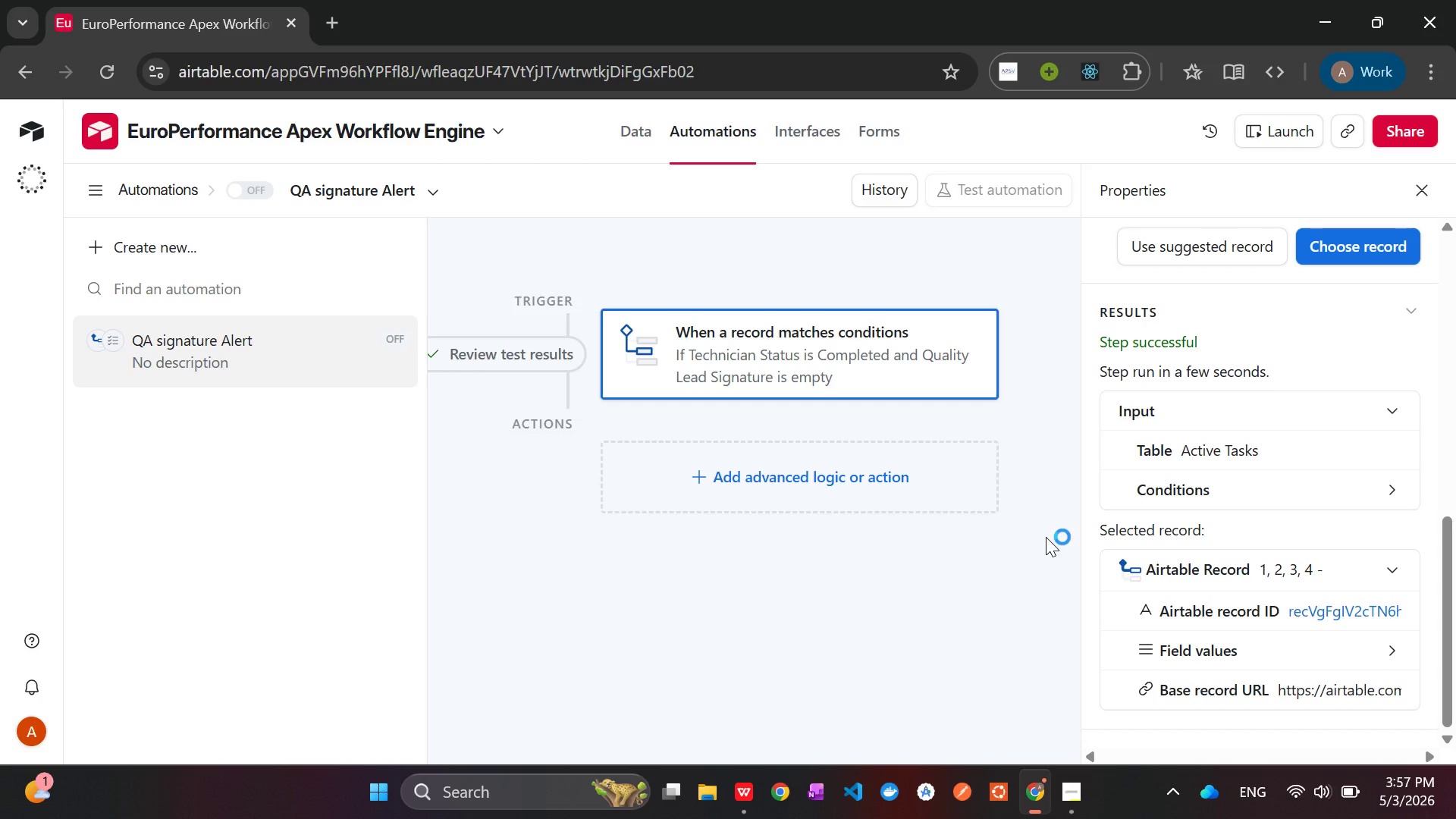 
wait(29.12)
 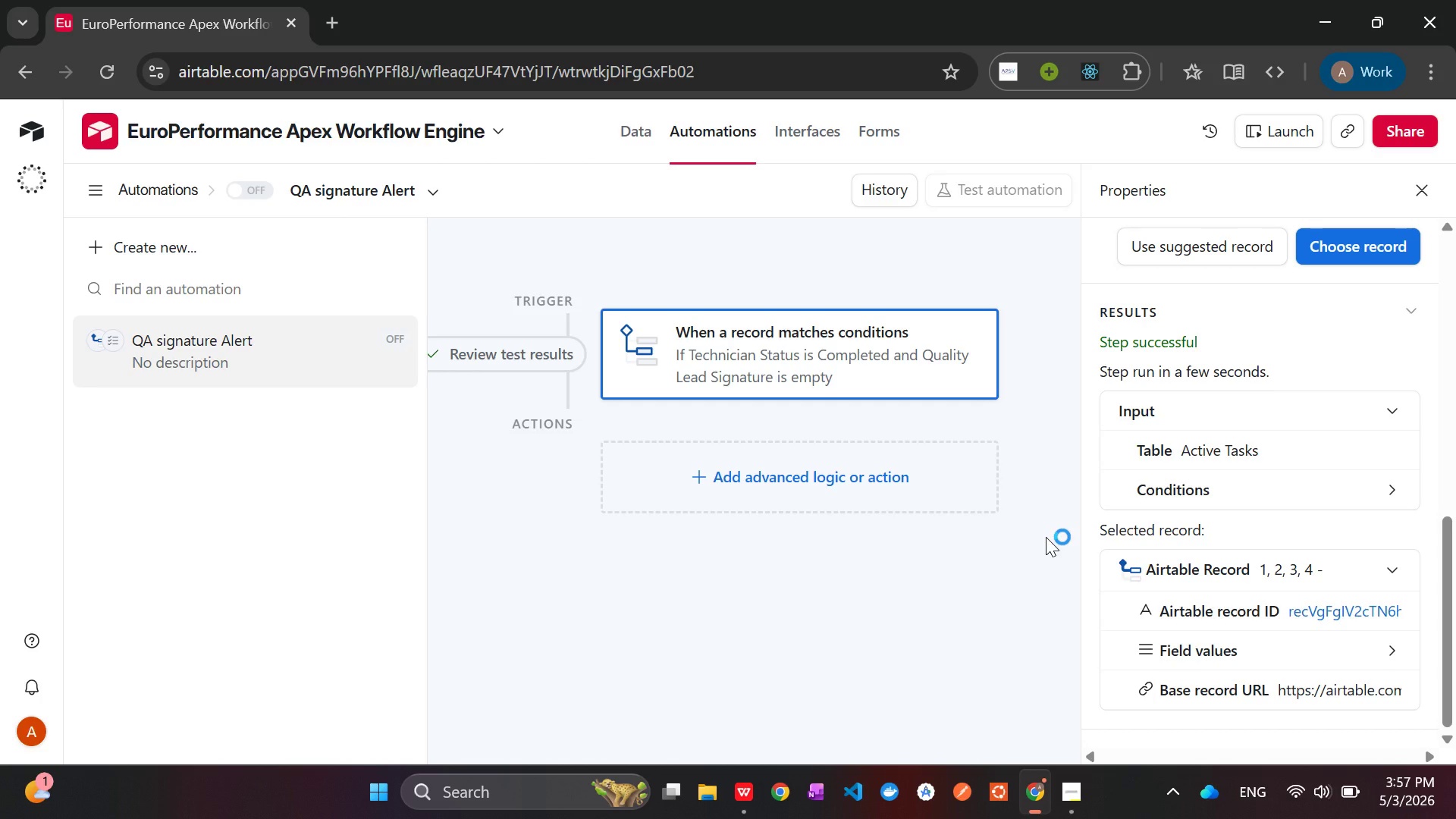 
left_click([539, 420])
 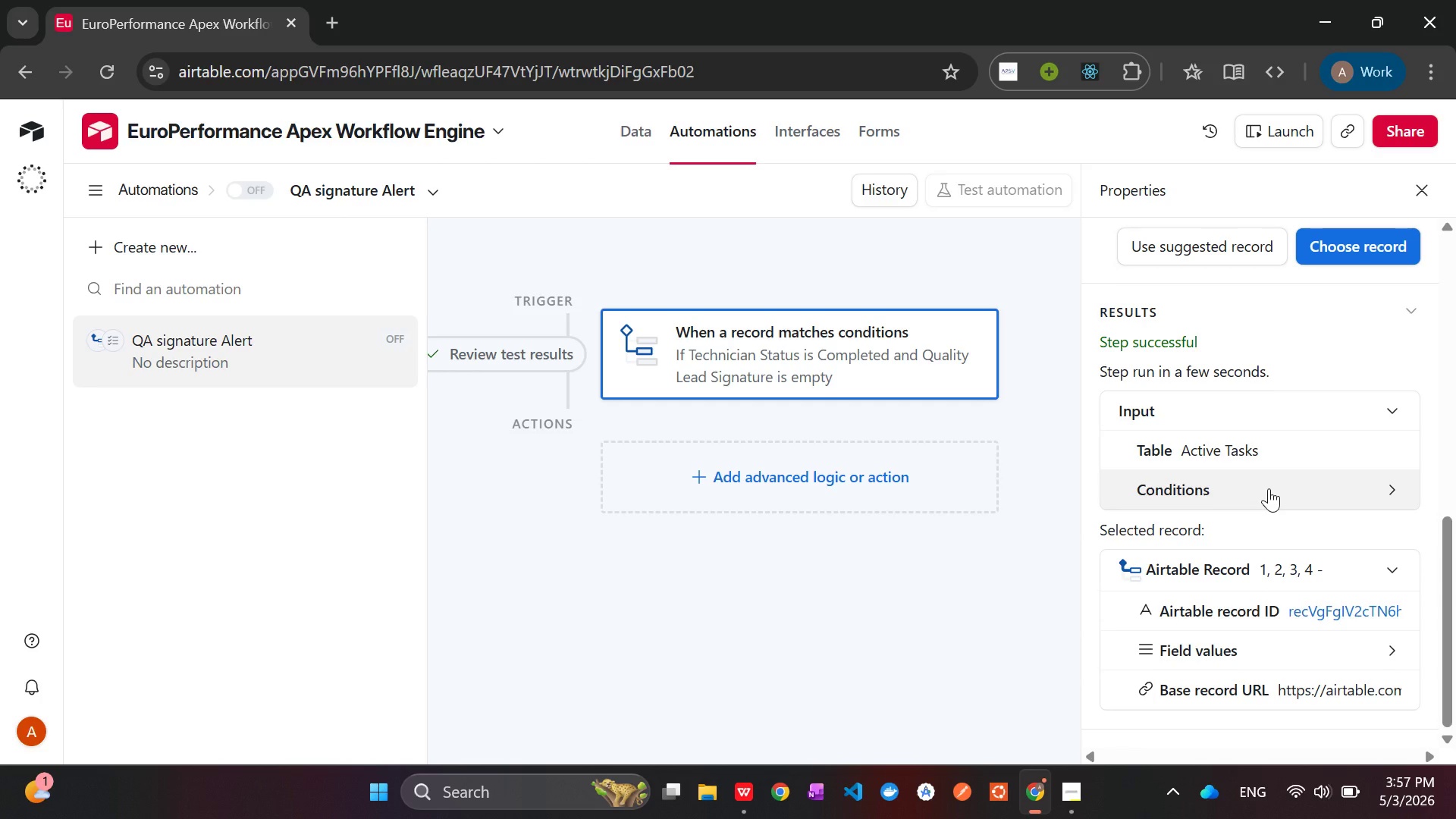 
wait(23.11)
 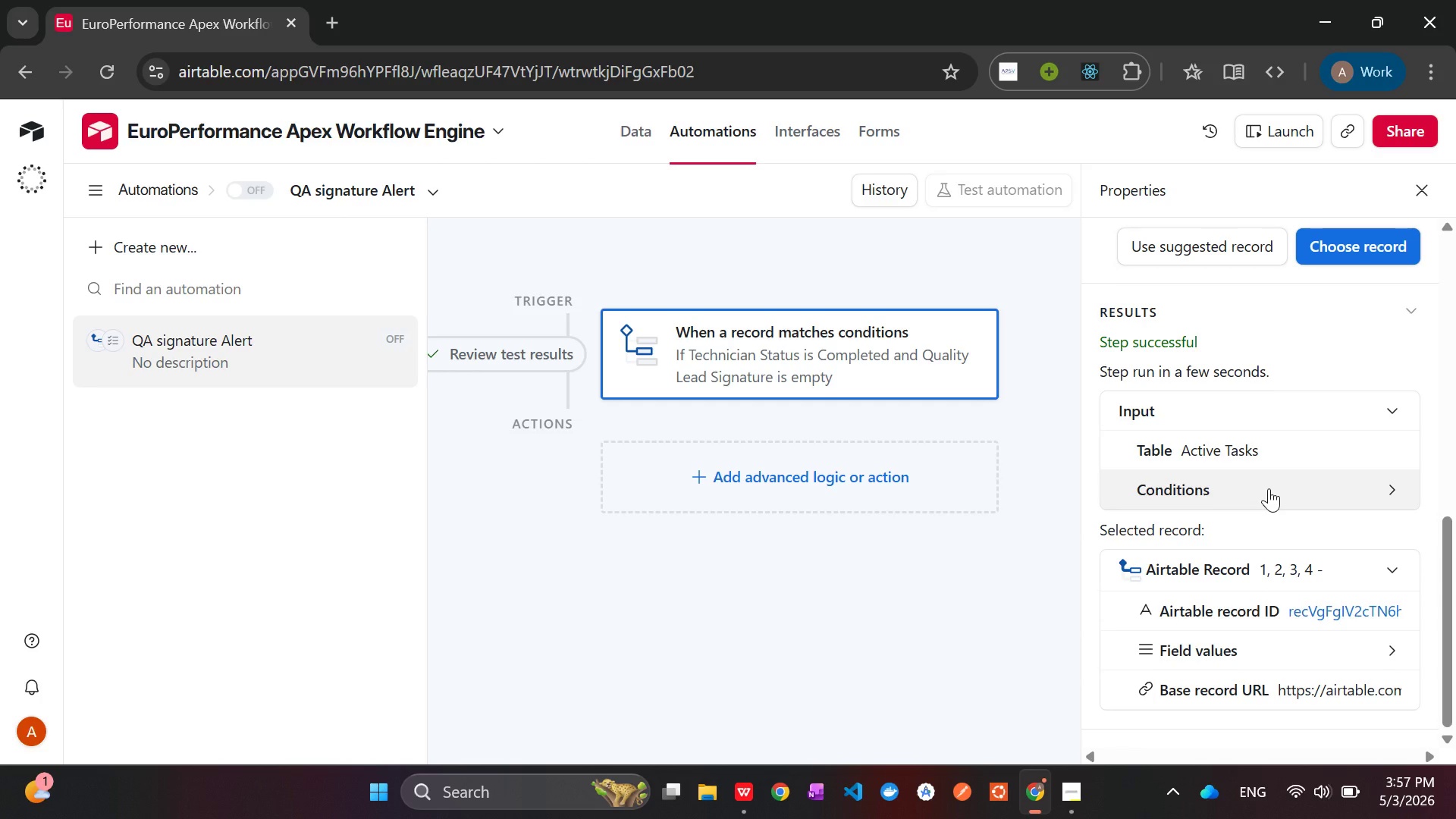 
left_click([698, 472])
 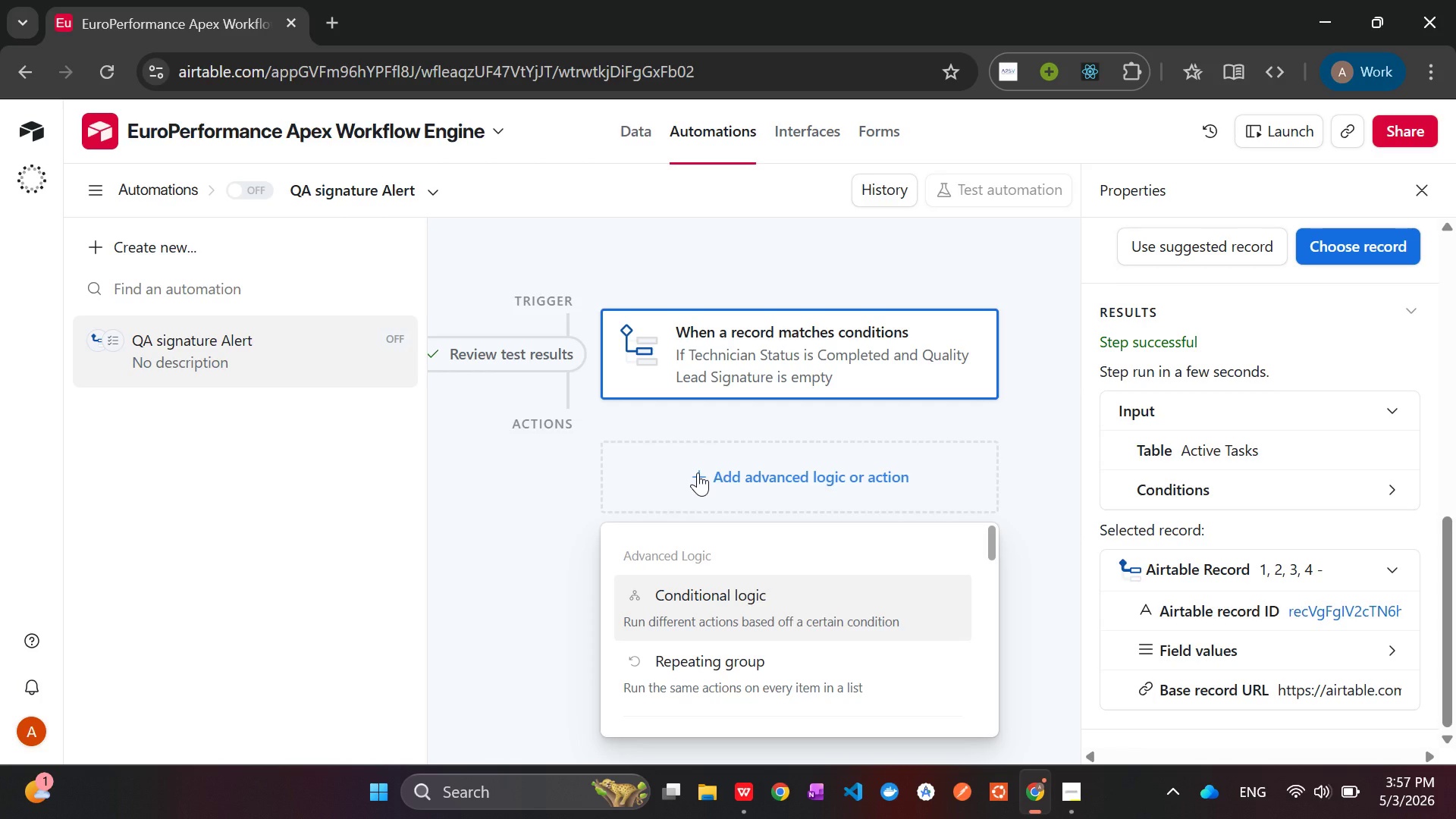 
left_click([698, 472])
 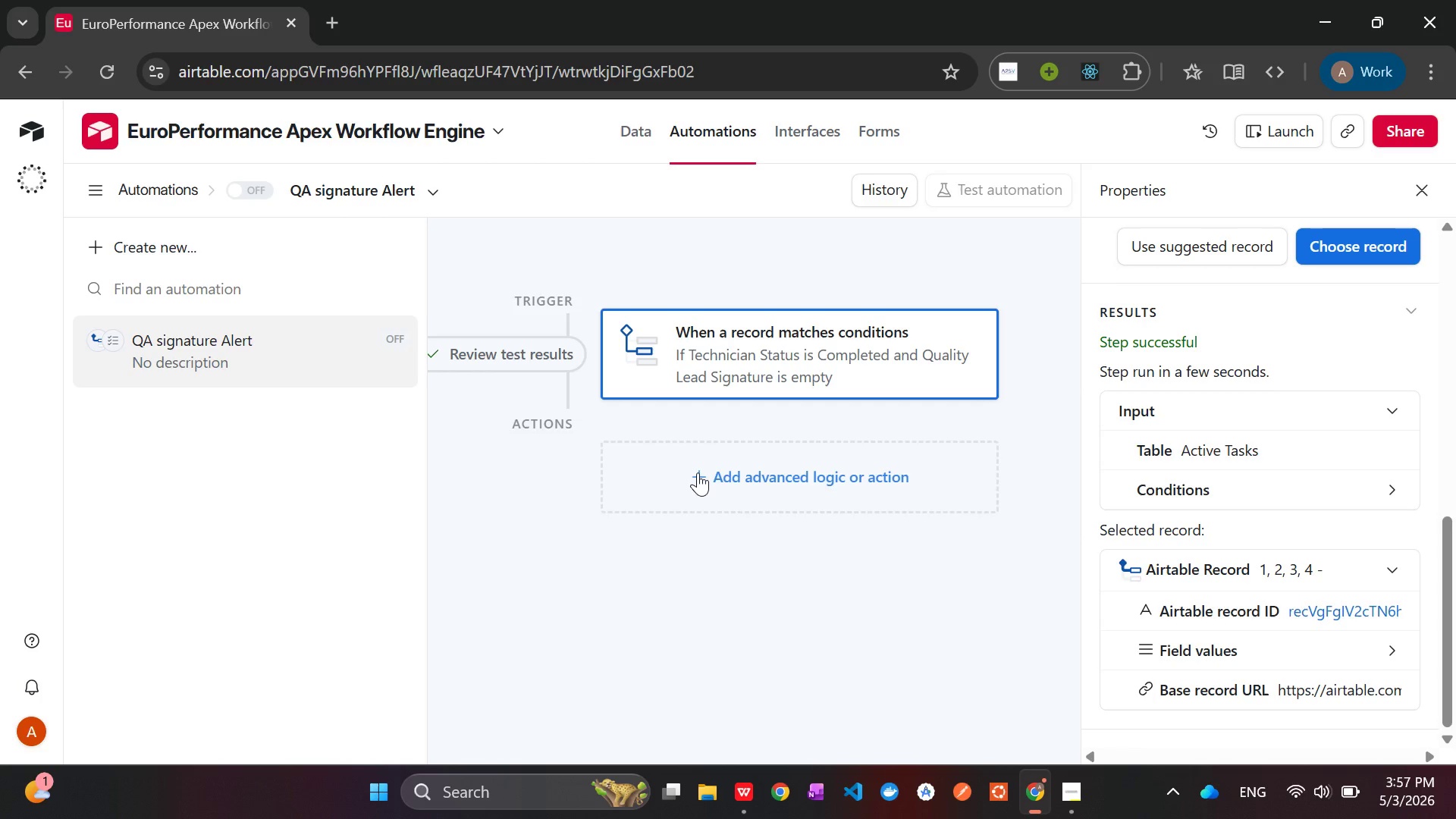 
left_click([698, 472])
 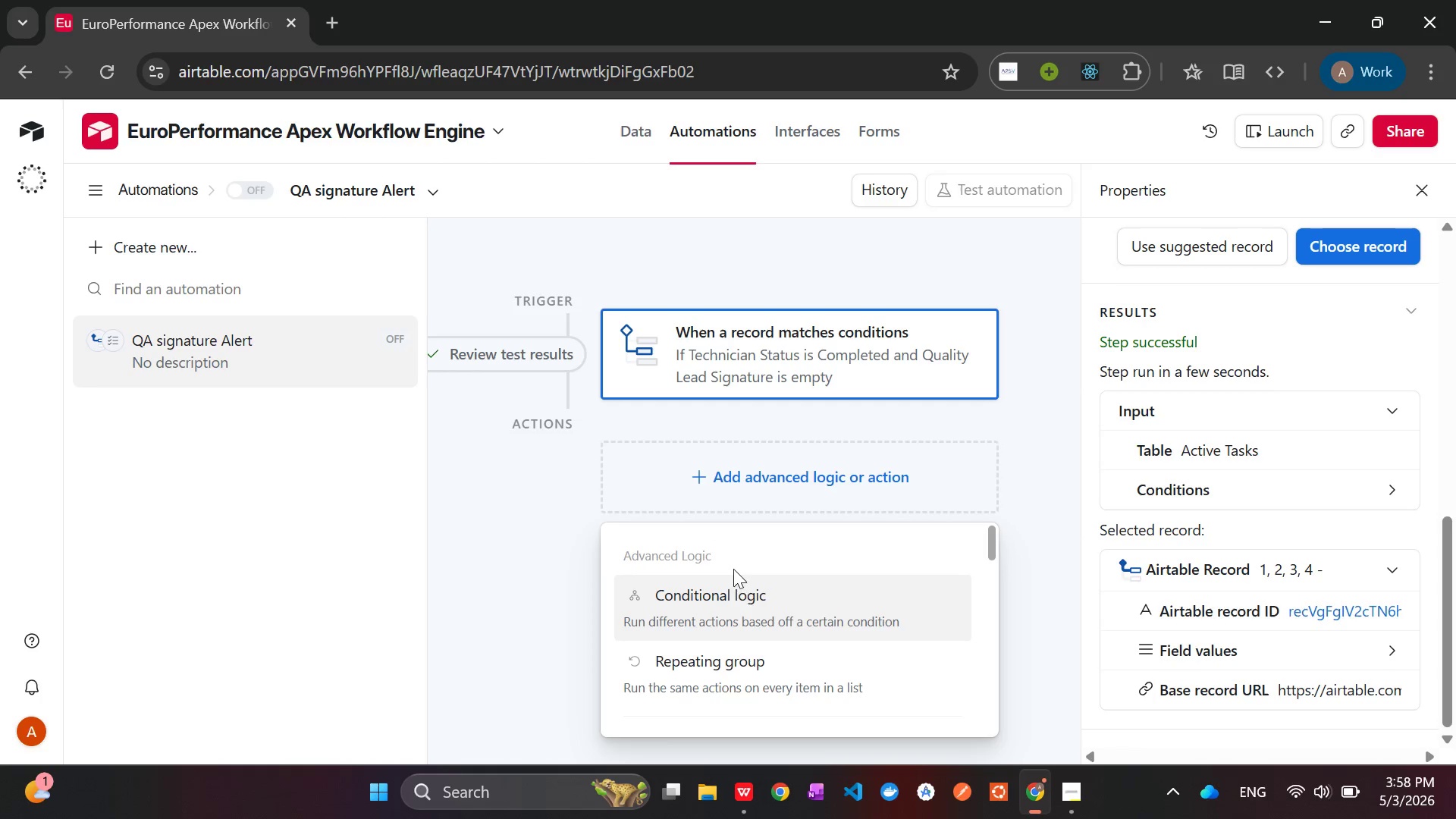 
mouse_move([735, 615])
 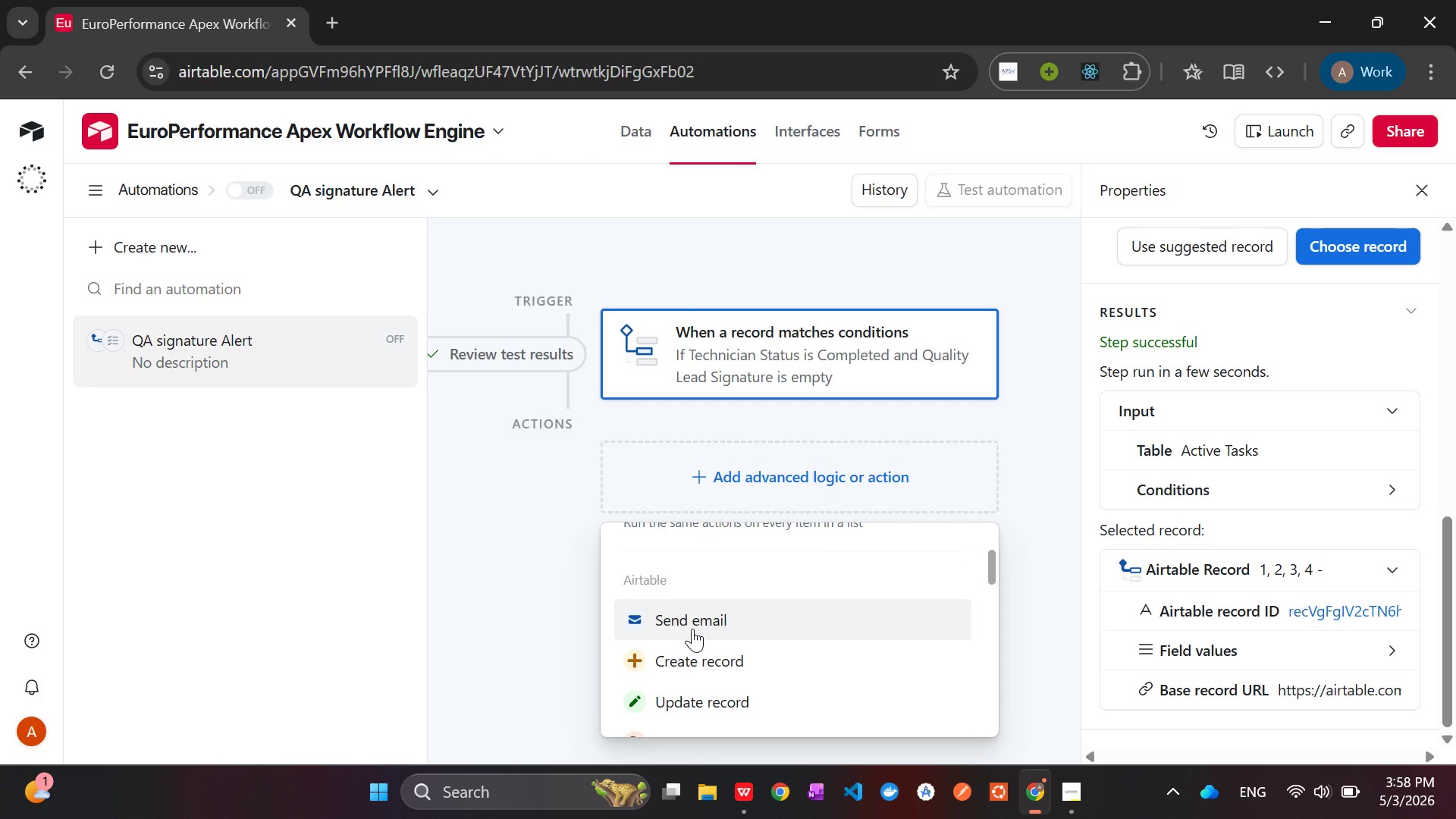 
left_click([692, 629])
 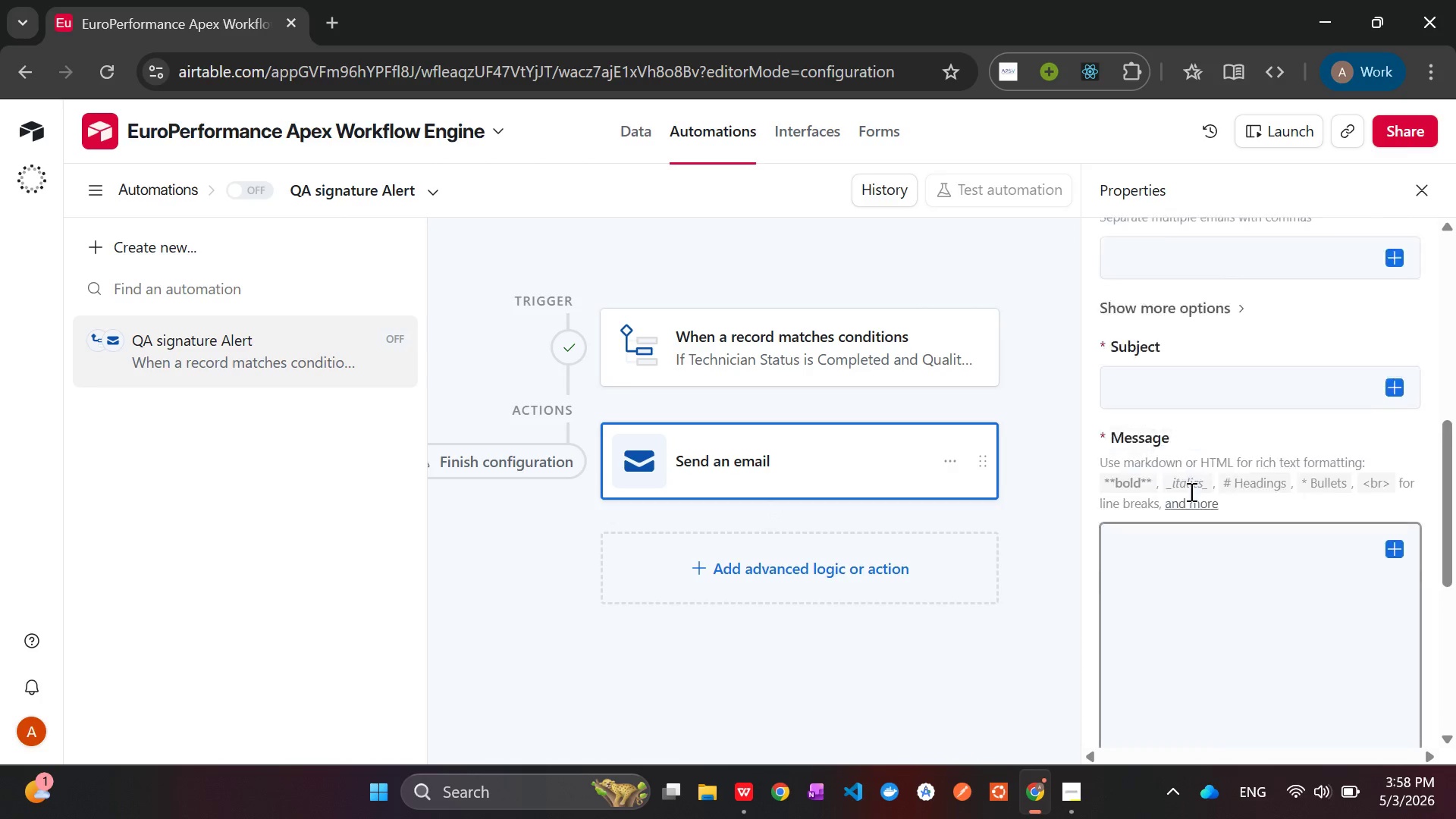 
wait(20.27)
 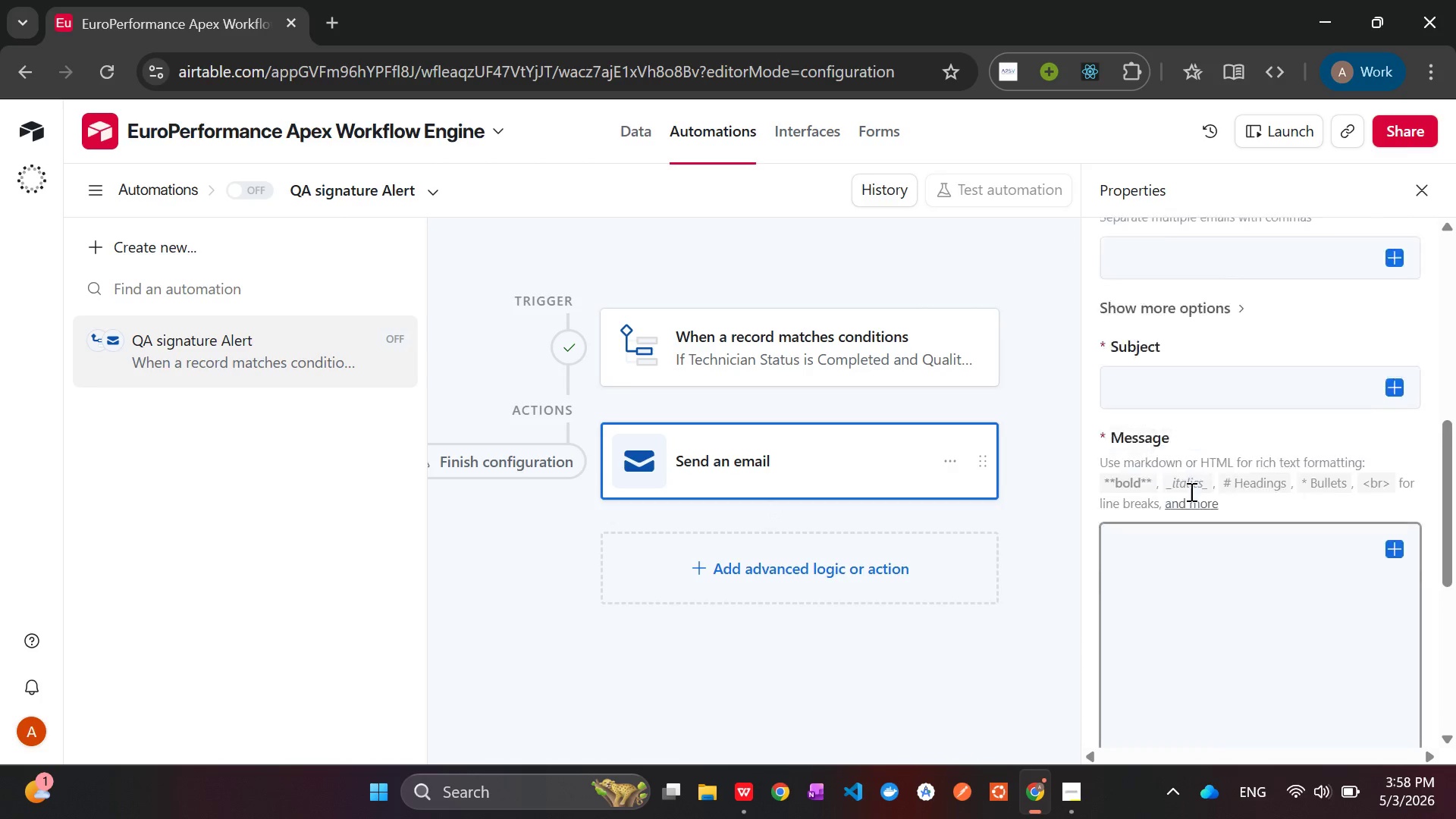 
left_click([1189, 529])
 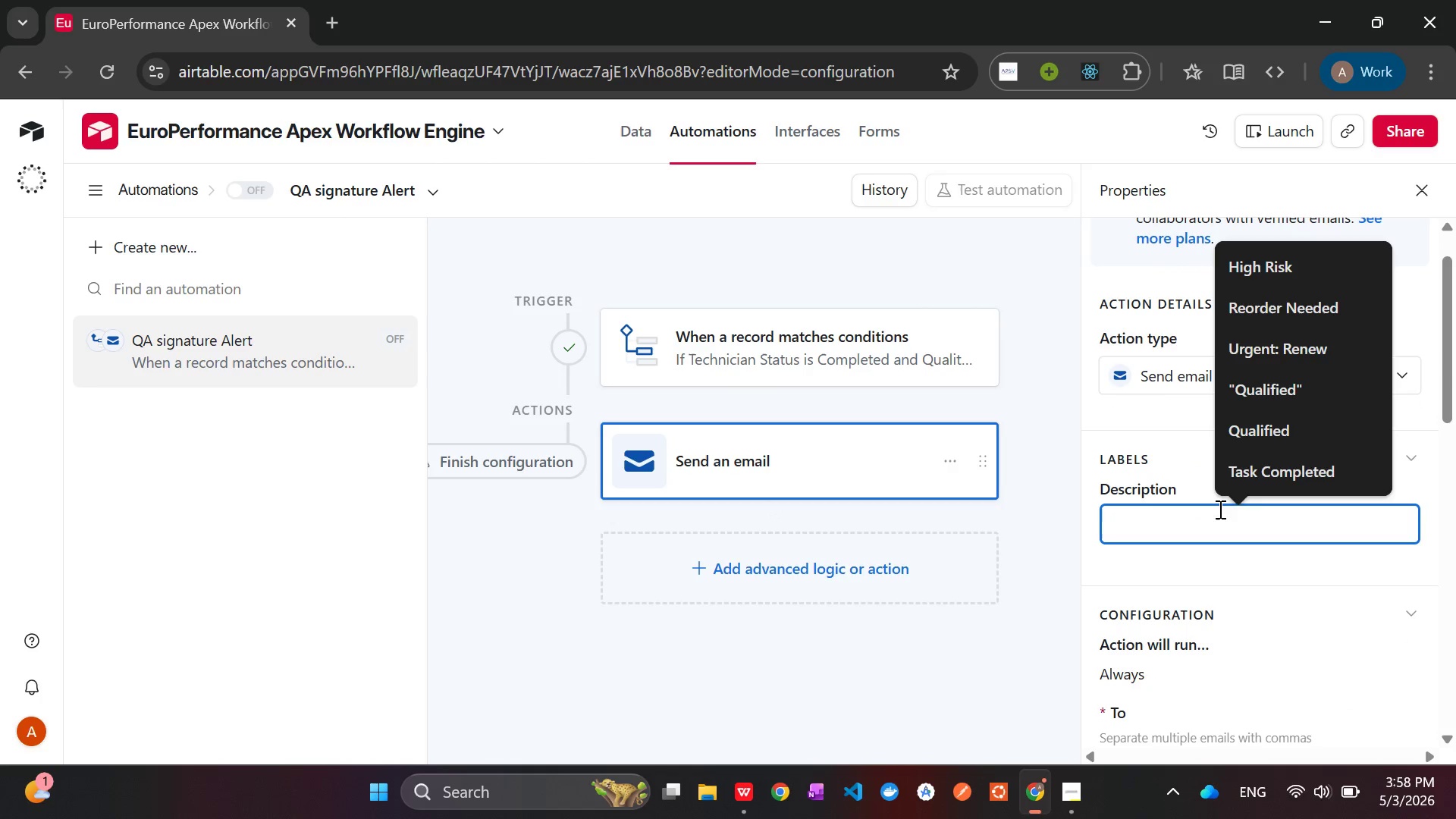 
left_click([1254, 485])
 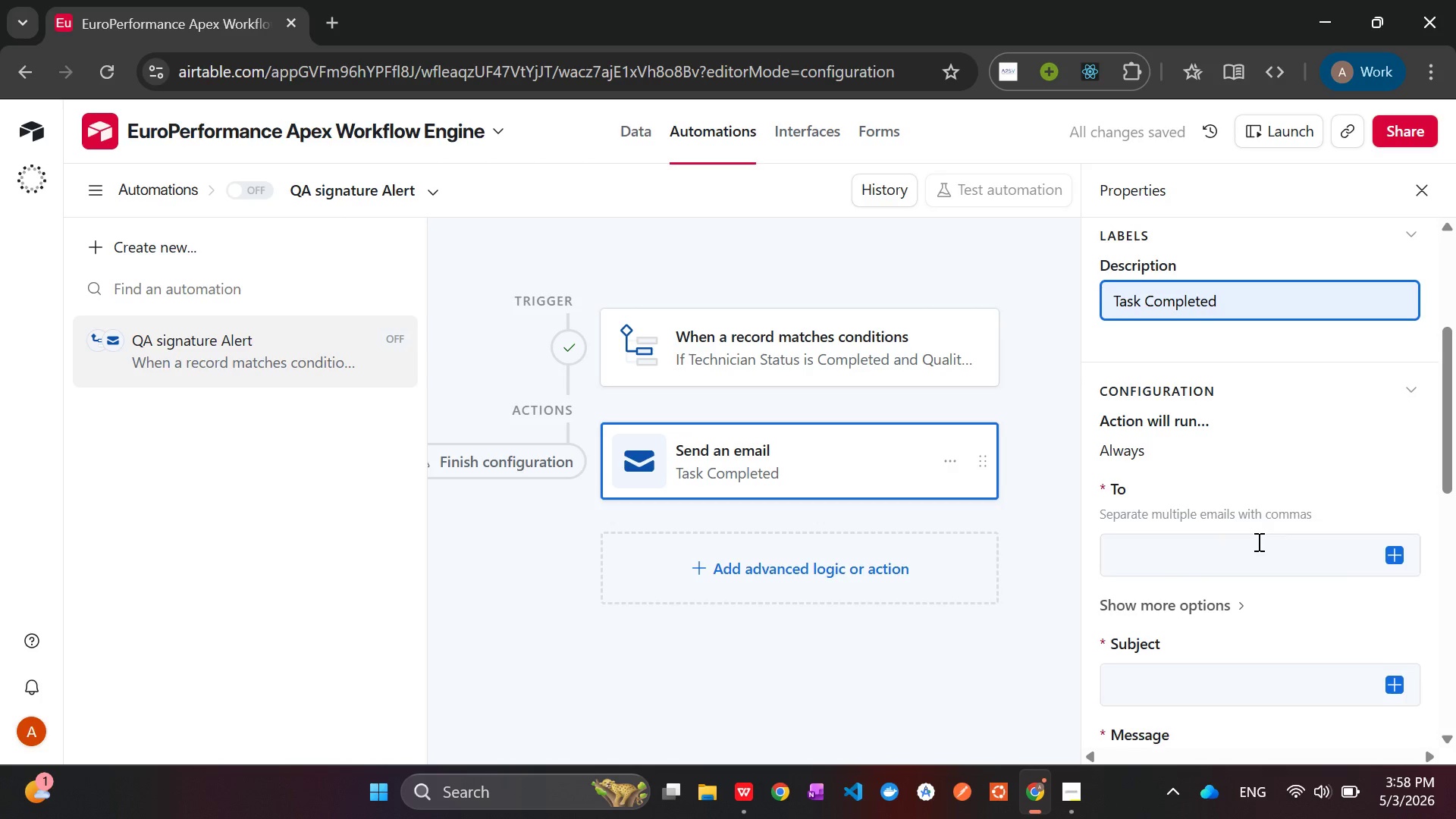 
left_click([1197, 548])
 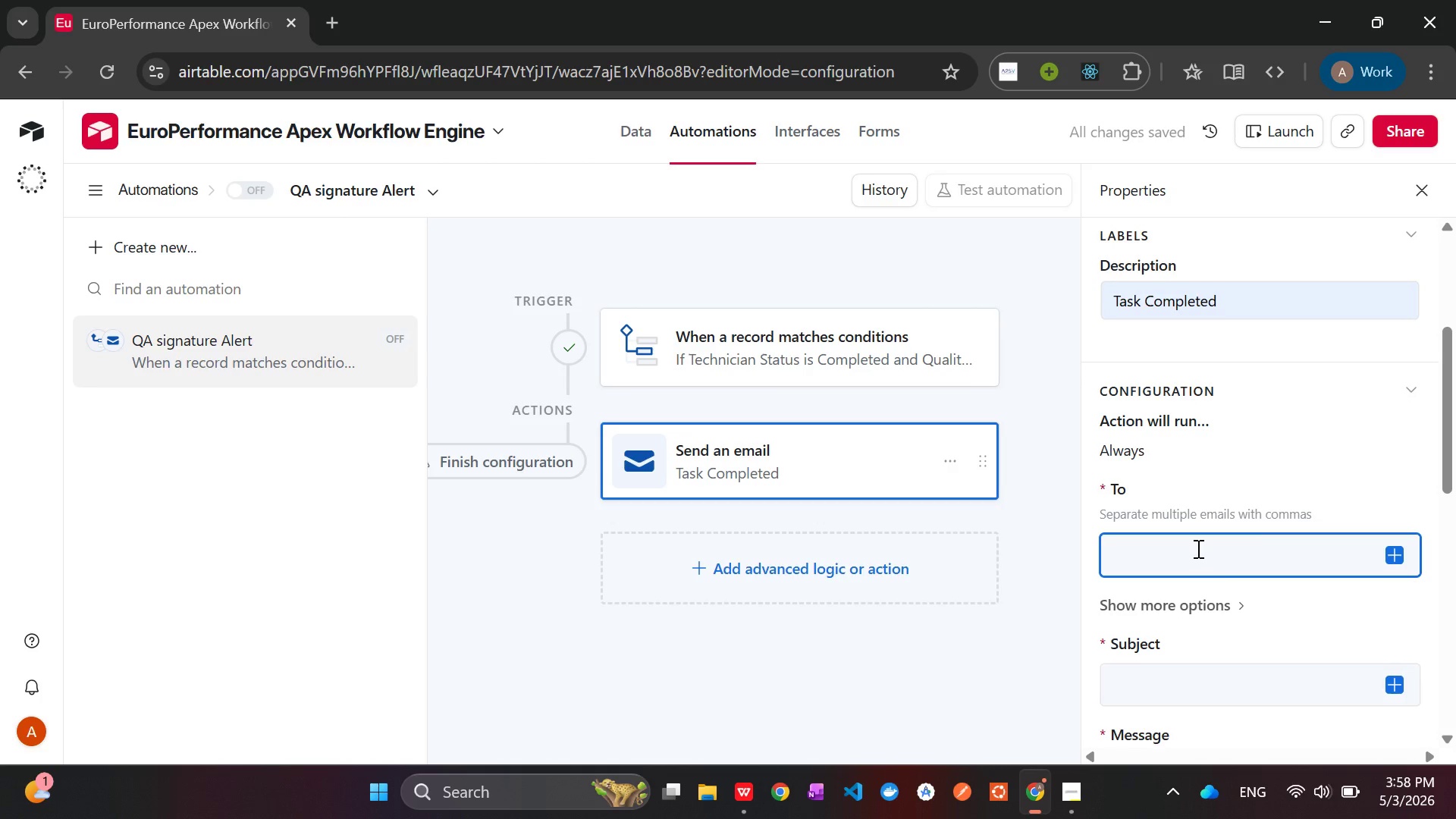 
type(abdulbasit.nezif@a2sv.org)
 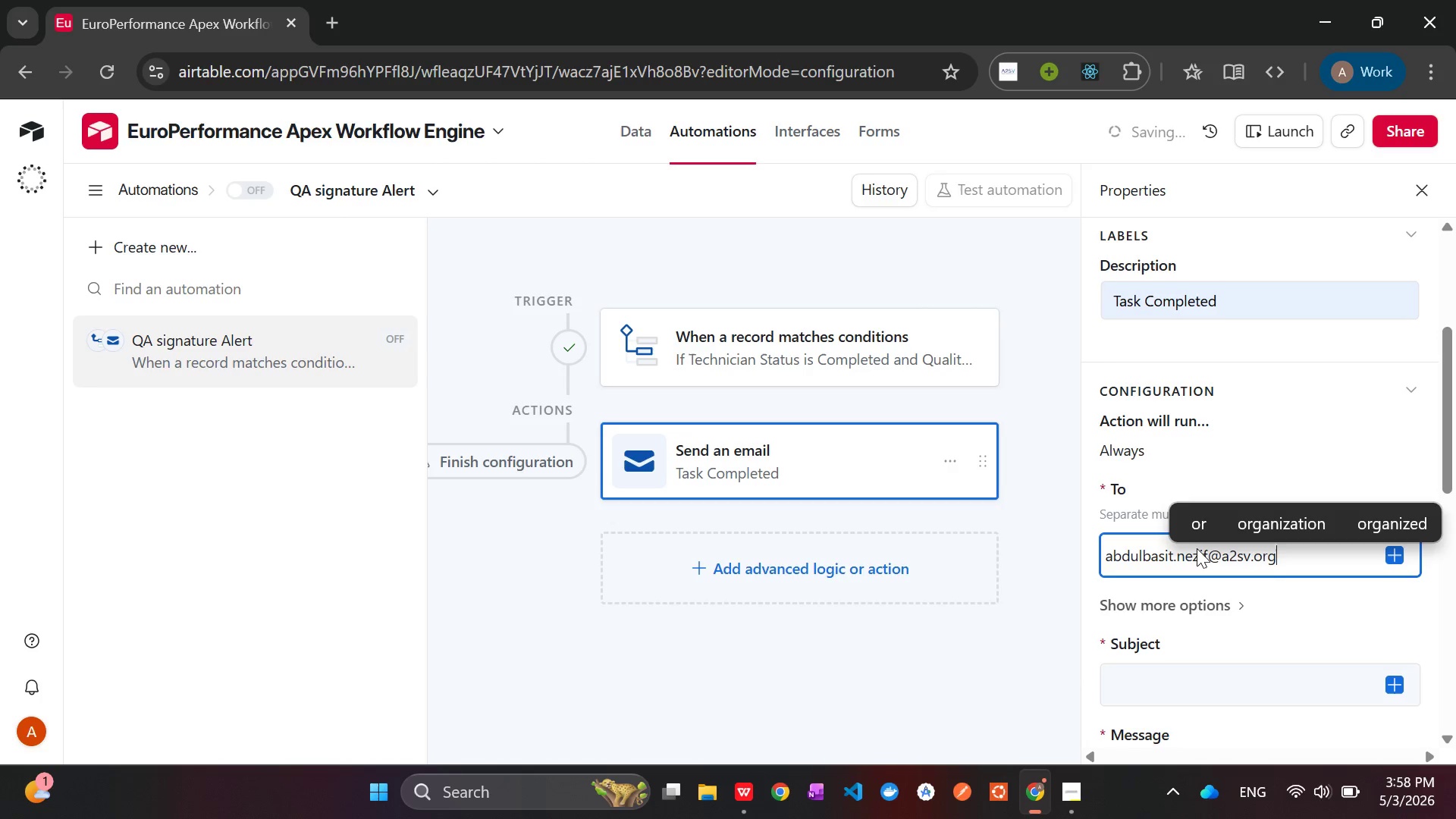 
wait(5.06)
 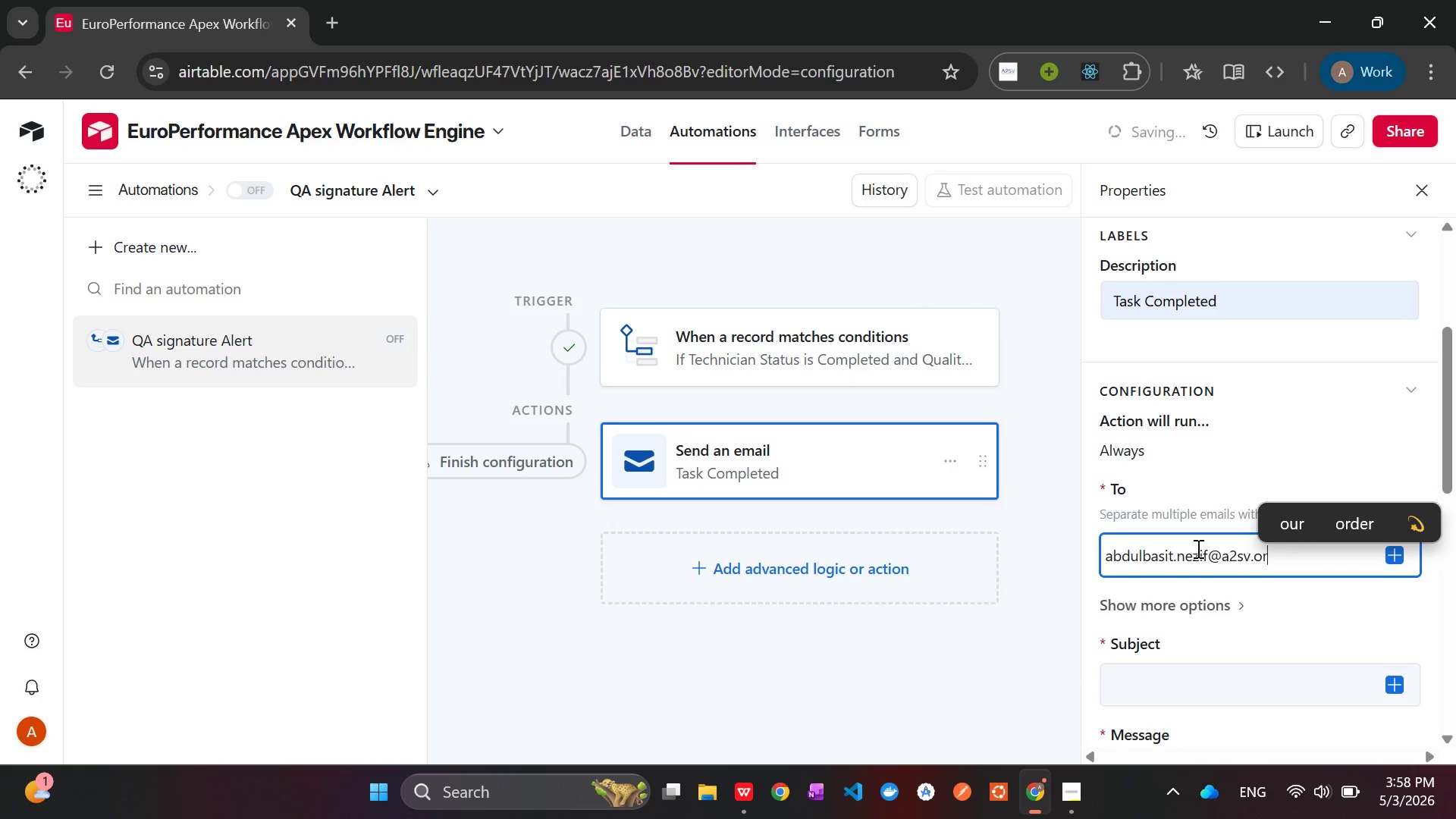 
left_click([1197, 682])
 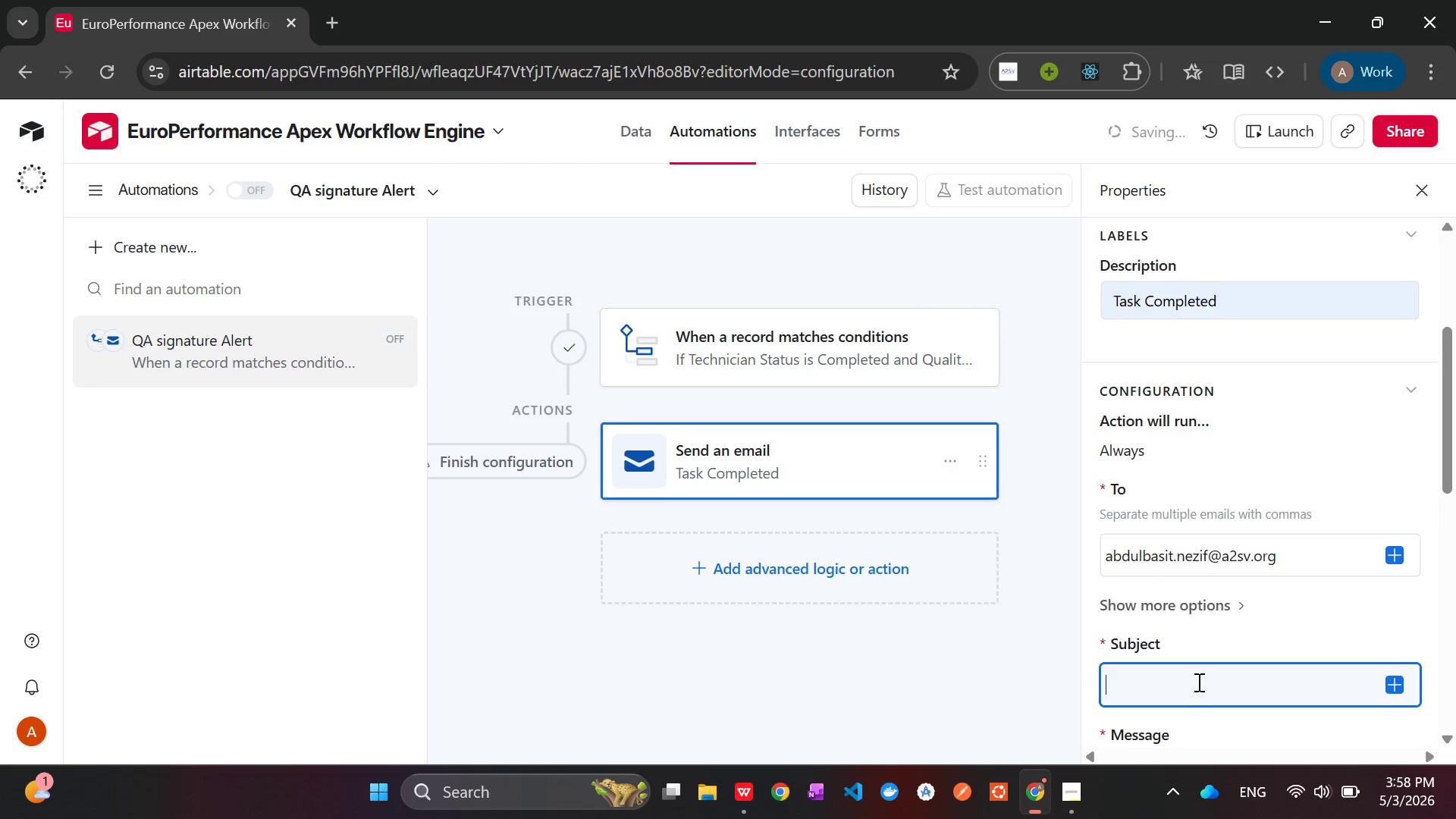 
type(QA Alert)
 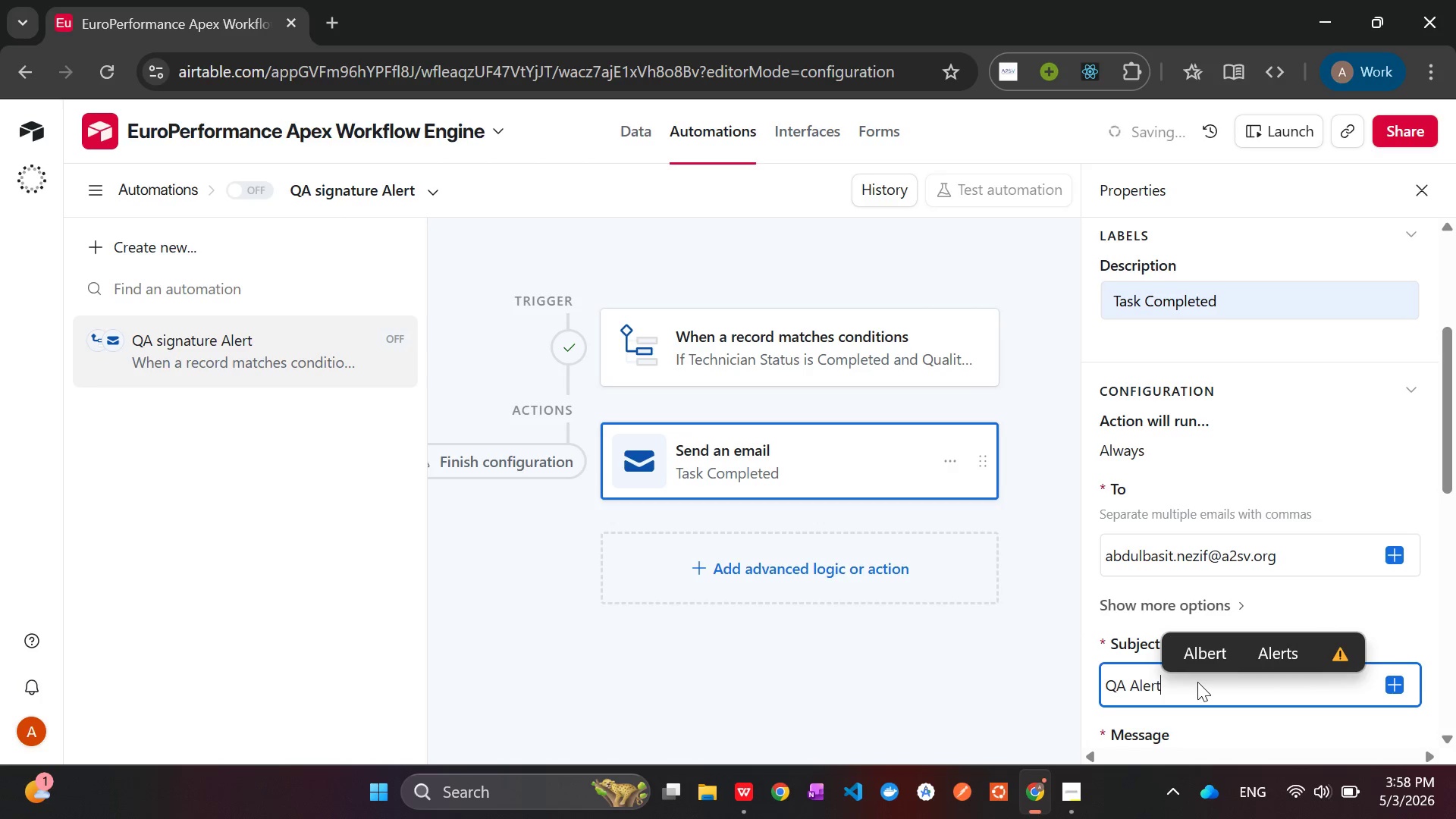 
wait(5.84)
 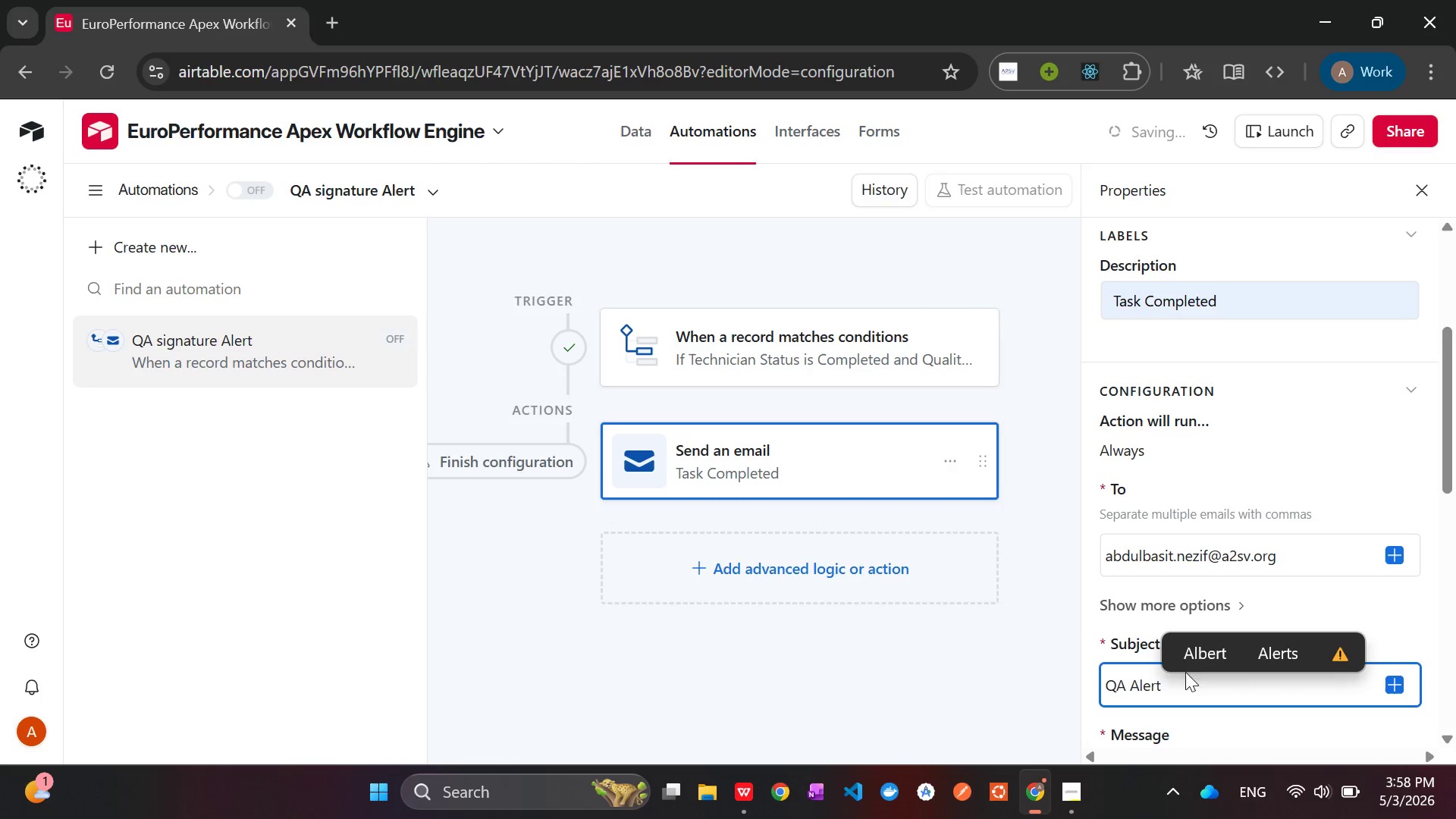 
left_click([1189, 609])
 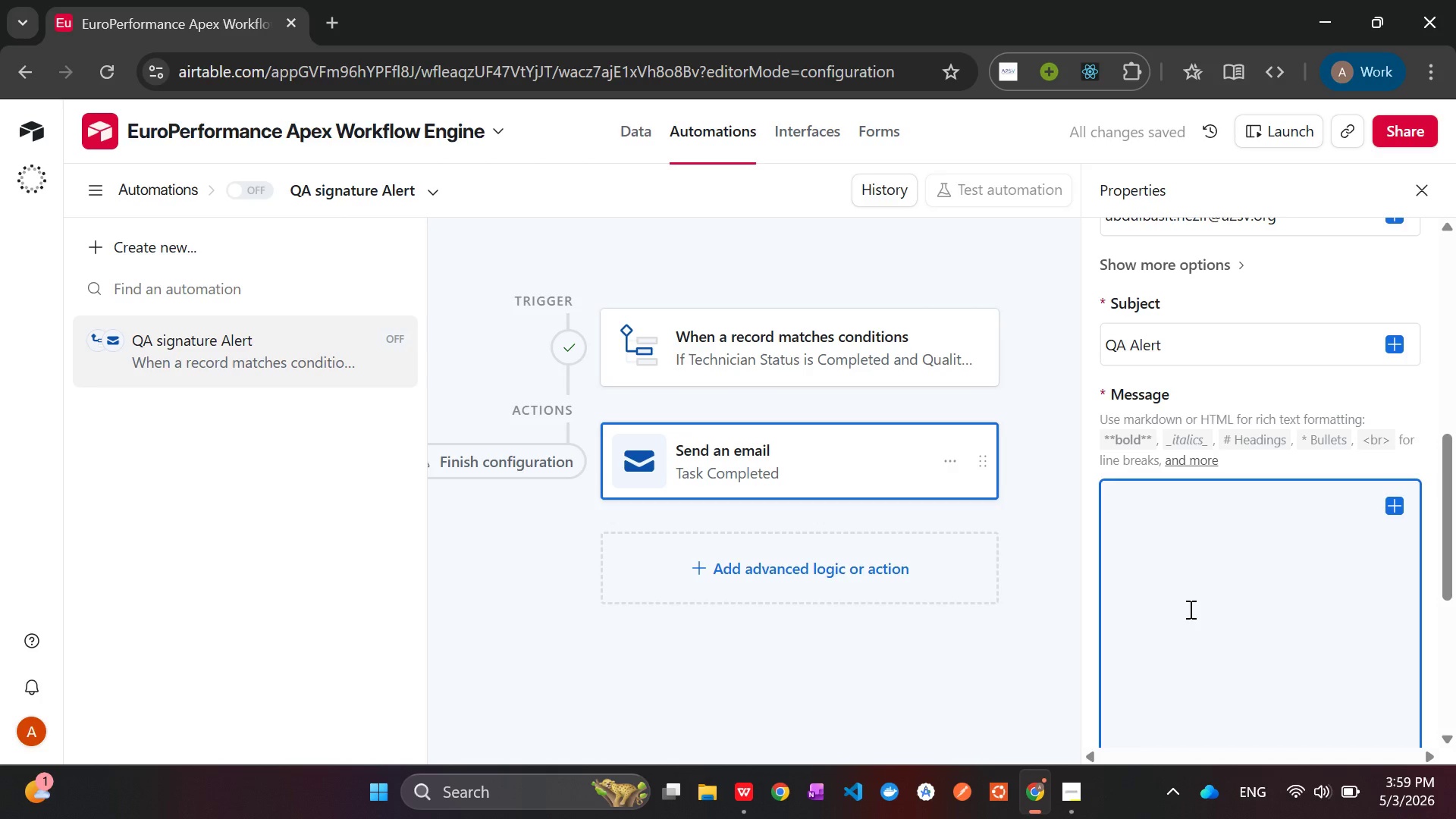 
type(<h1></h1?)
key(Backspace)
type(>)
 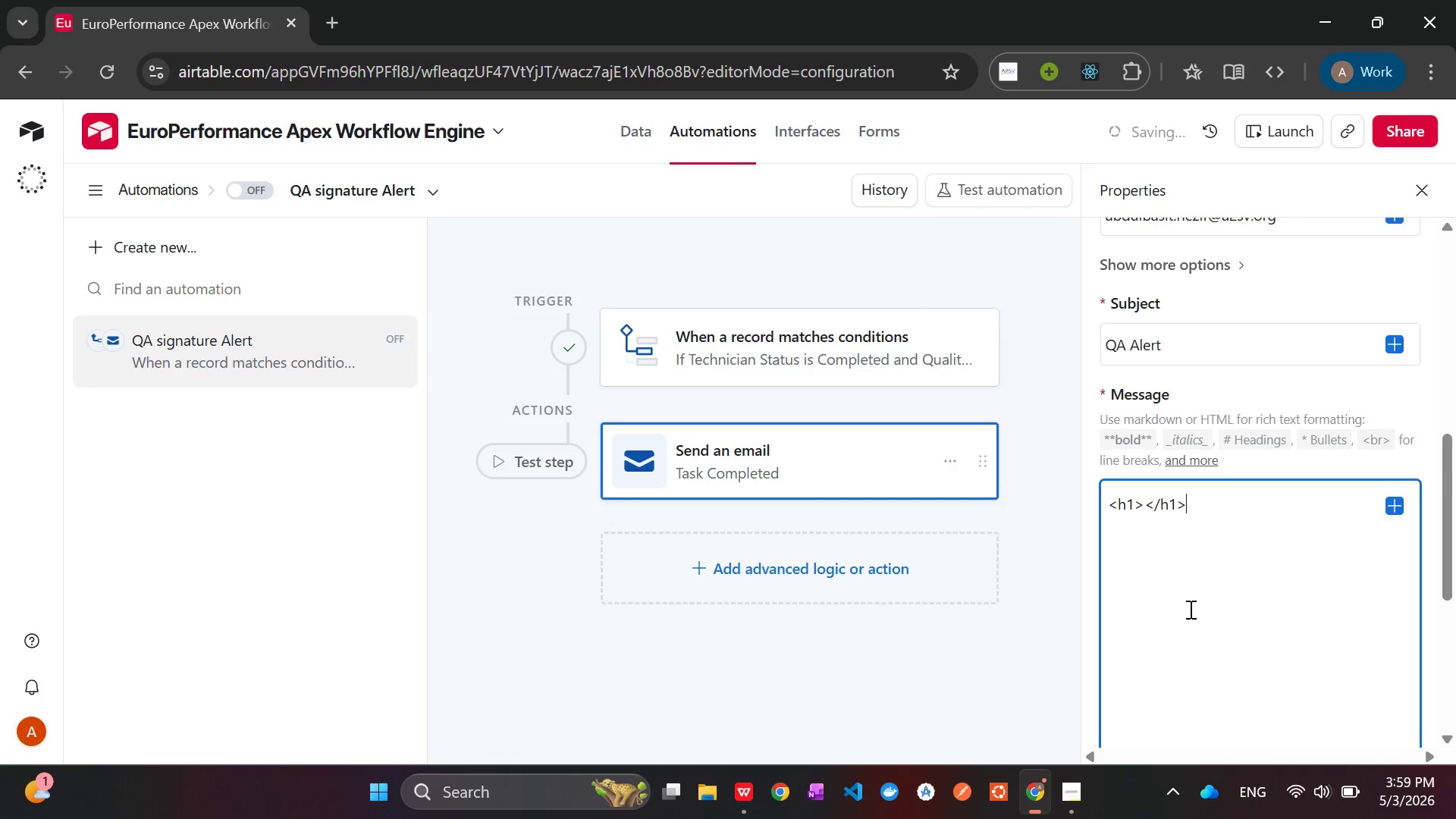 
key(ArrowLeft)
 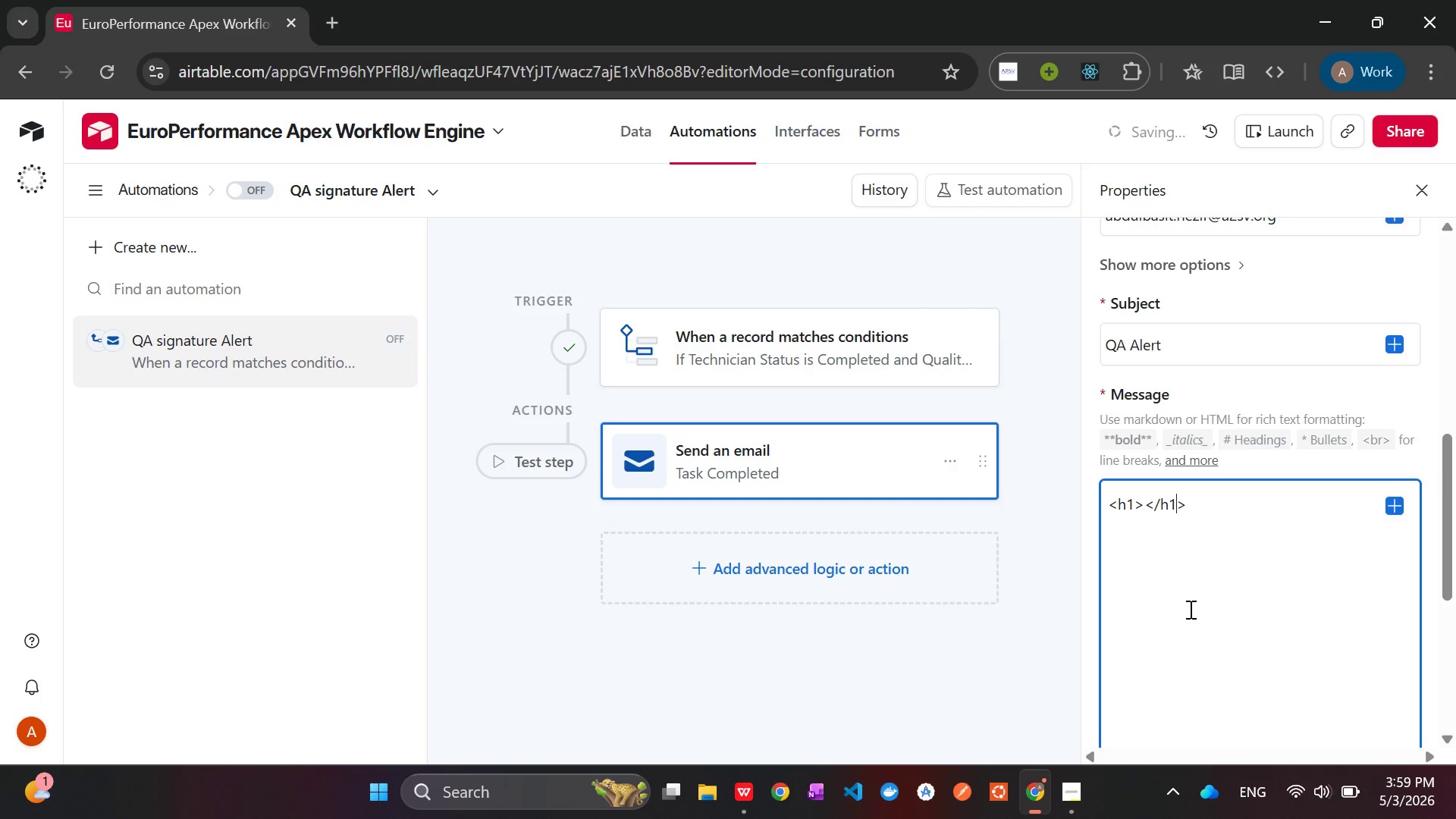 
key(ArrowLeft)
 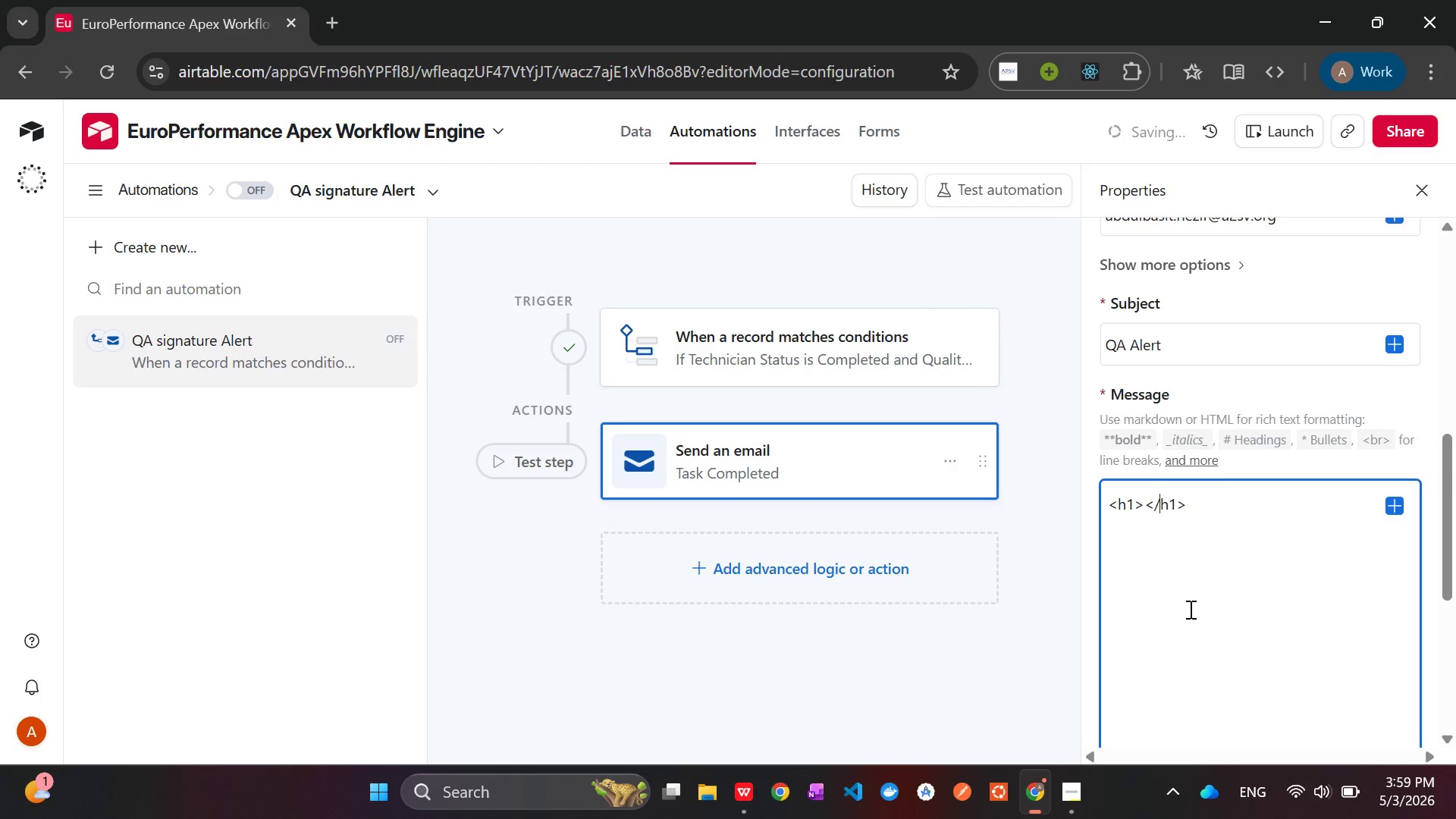 
key(ArrowLeft)
 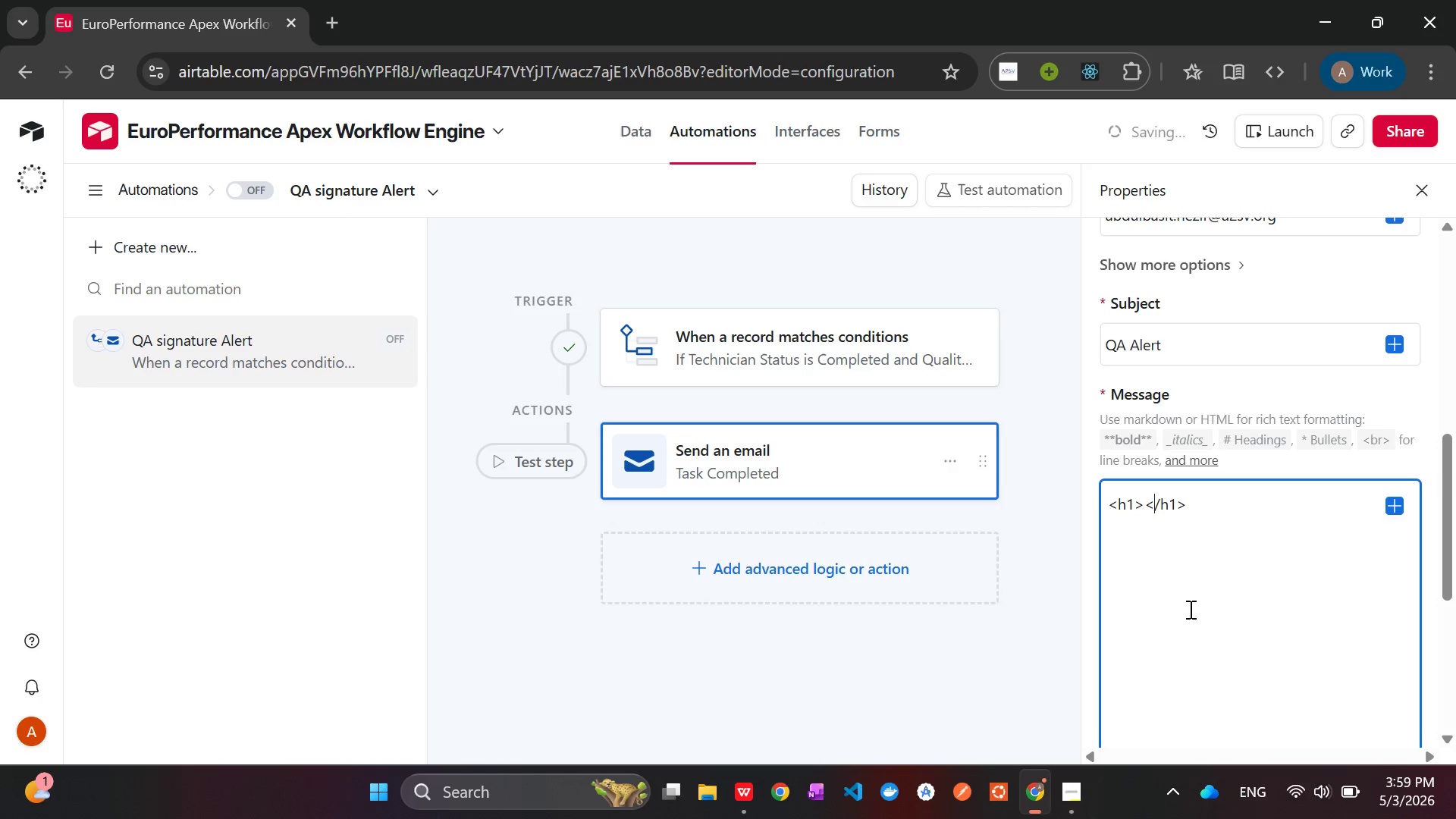 
key(ArrowLeft)
 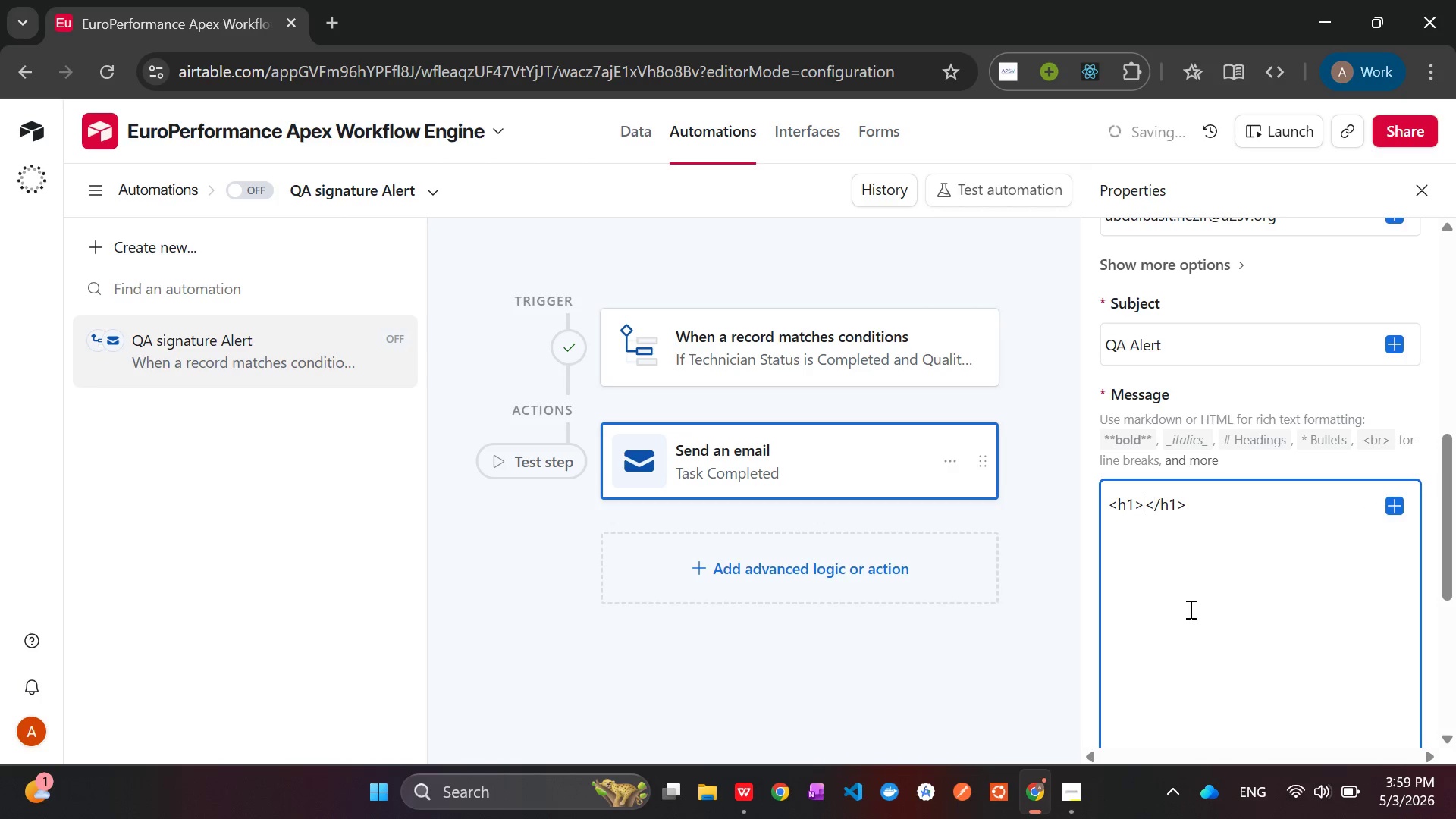 
key(ArrowLeft)
 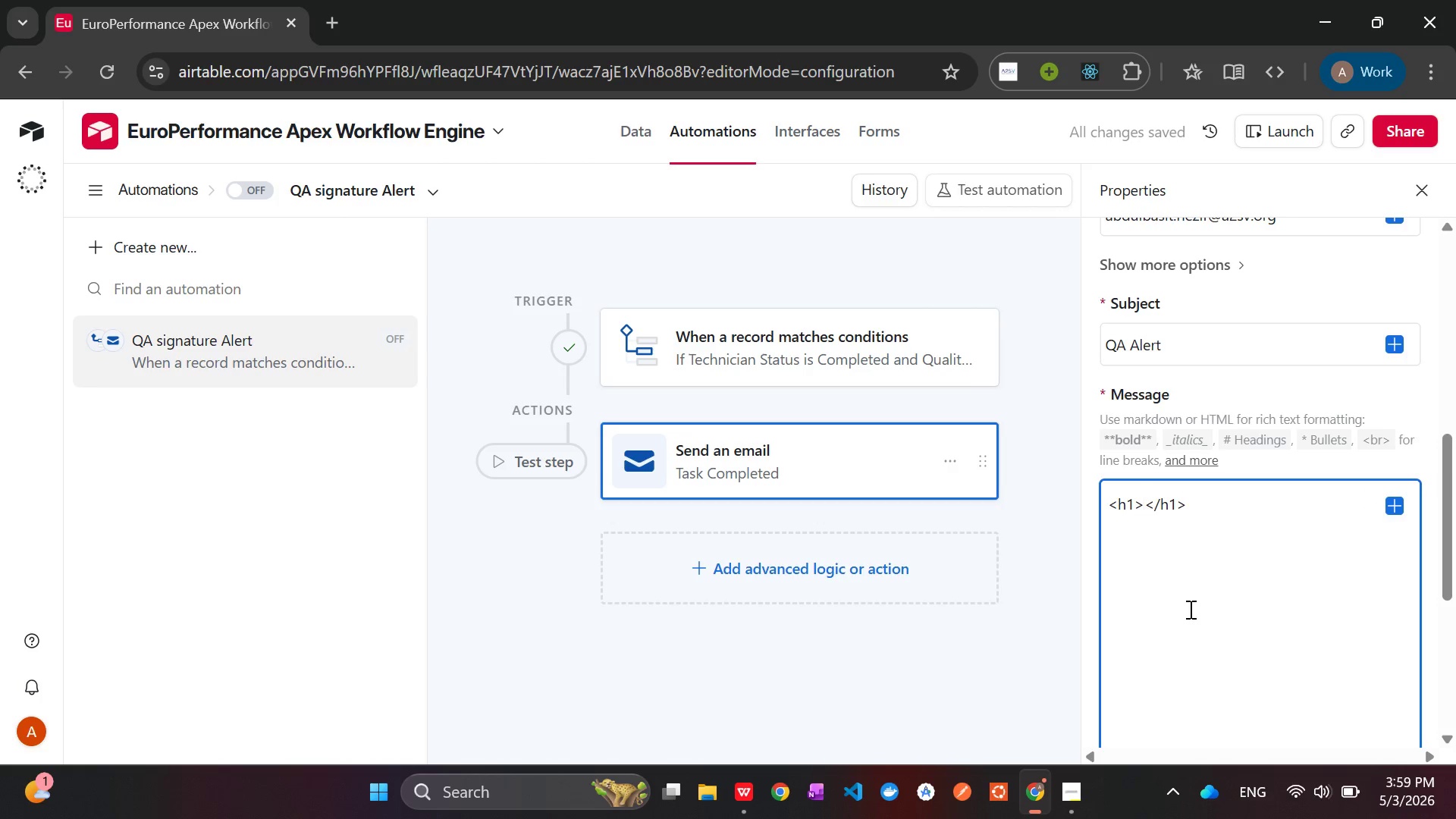 
wait(5.92)
 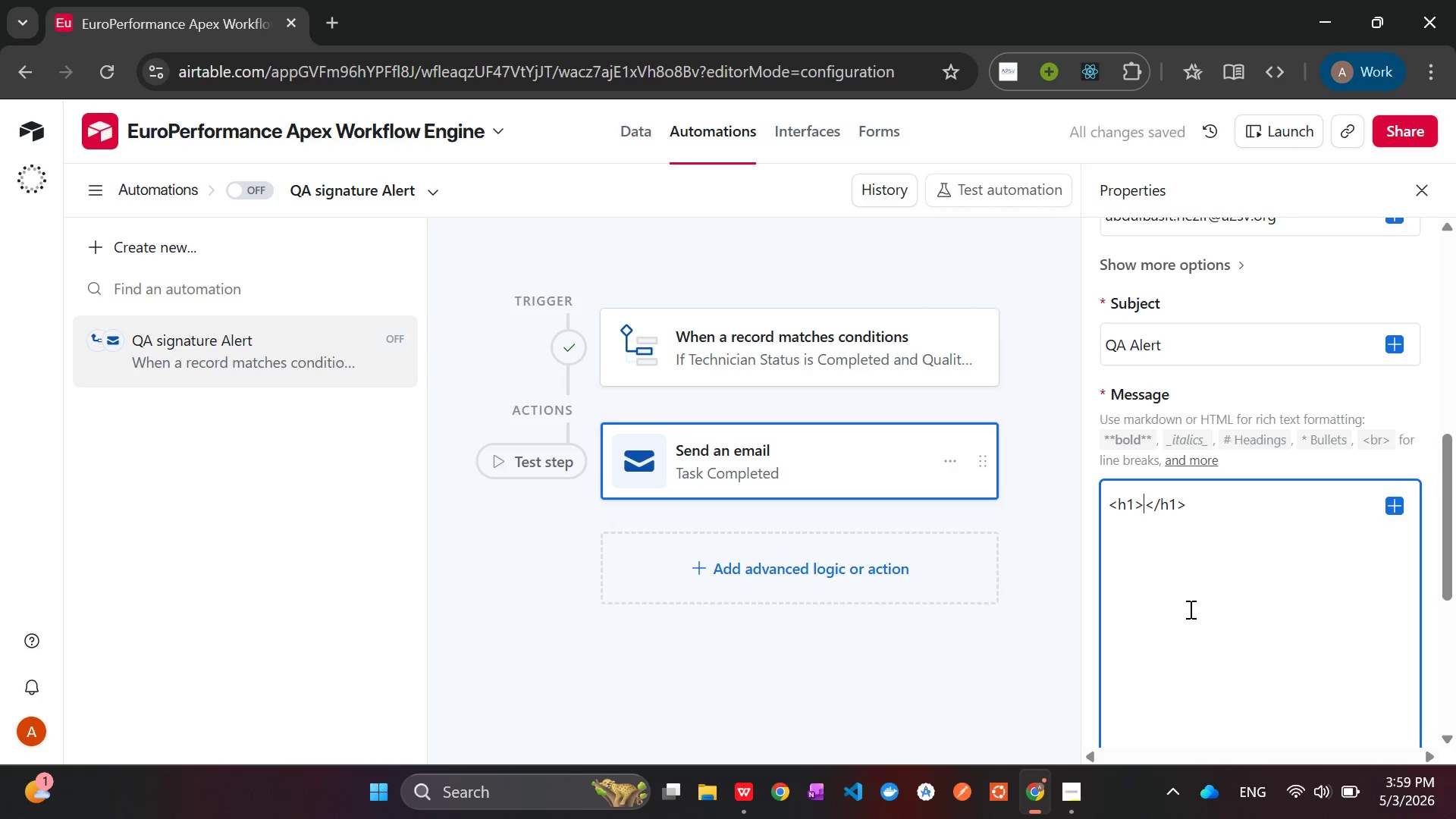 
type(Missing signature[End])
 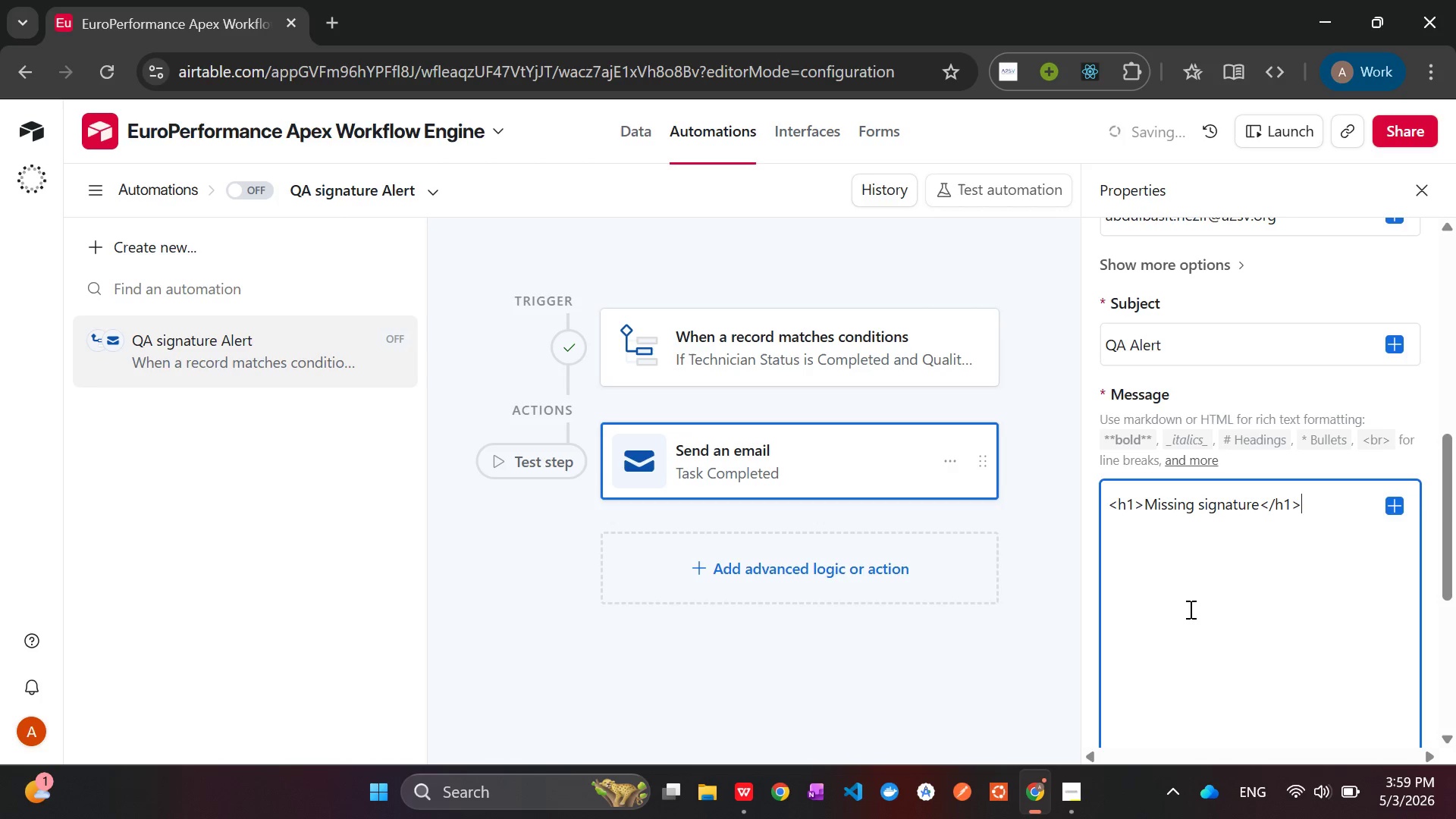 
key(Enter)
 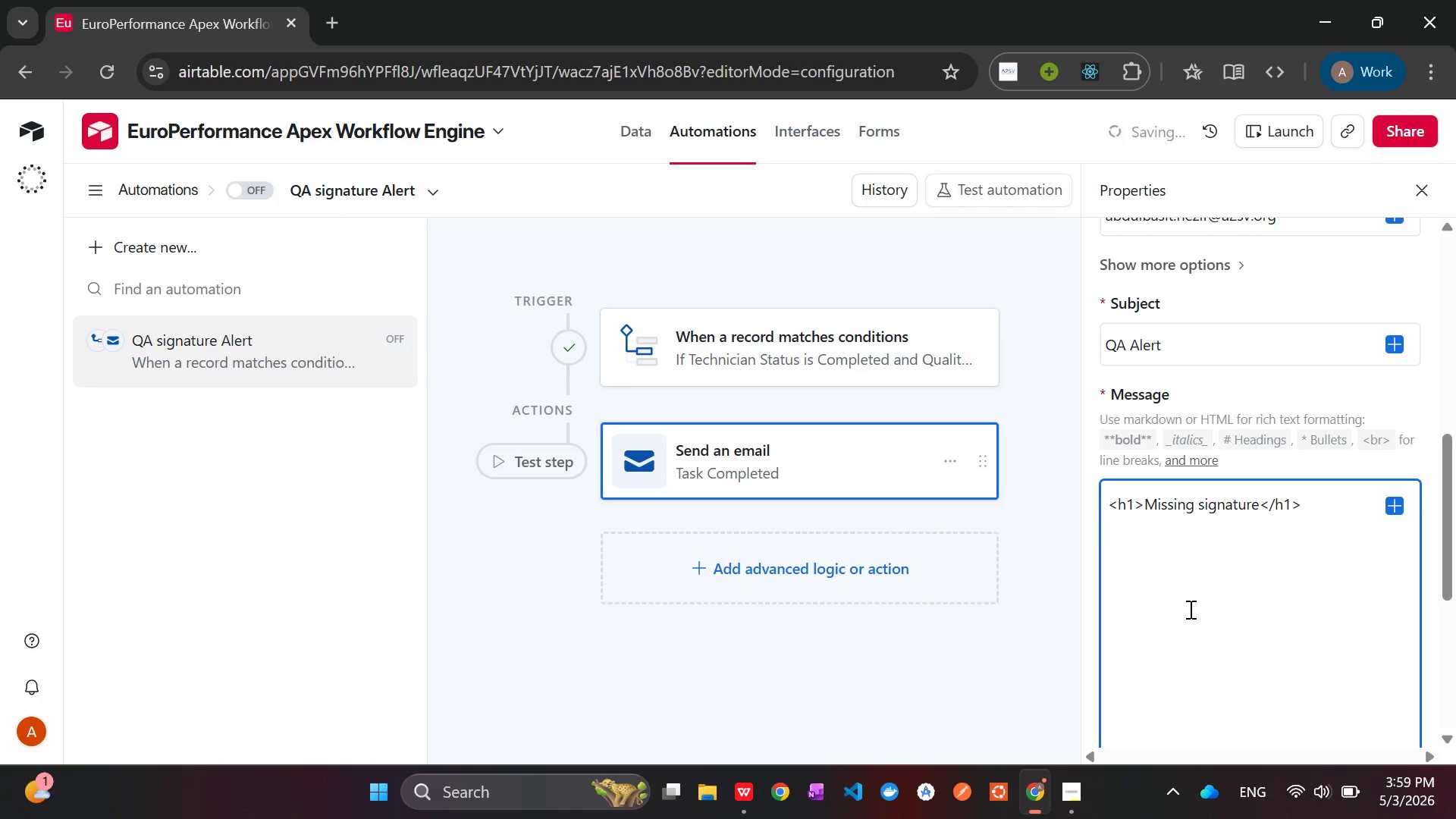 
key(Shift+ShiftLeft)
 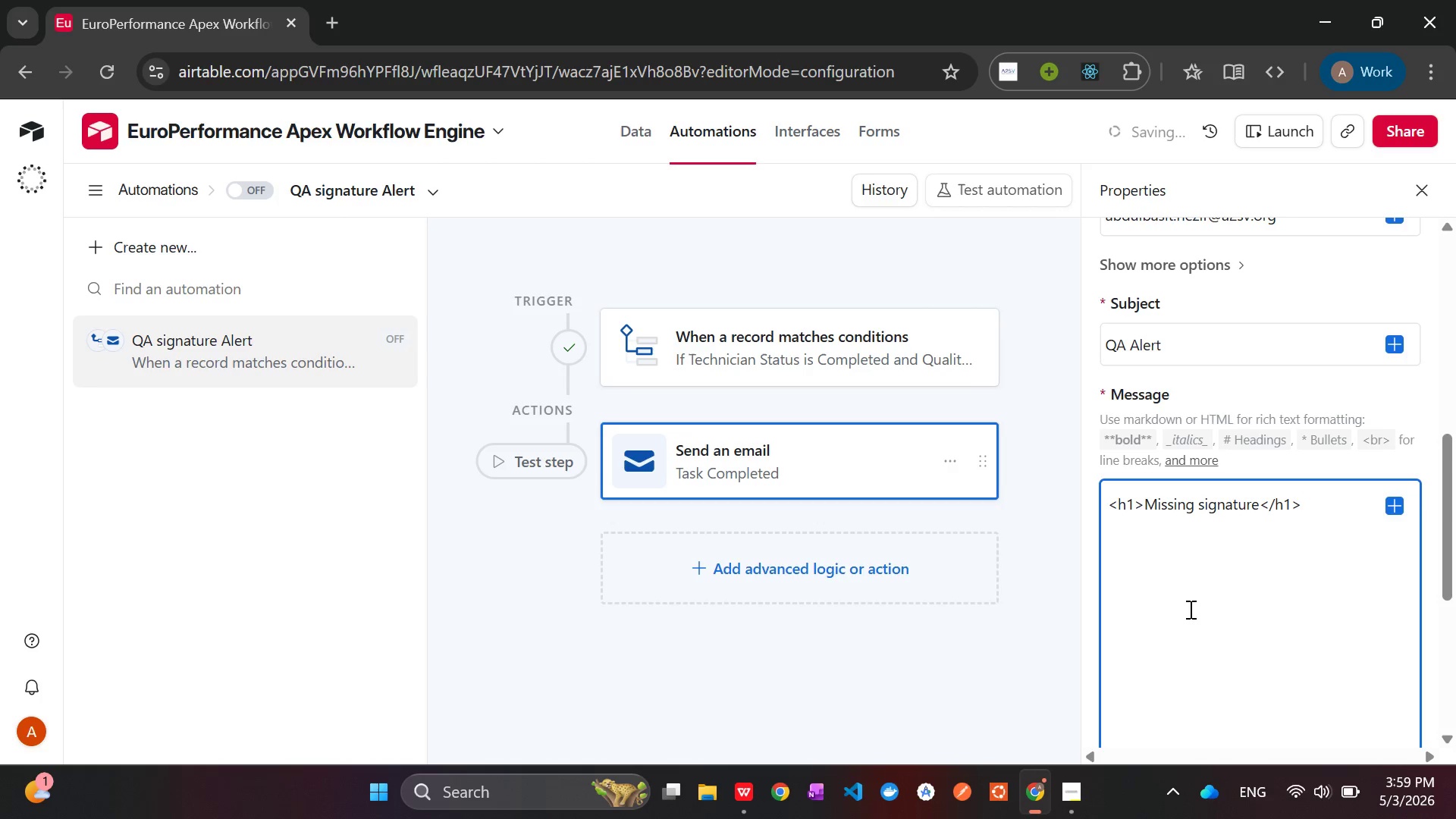 
key(Shift+Comma)
 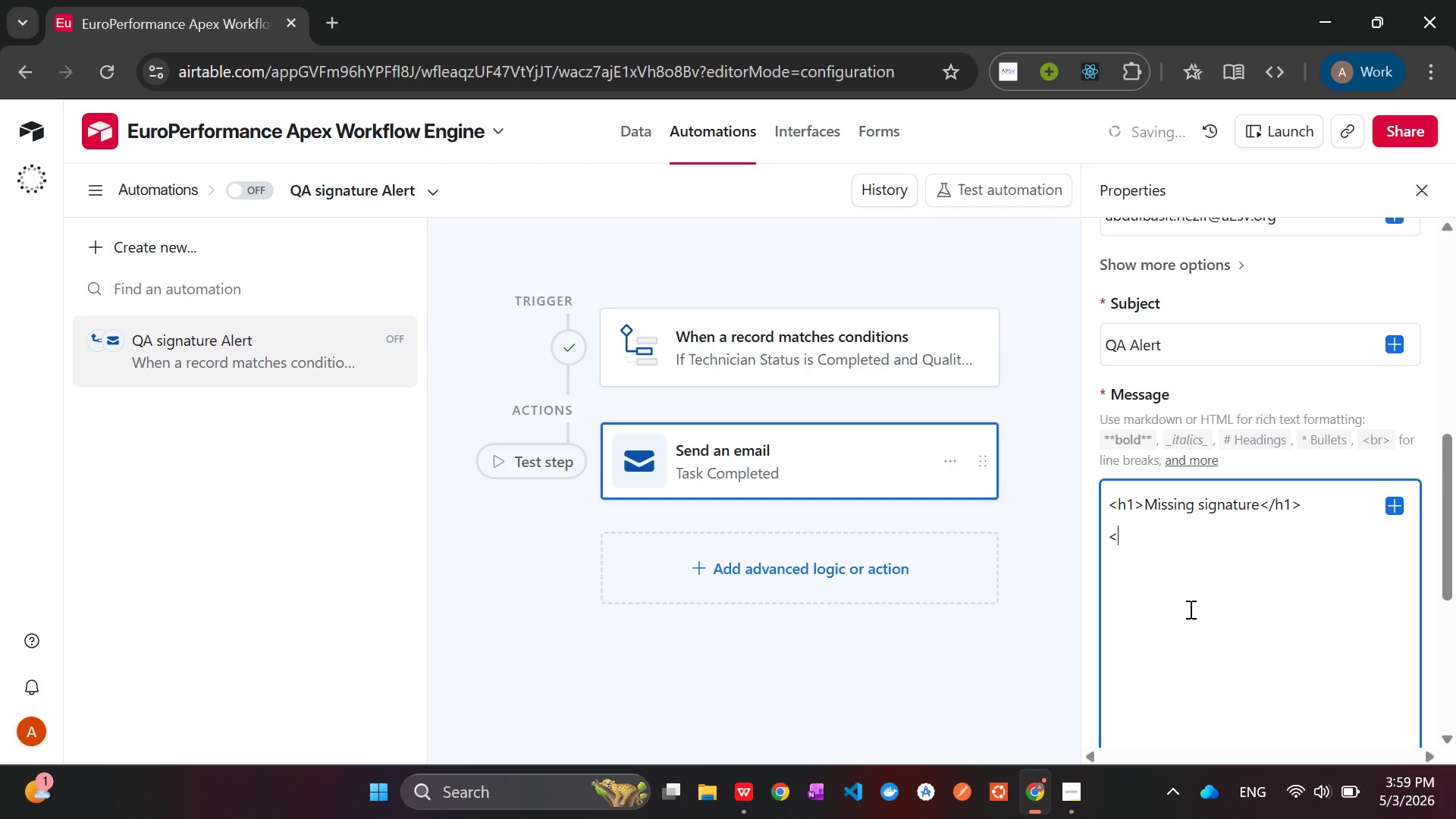 
key(P)
 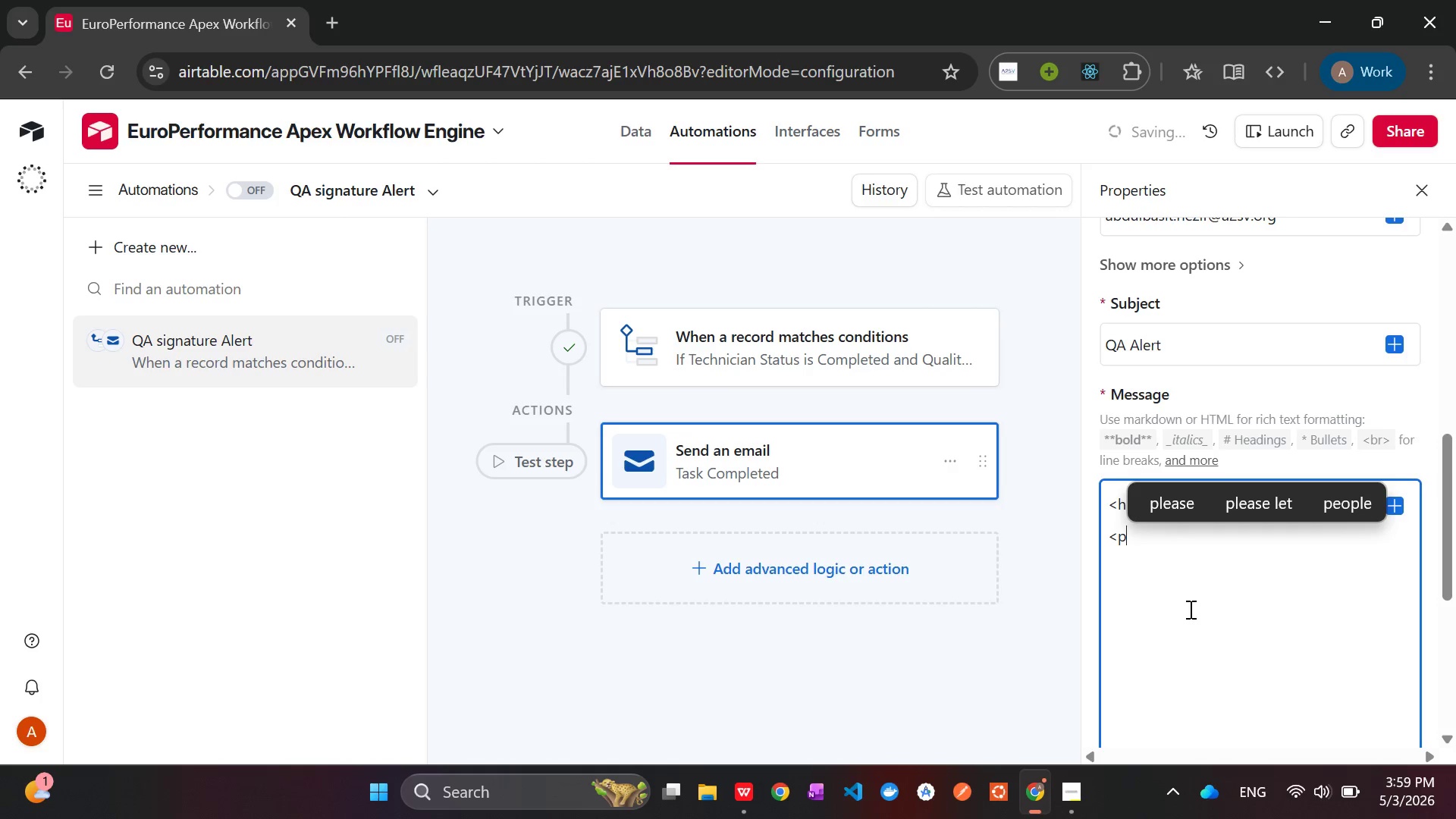 
key(Shift+ShiftLeft)
 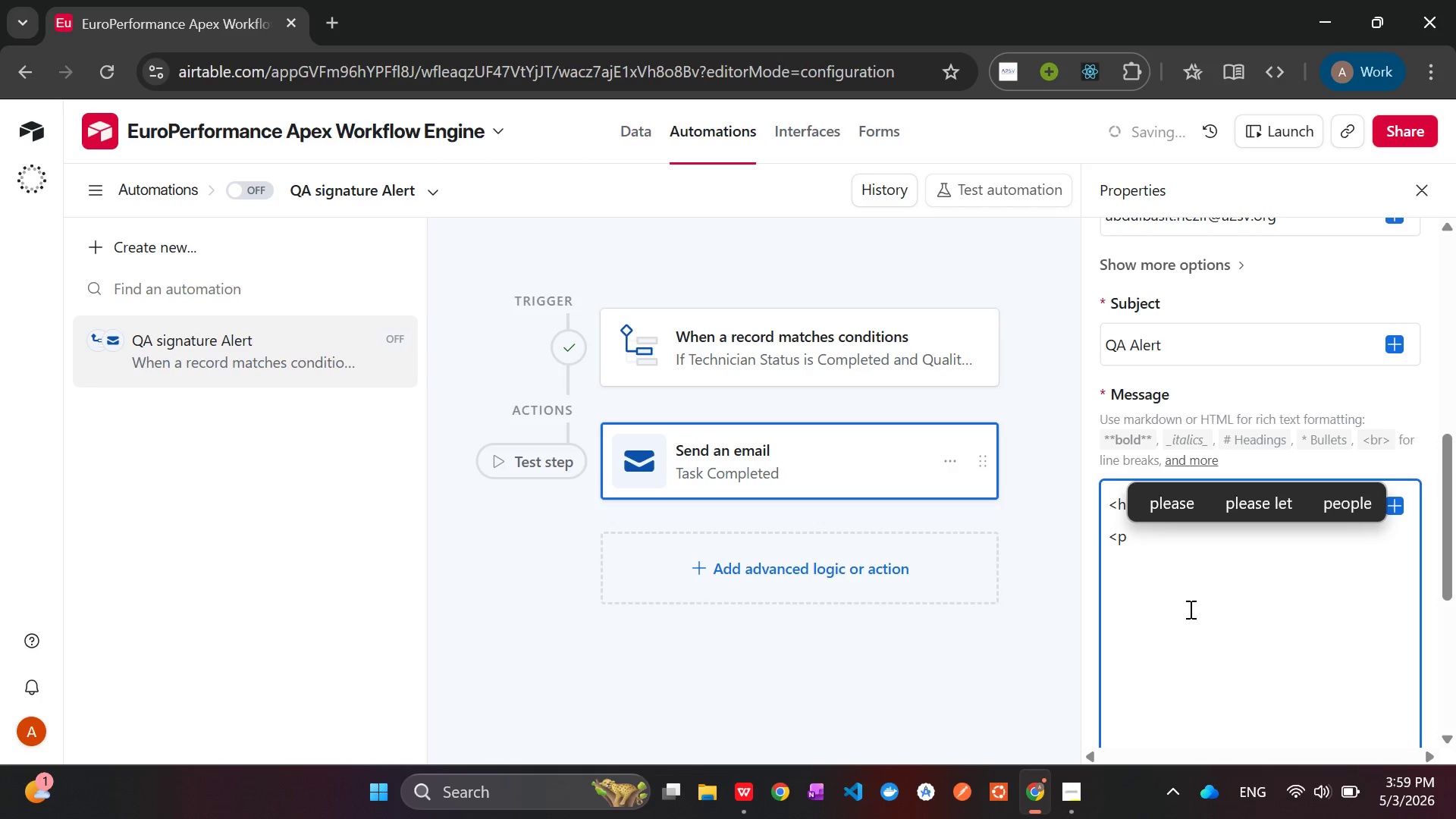 
key(Shift+Period)
 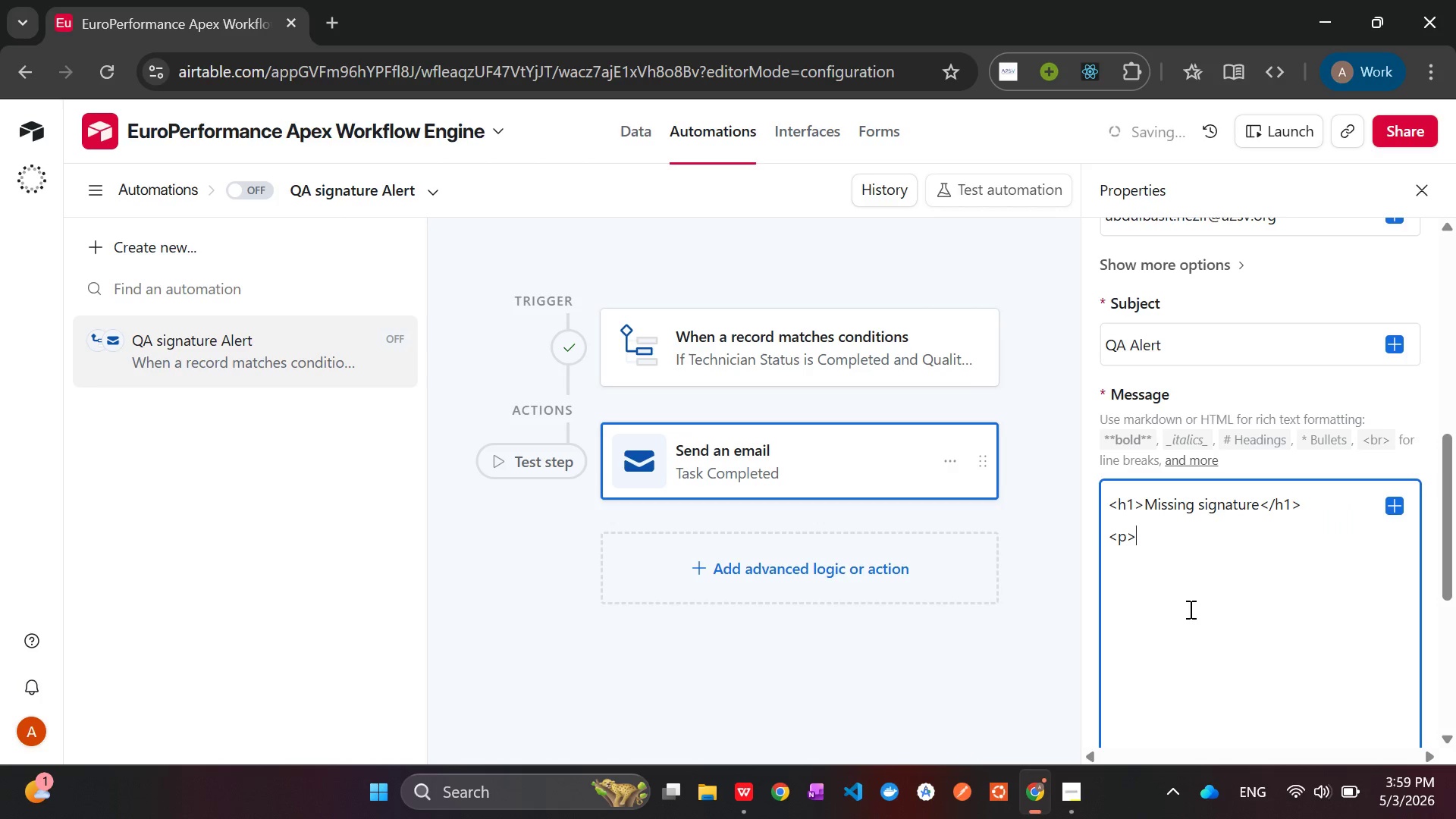 
key(Space)
 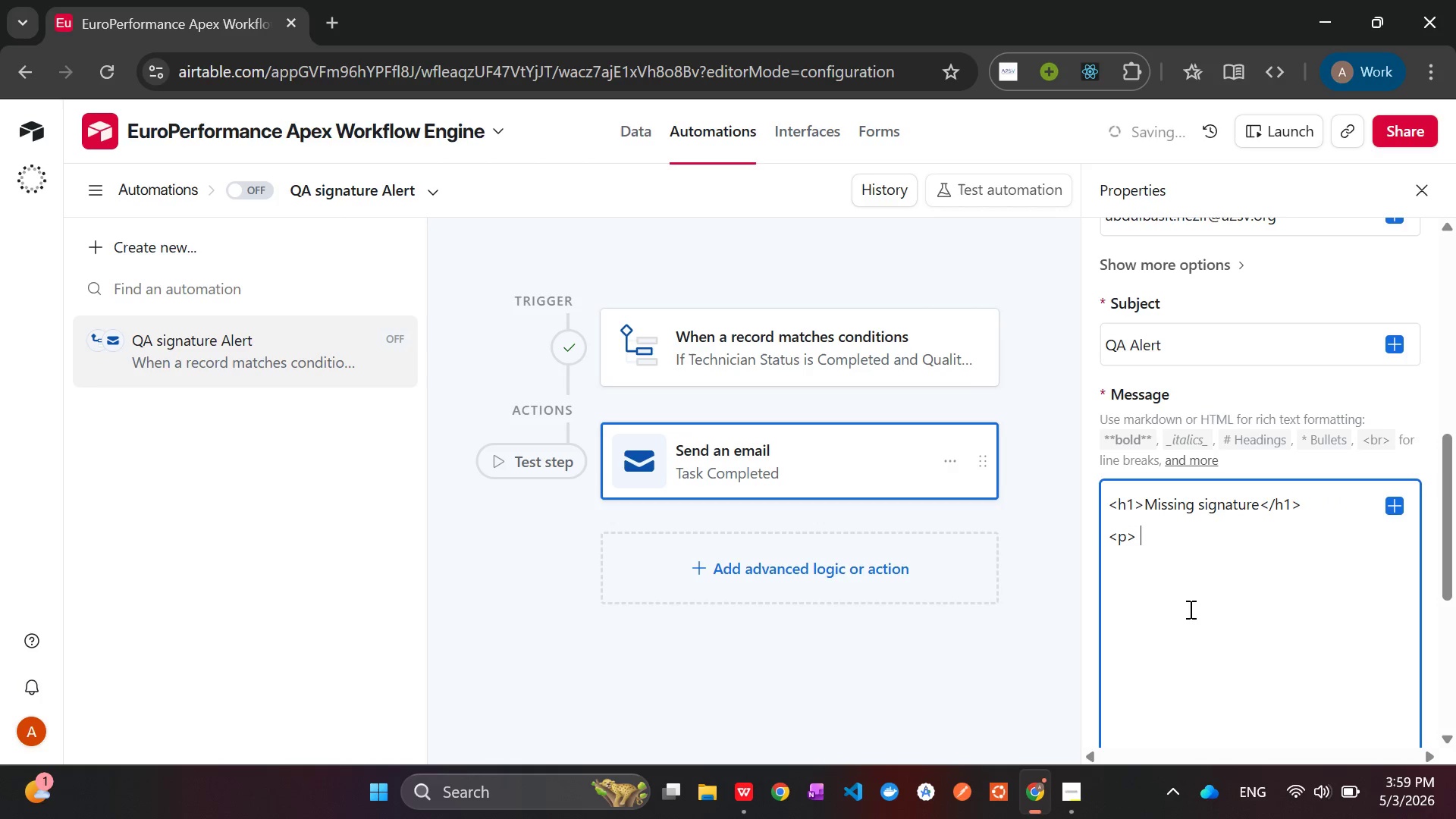 
key(Shift+ShiftLeft)
 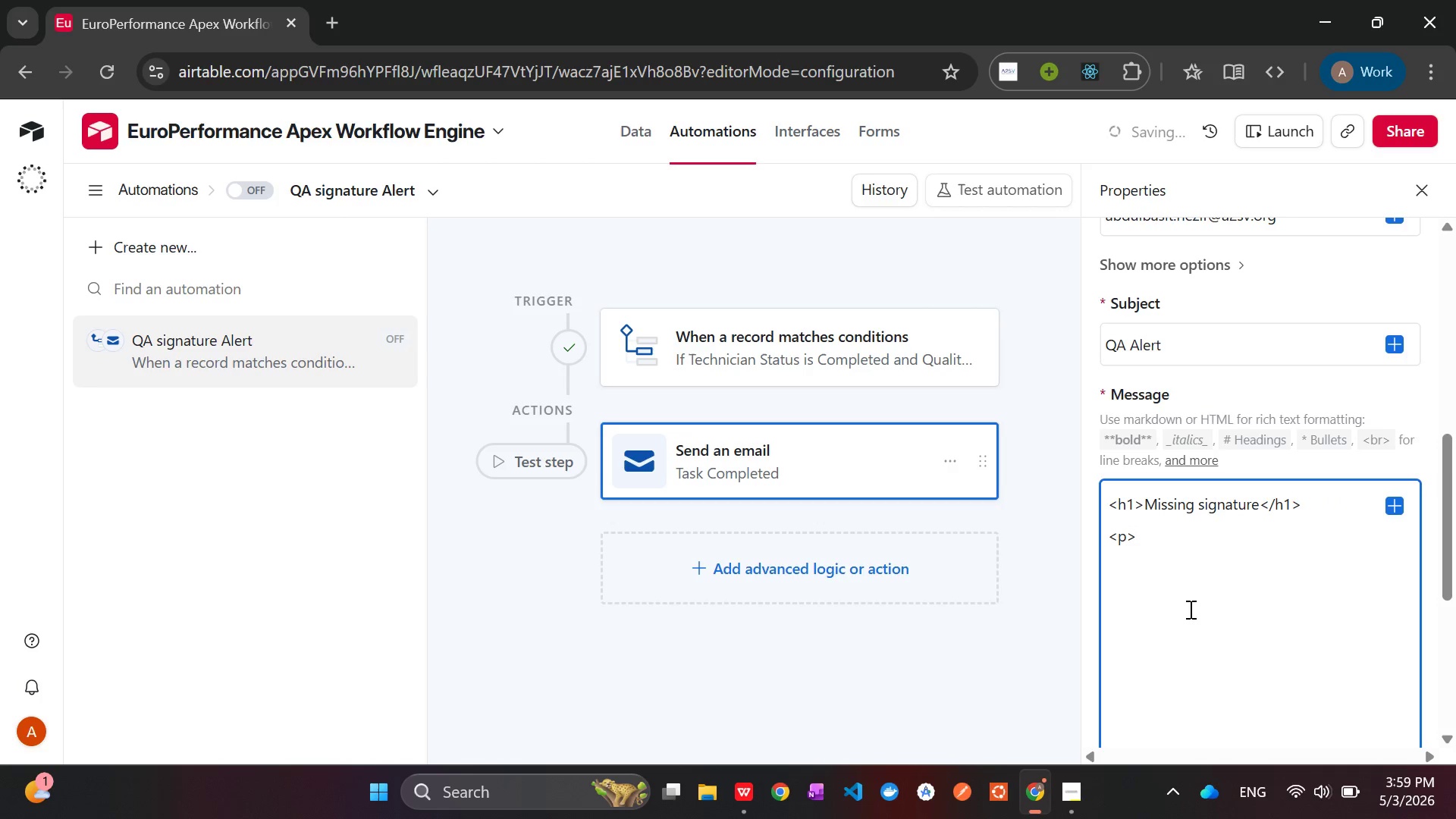 
key(Shift+Comma)
 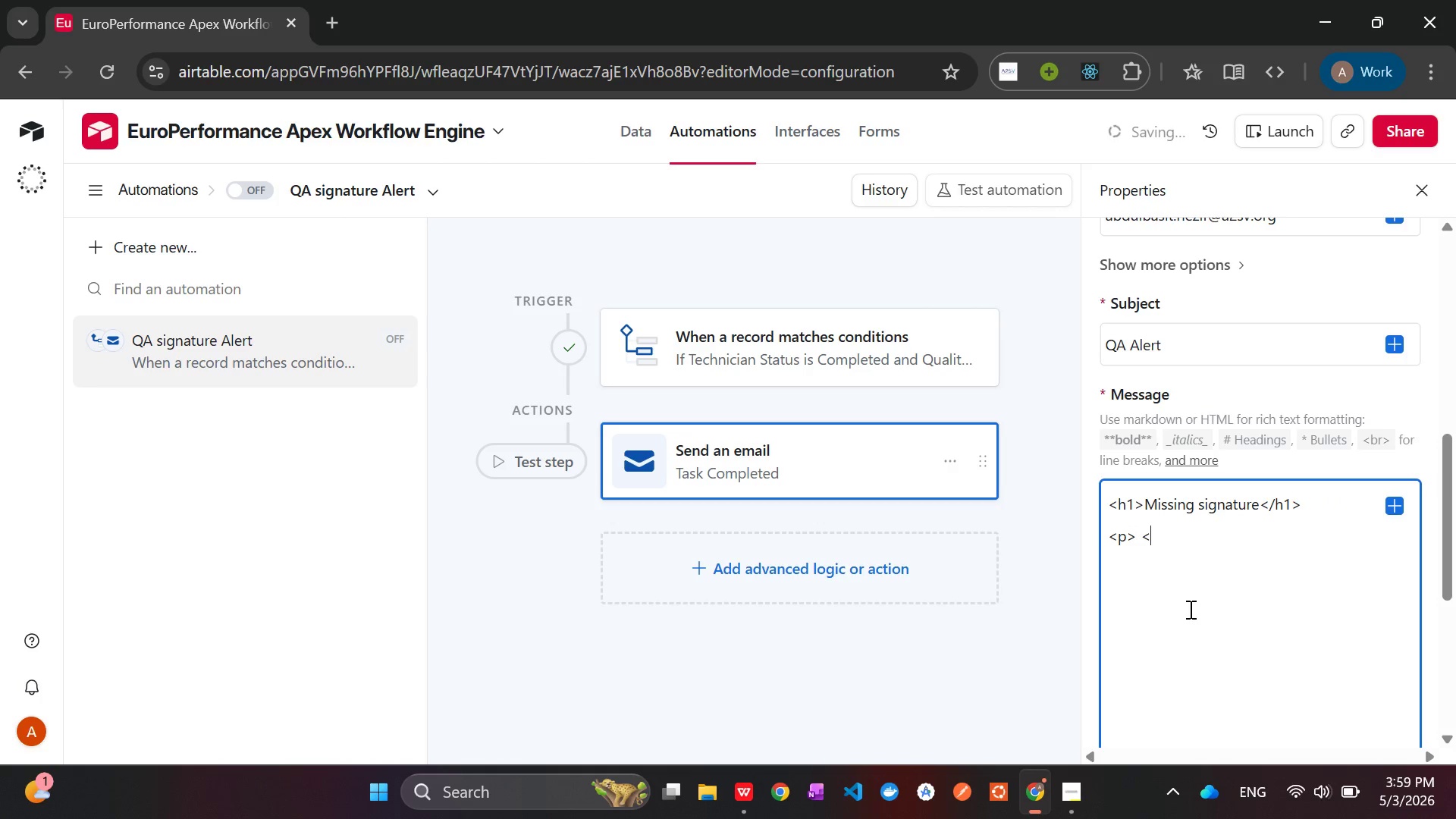 
key(Slash)
 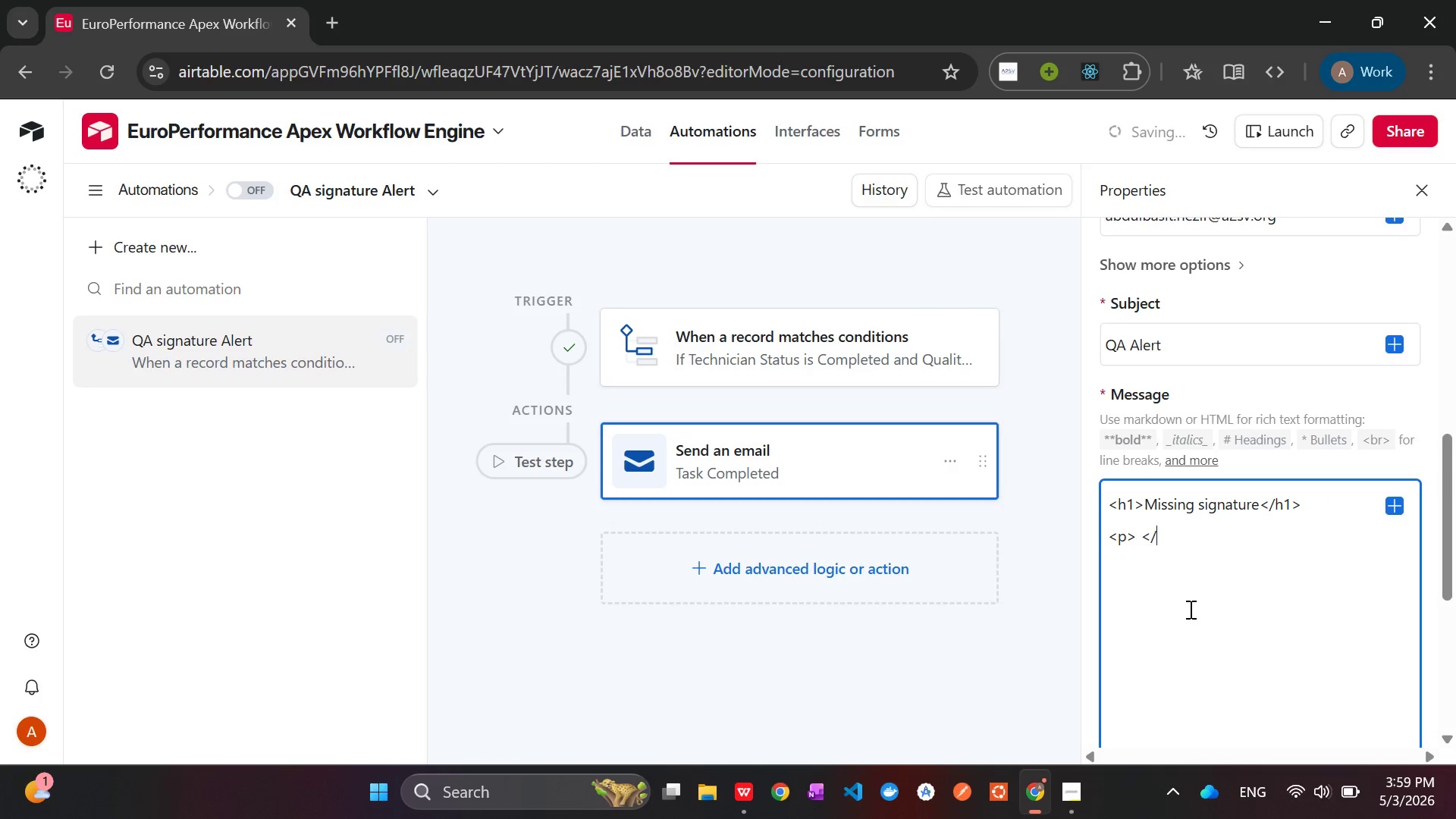 
hold_key(key=ShiftLeft, duration=1.14)
 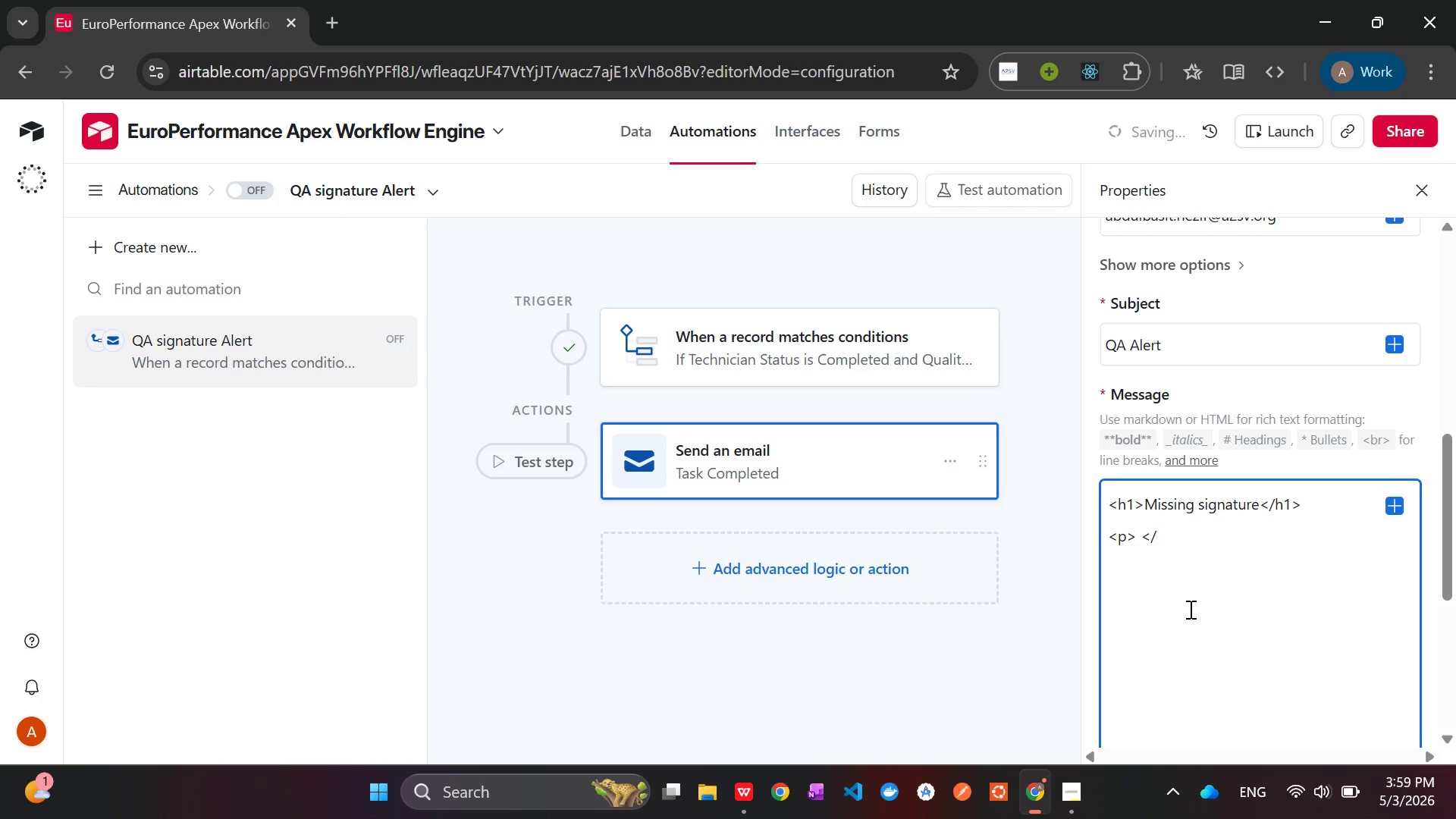 
key(P)
 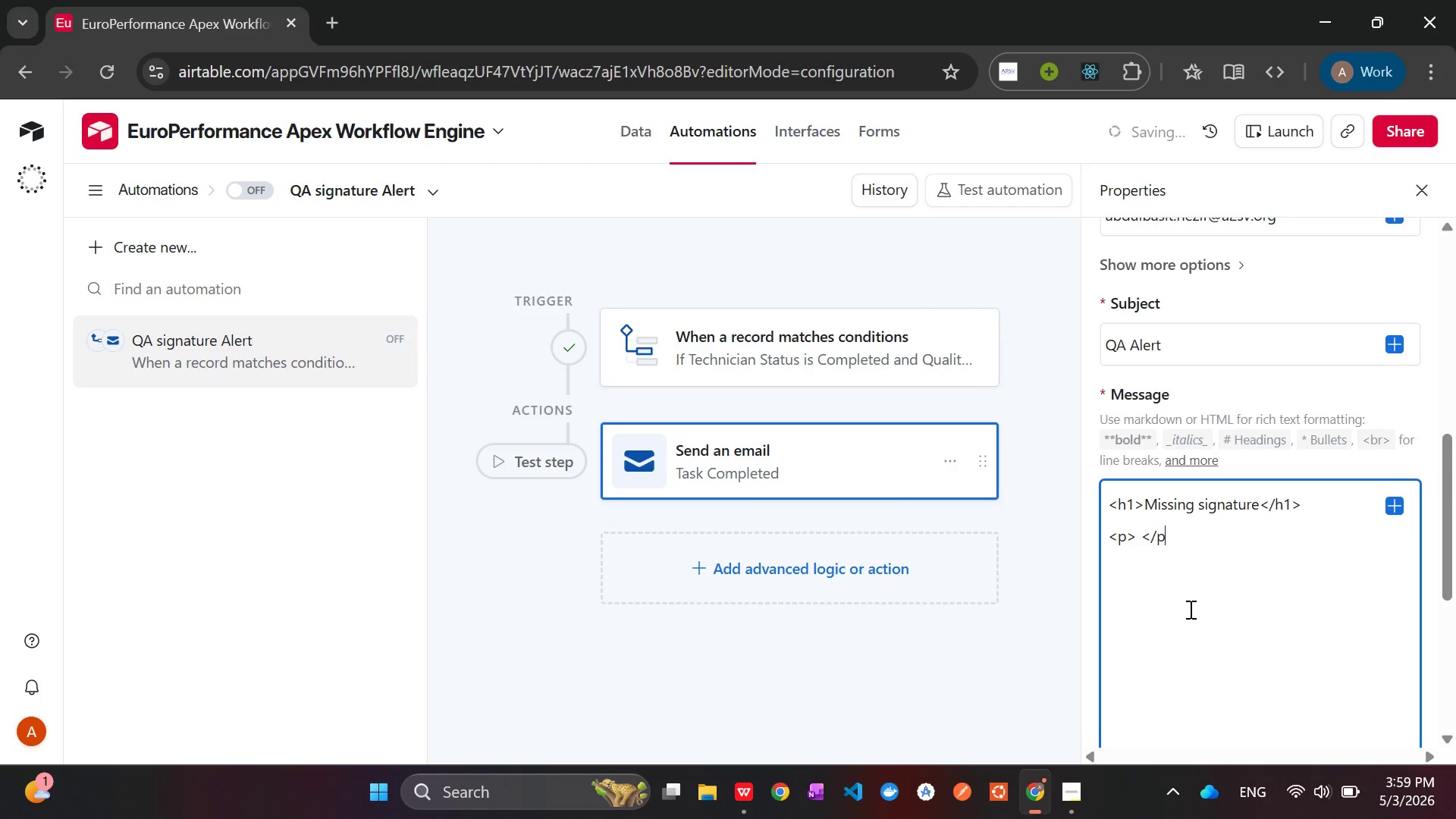 
key(Shift+Period)
 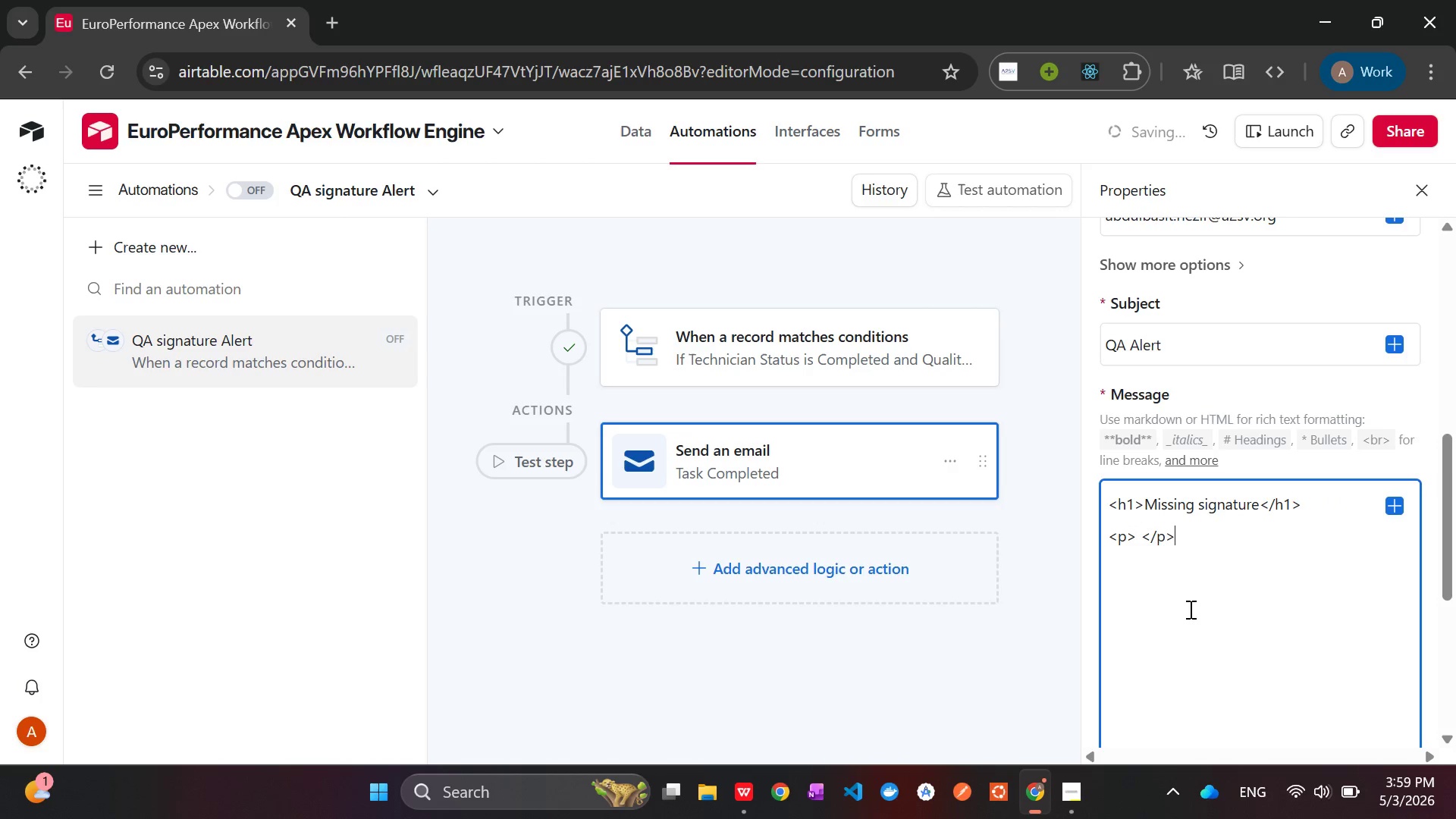 
key(ArrowLeft)
 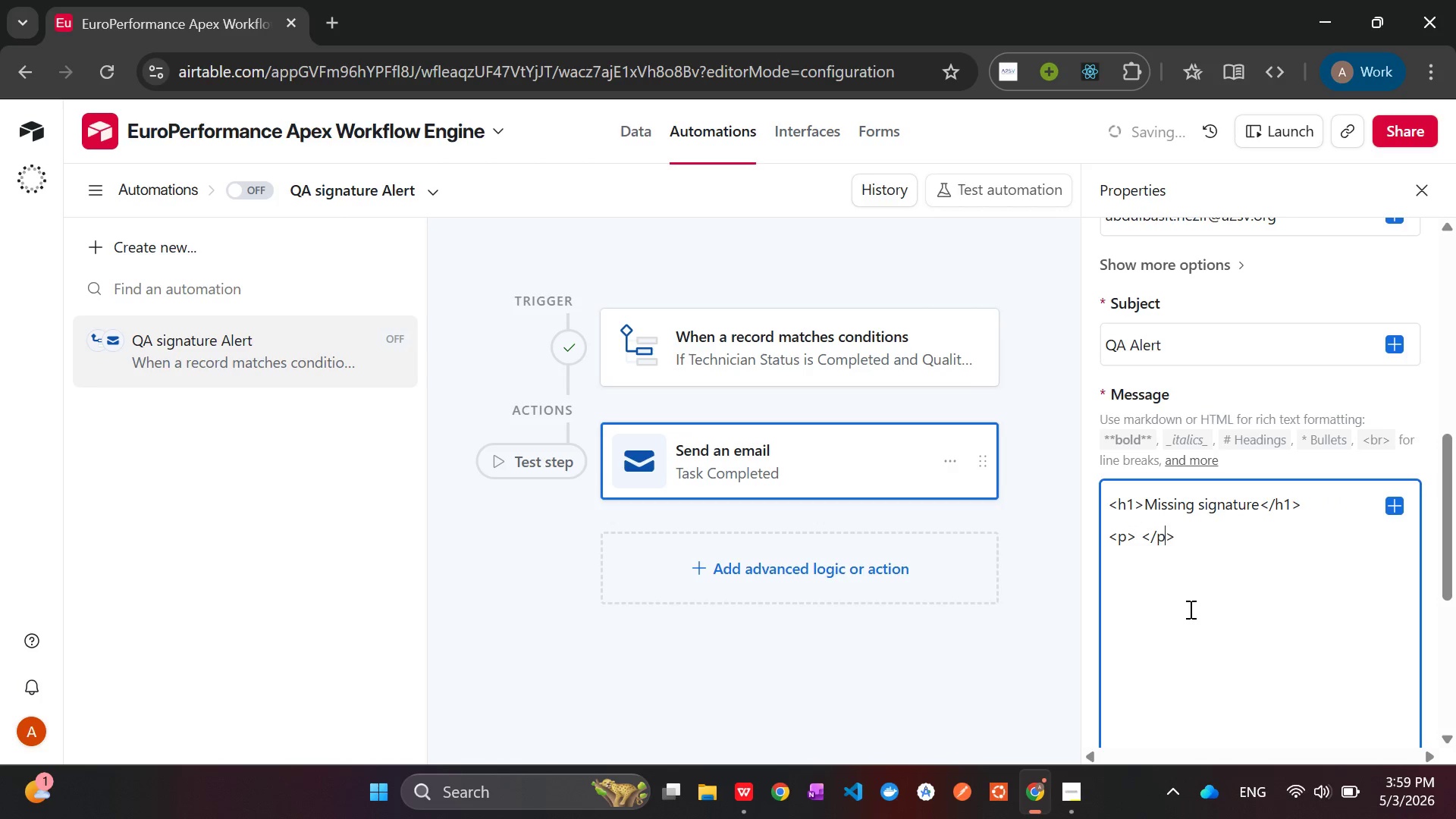 
key(ArrowLeft)
 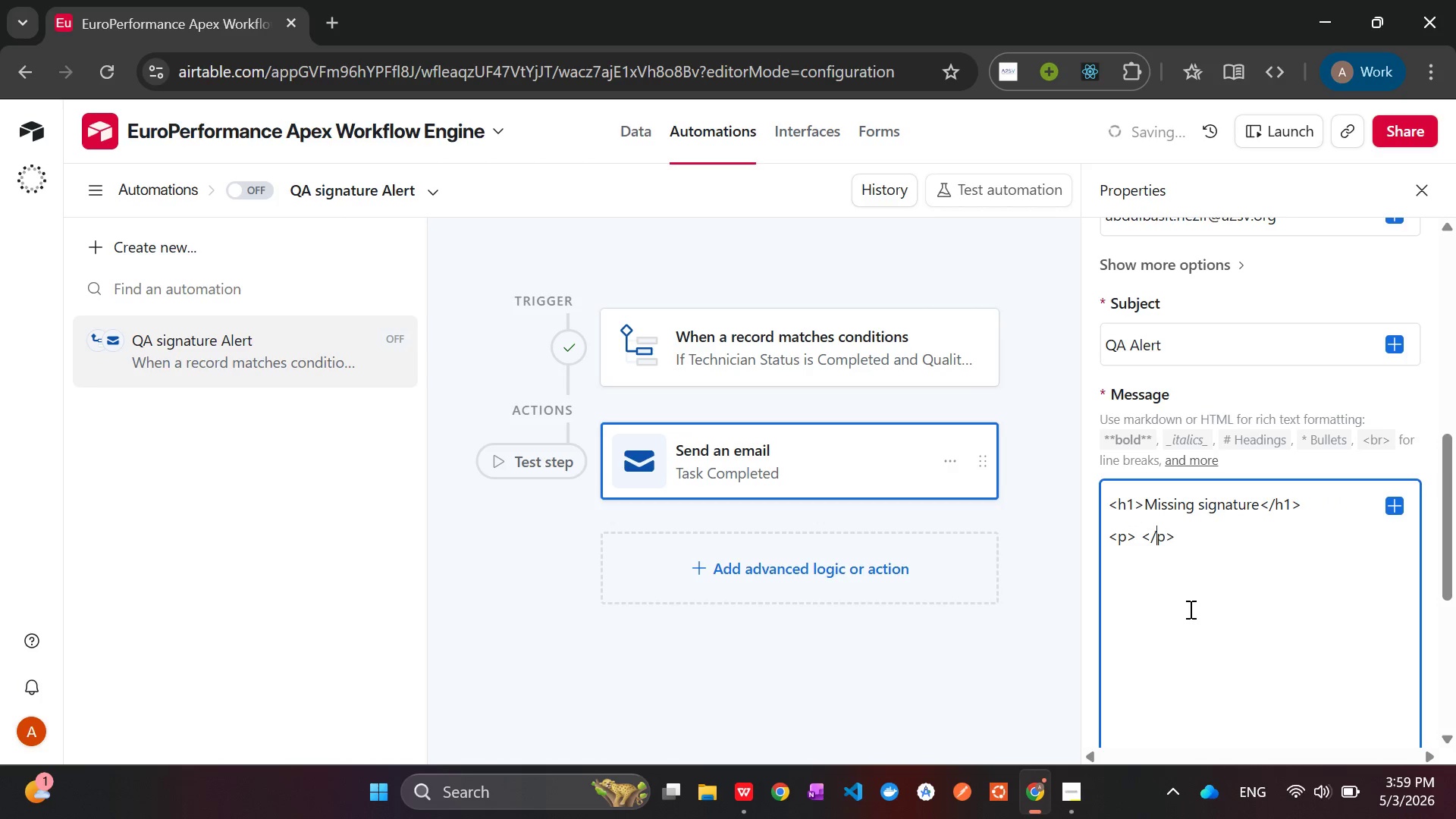 
key(ArrowLeft)
 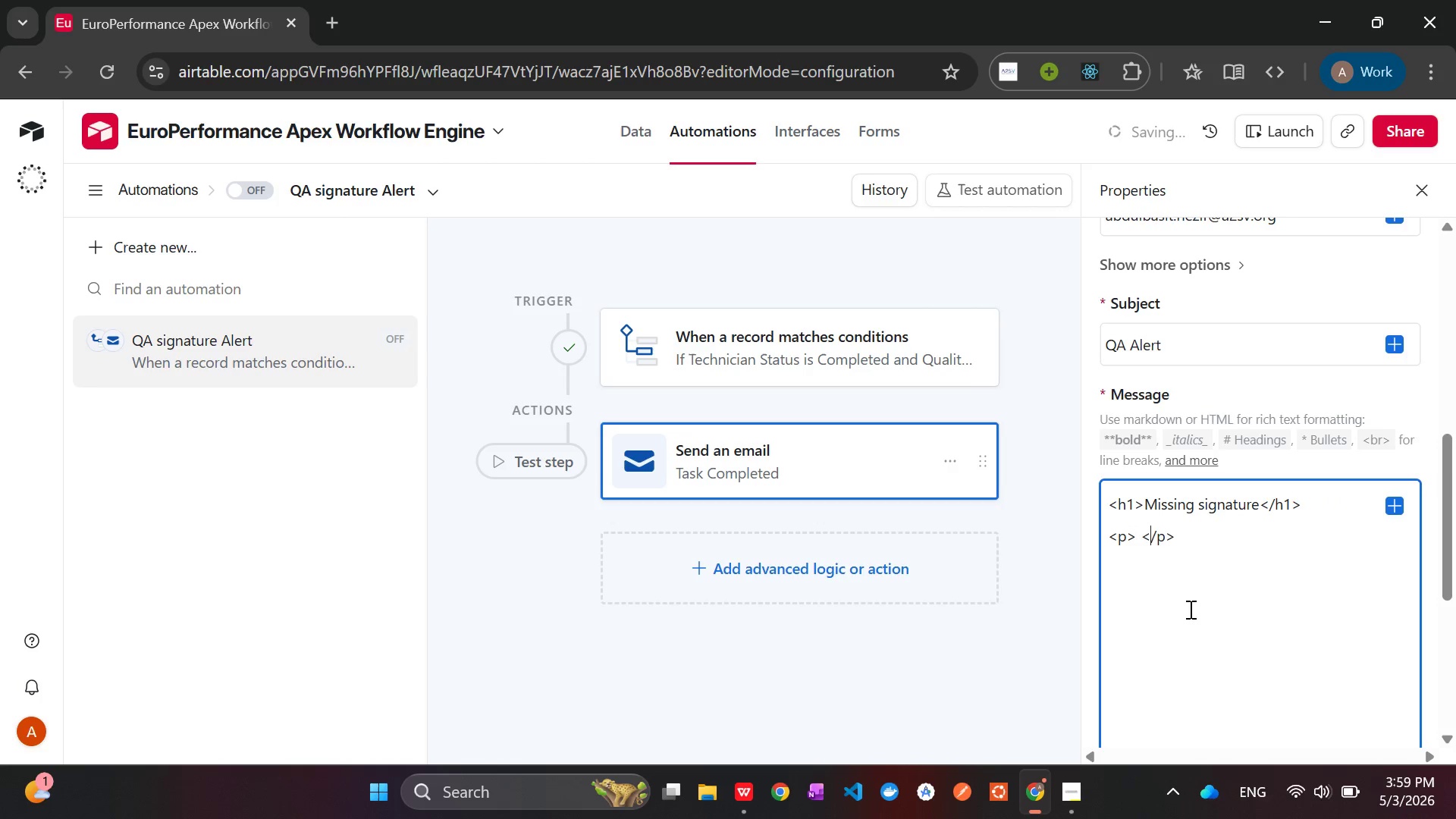 
key(ArrowLeft)
 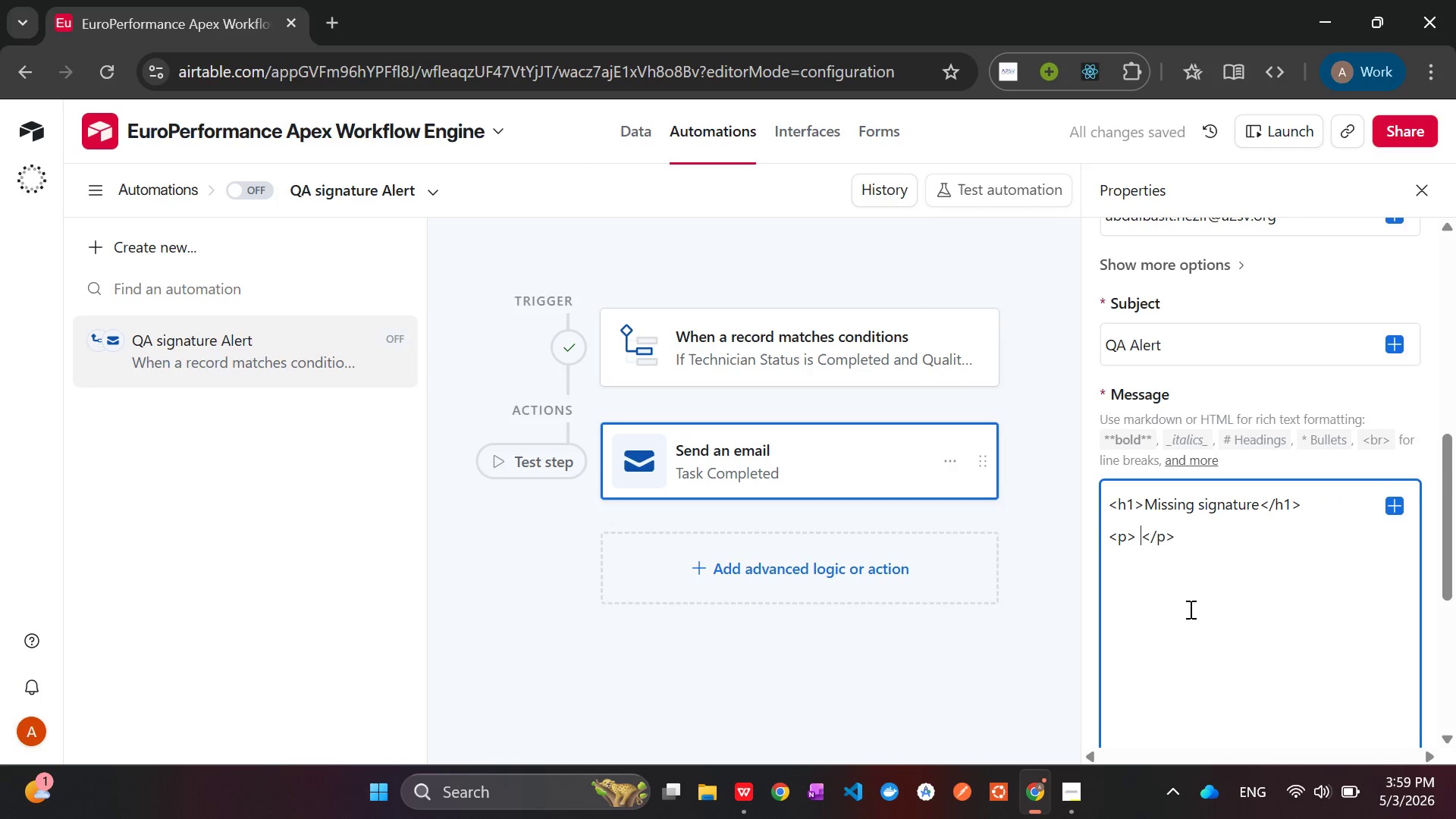 
hold_key(key=ShiftLeft, duration=1.22)
 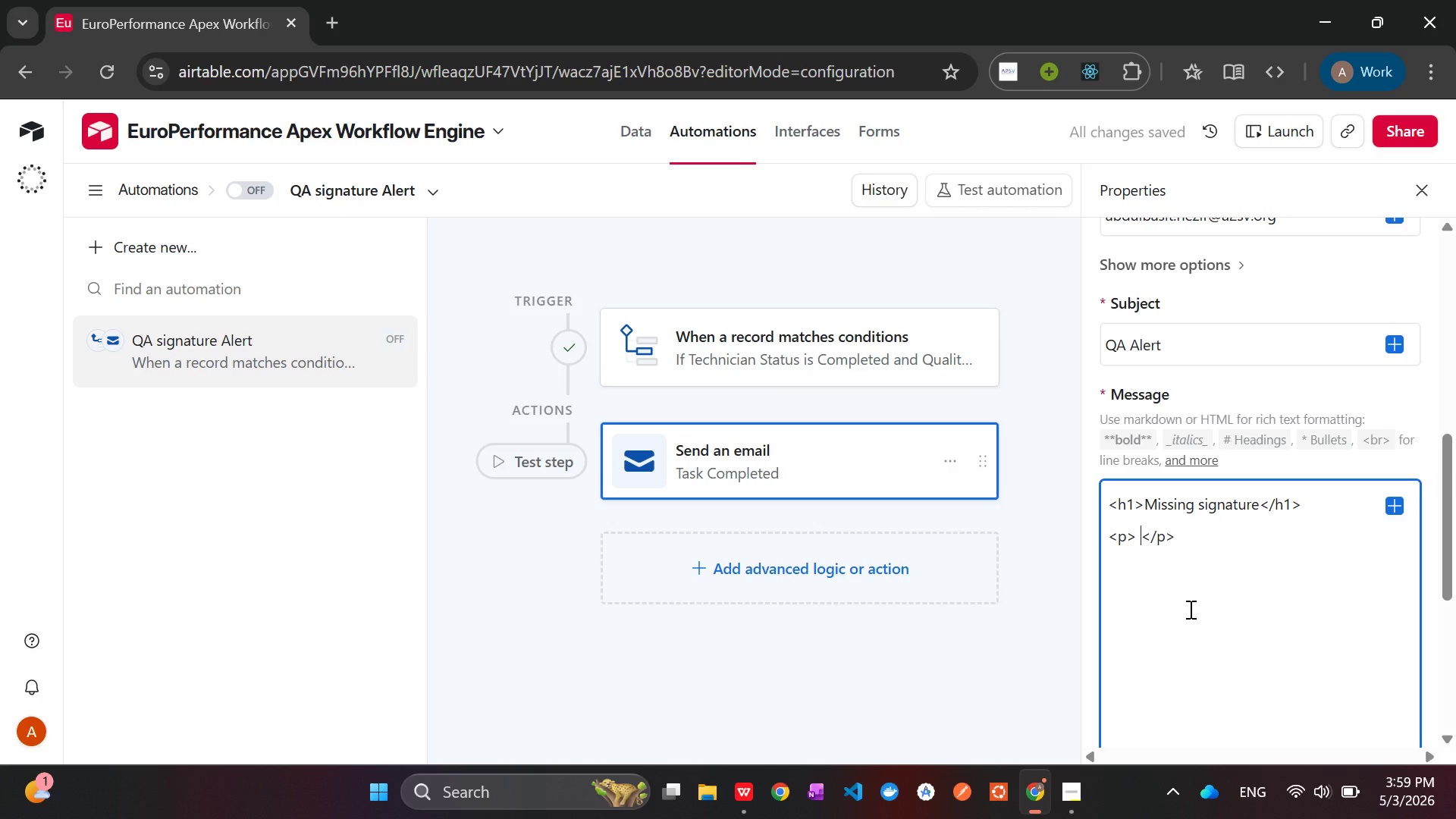 
type(th)
key(Backspace)
key(Backspace)
type(The task as)
key(Backspace)
key(Backspace)
type(is completed without quality assi)
key(Backspace)
type(ured by you. Please con)
key(Backspace)
key(Backspace)
key(Backspace)
 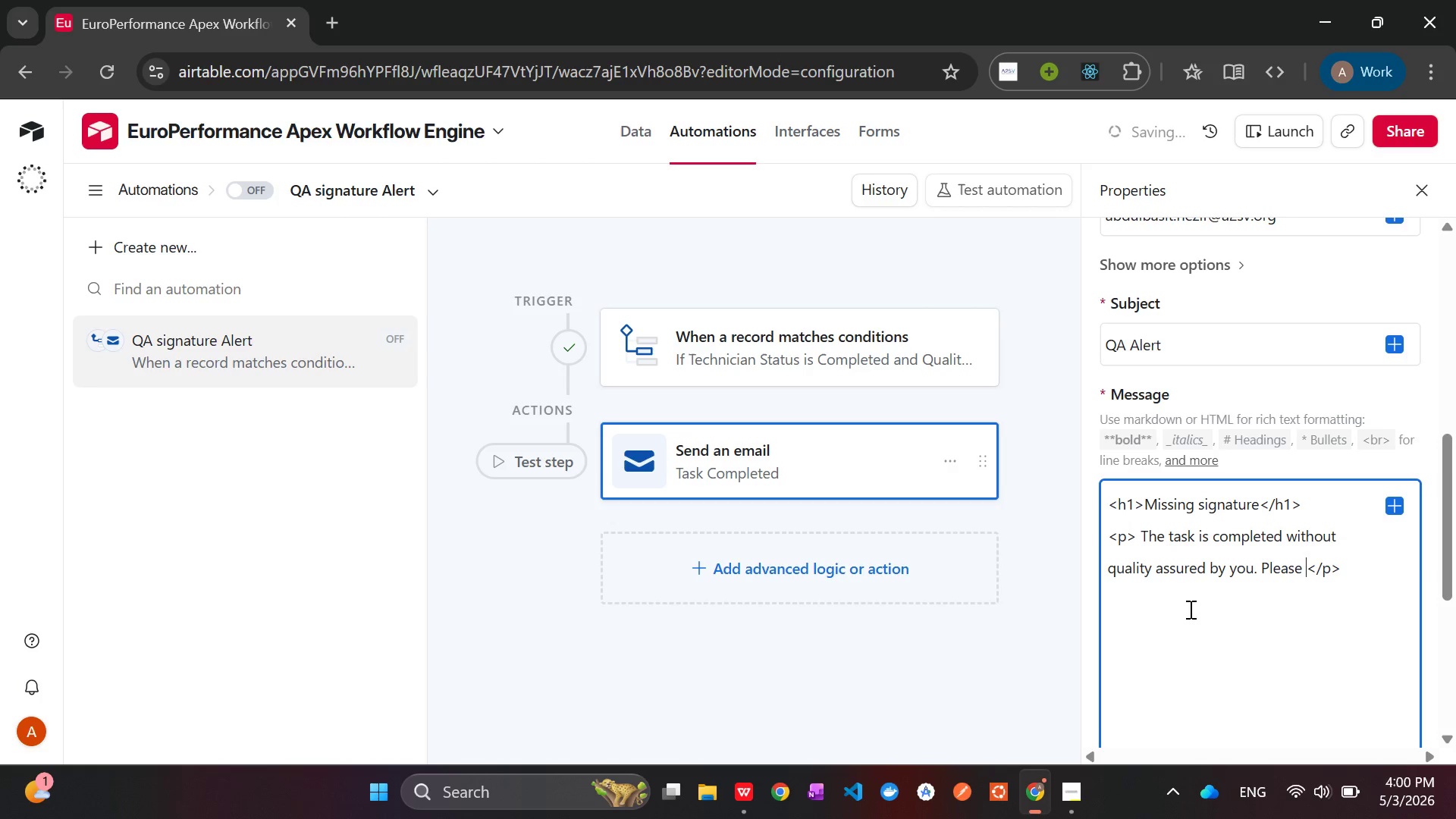 
type(review and sign it.)
 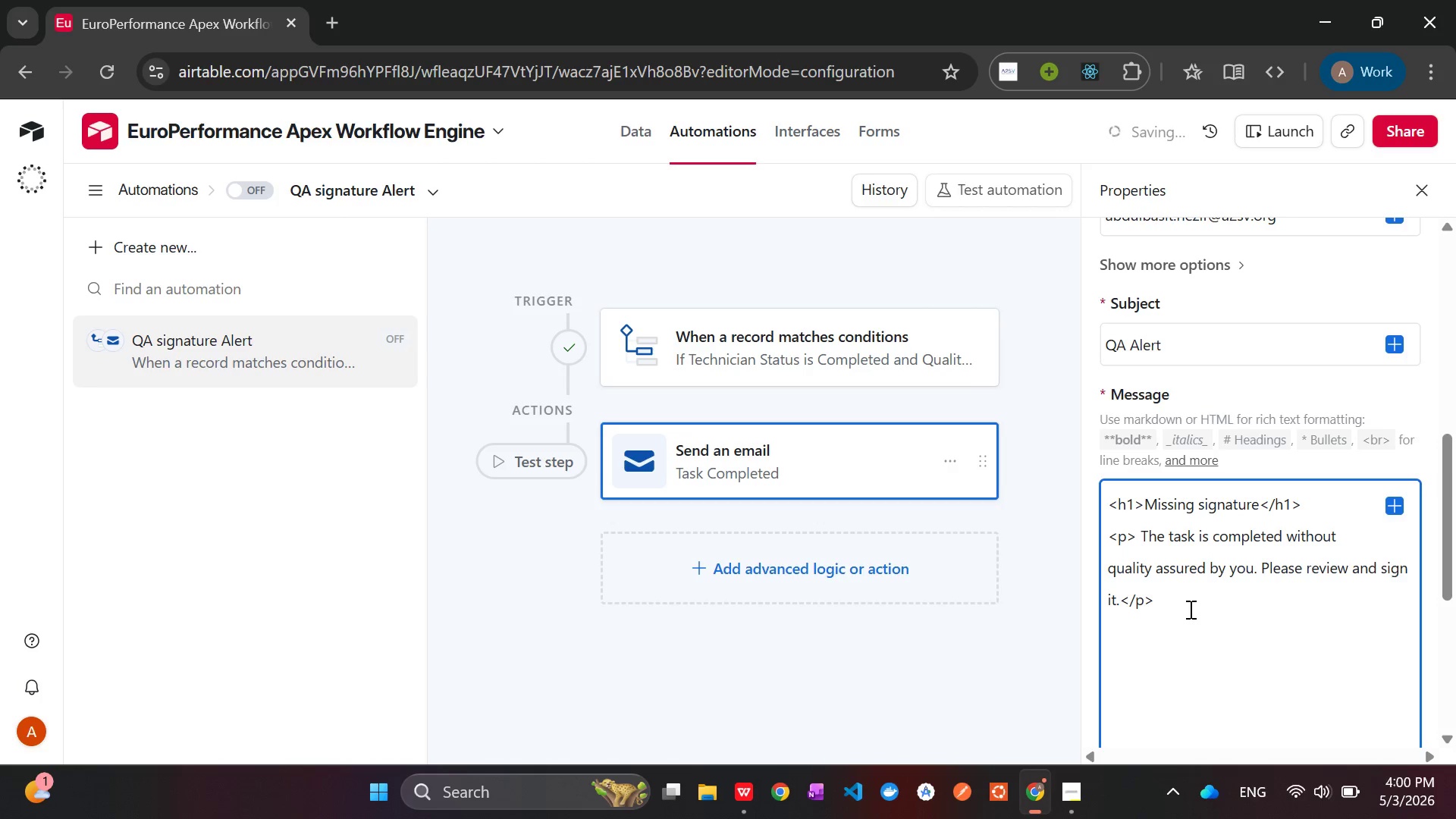 
wait(10.14)
 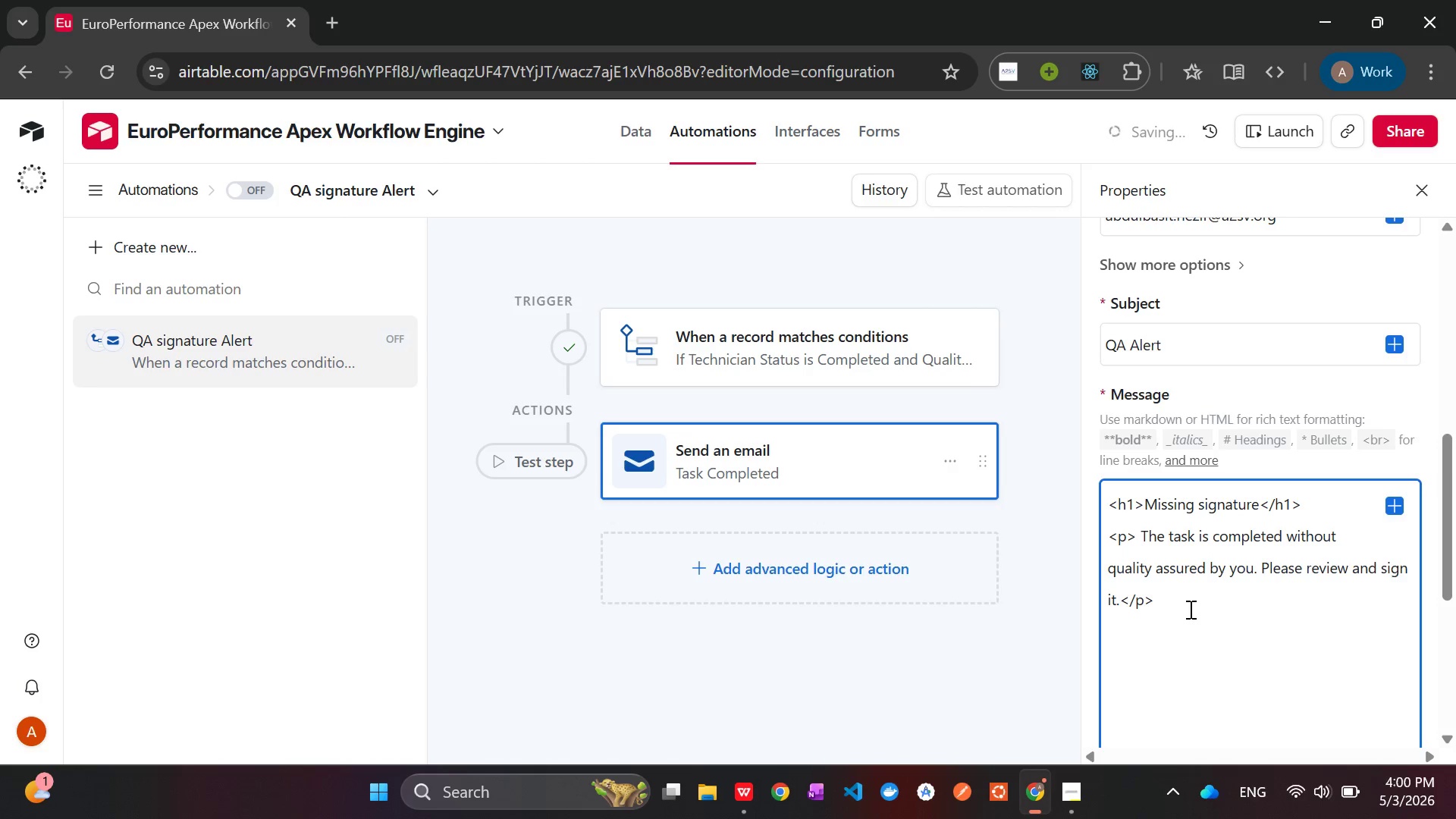 
mouse_move([1188, 629])
 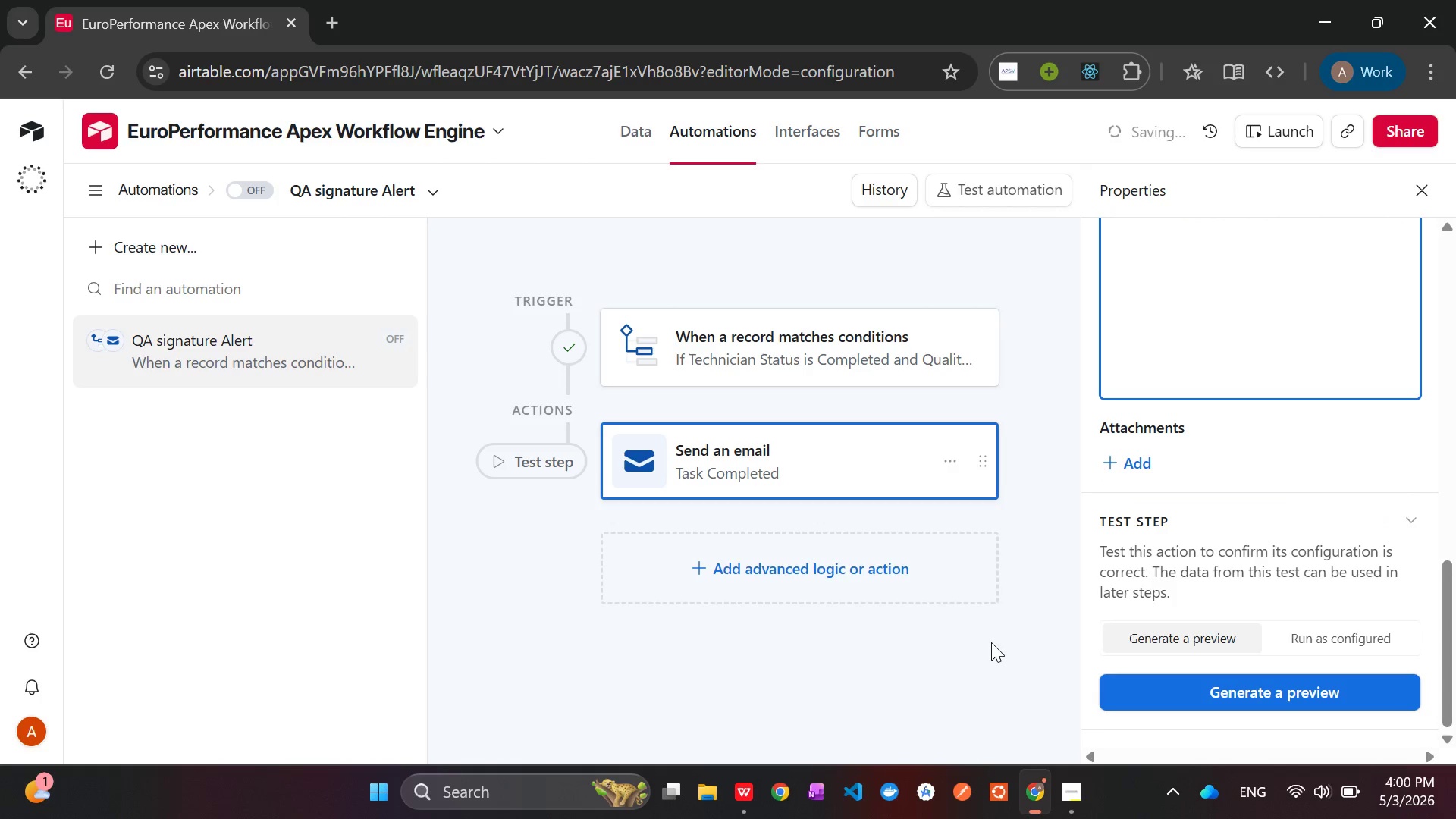 
left_click([991, 642])
 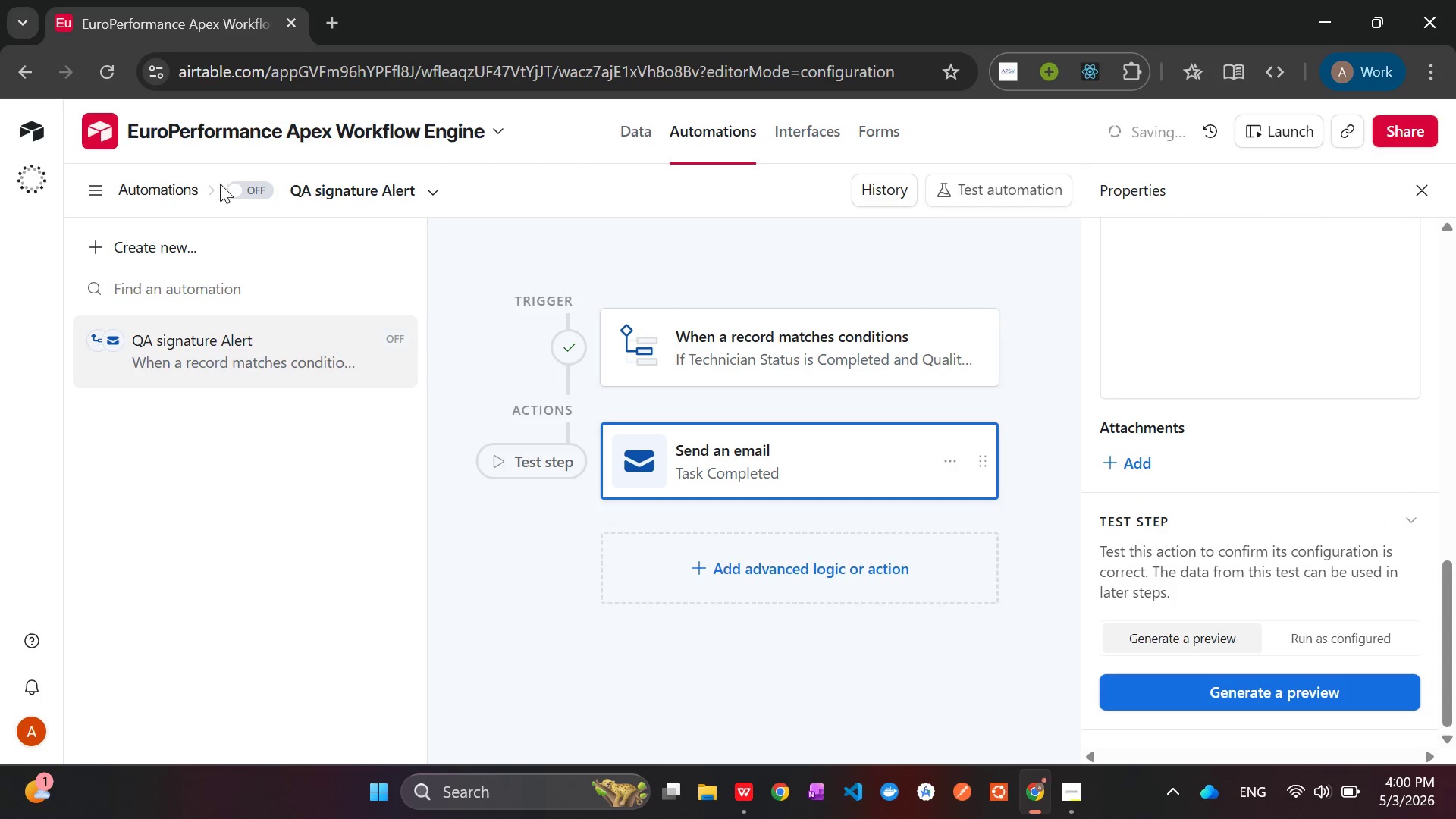 
left_click([243, 191])
 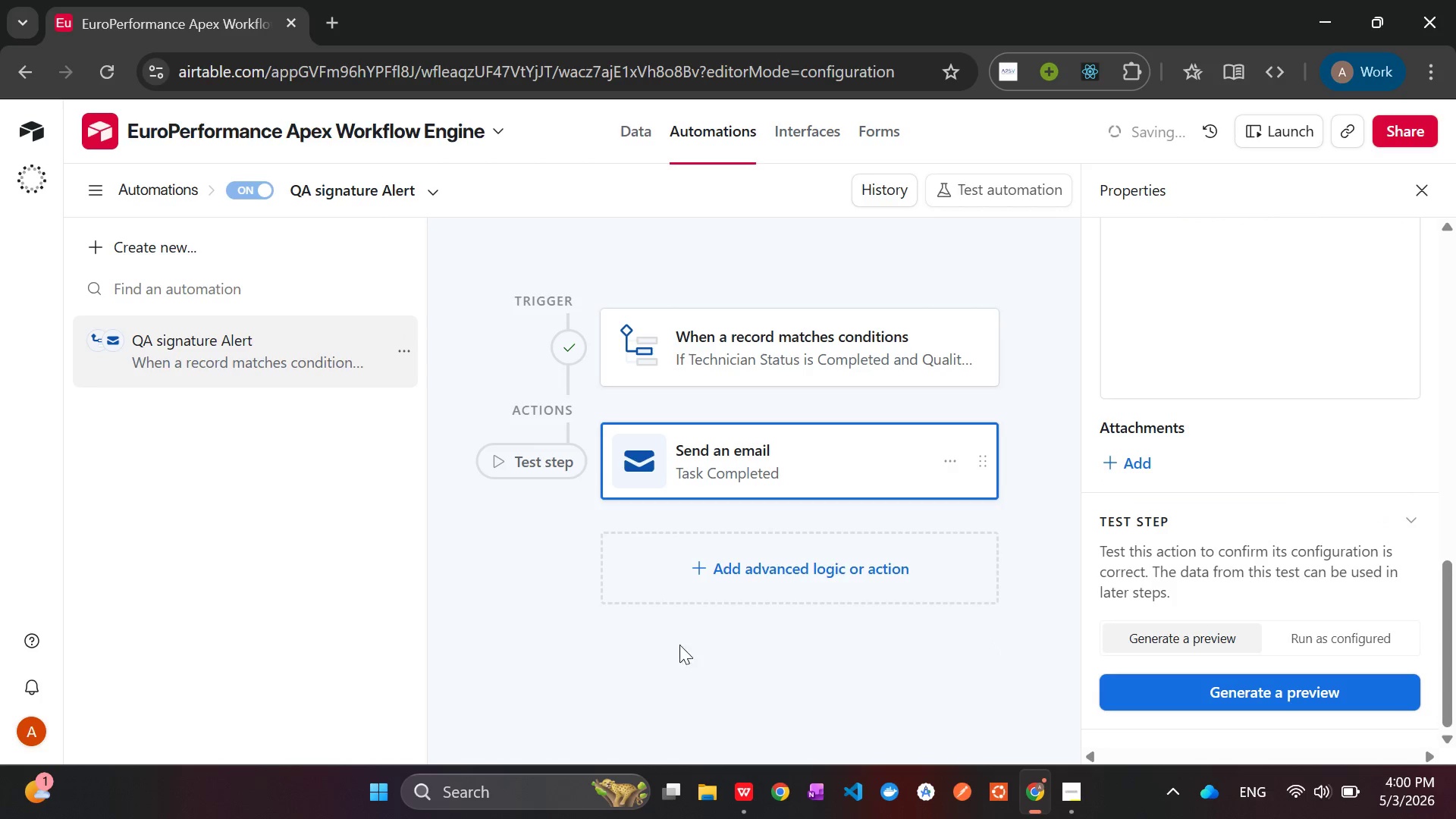 
mouse_move([562, 363])
 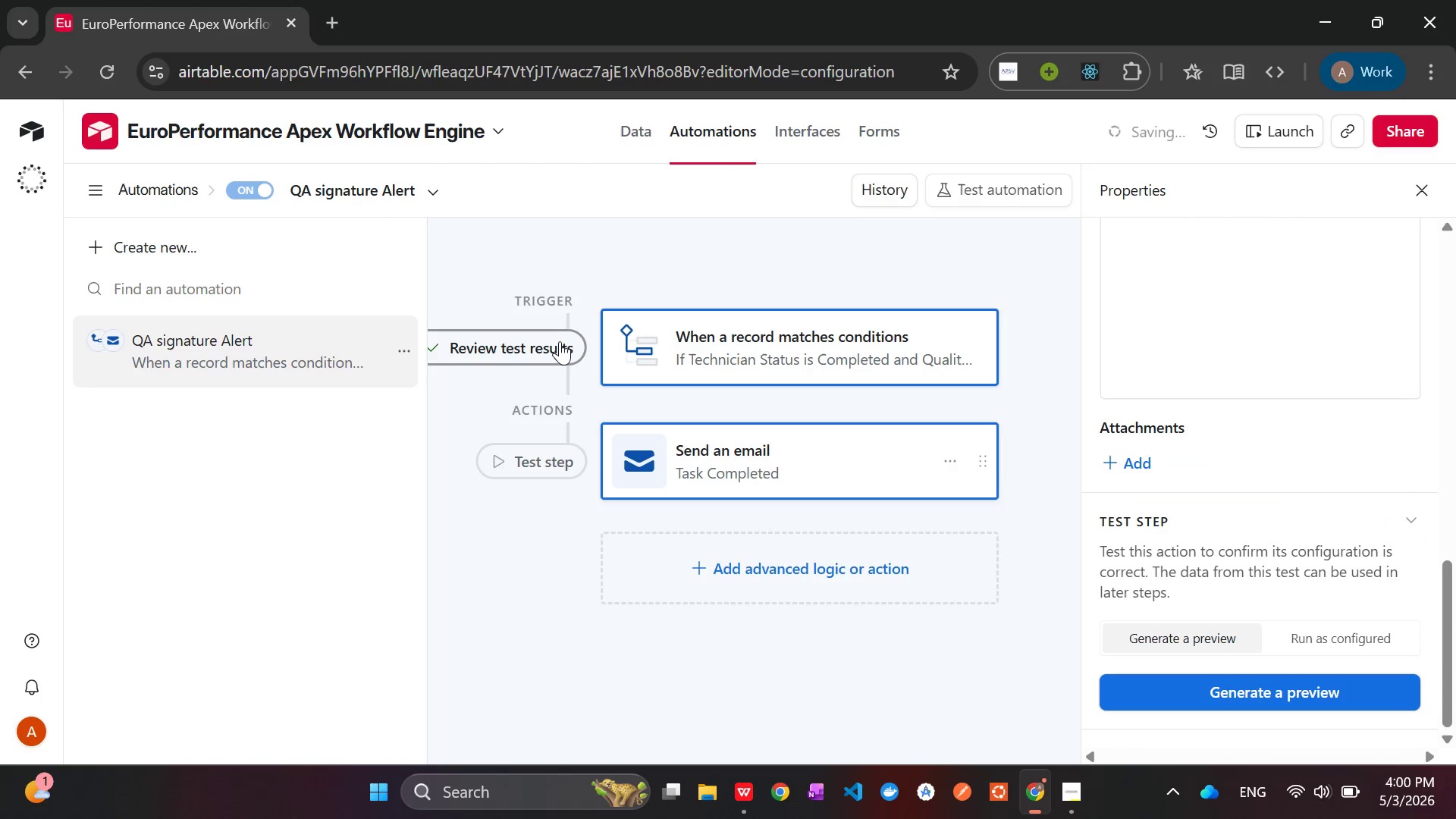 
left_click([560, 341])
 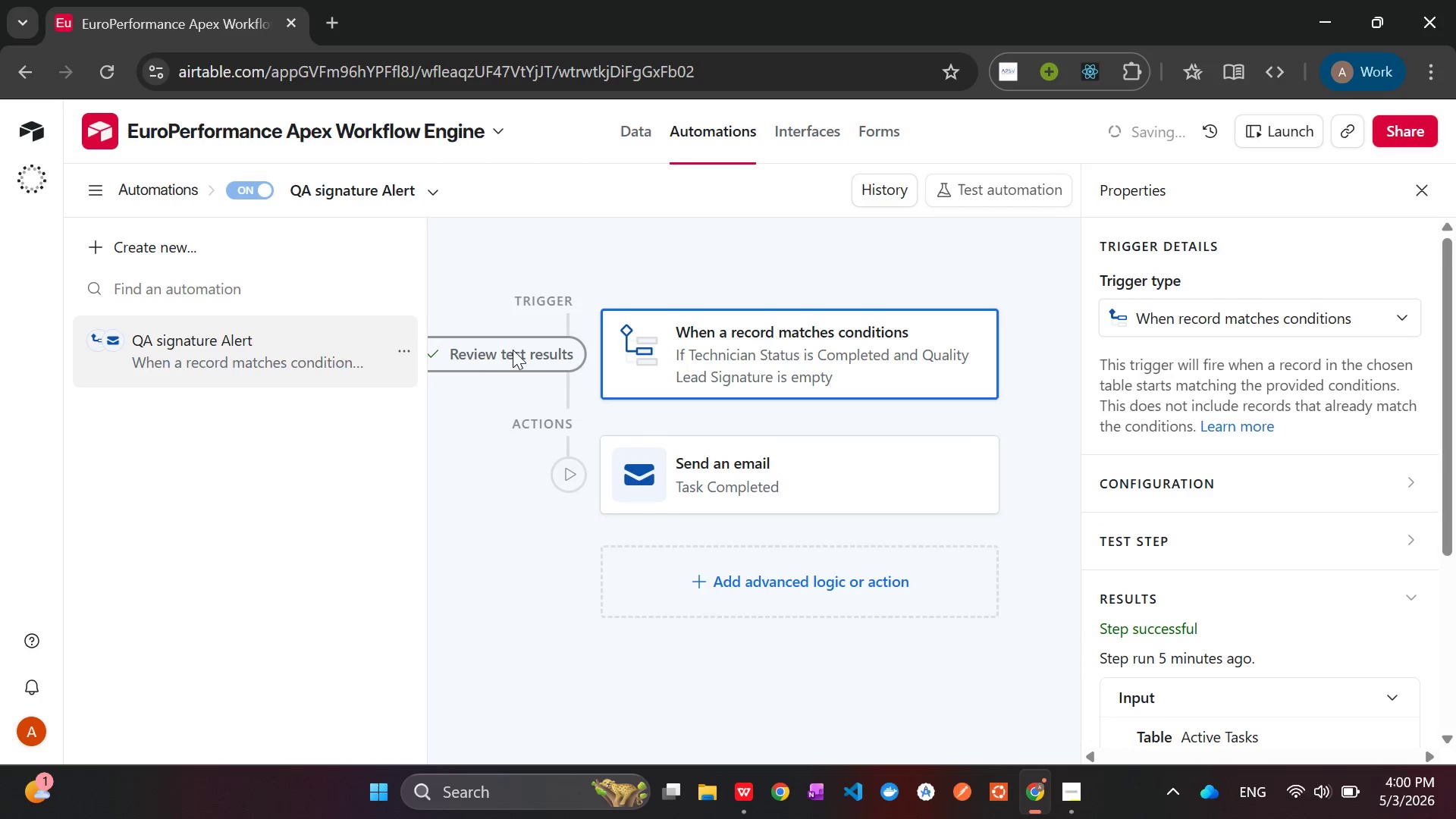 
wait(5.5)
 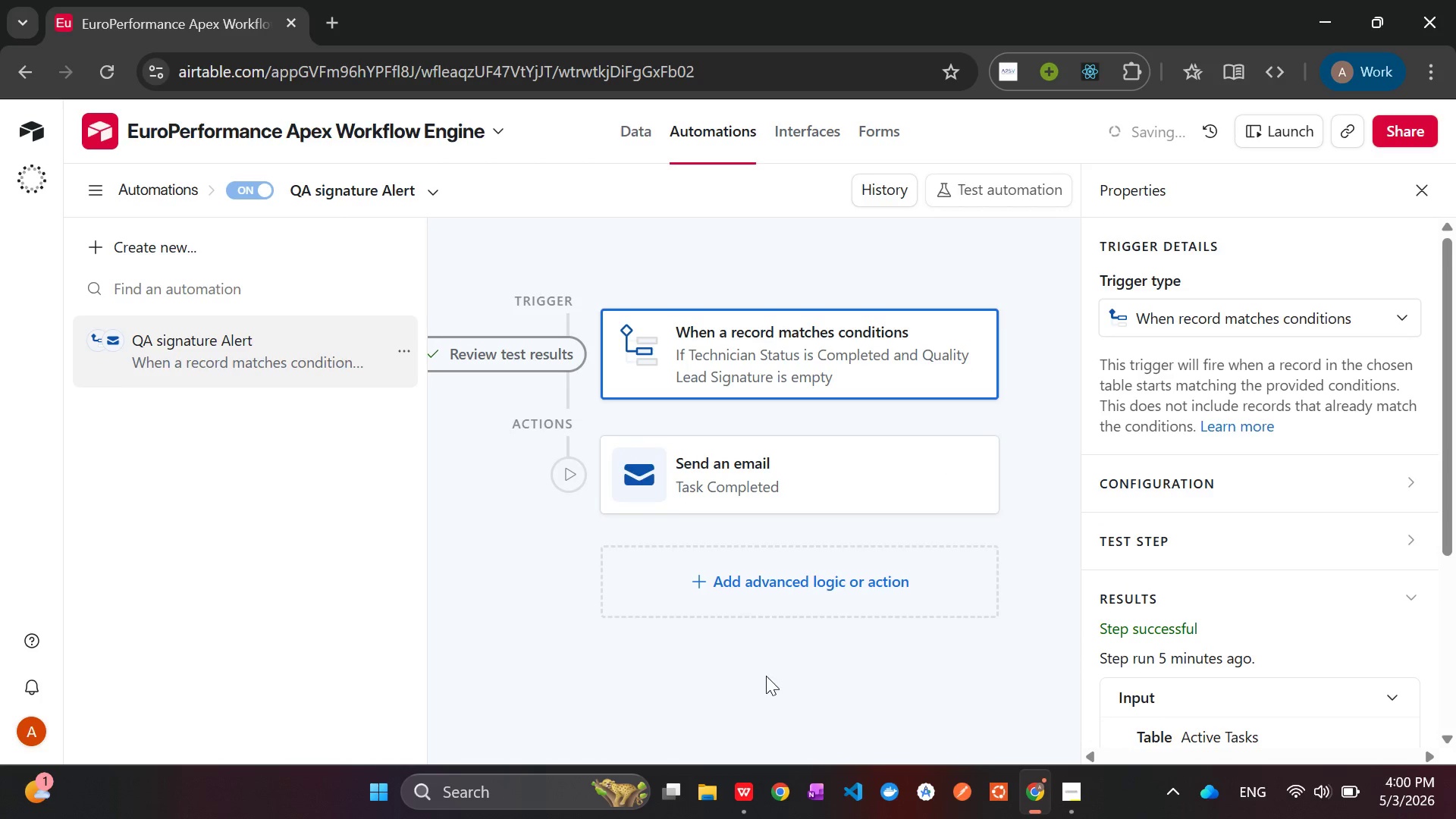 
left_click([344, 24])
 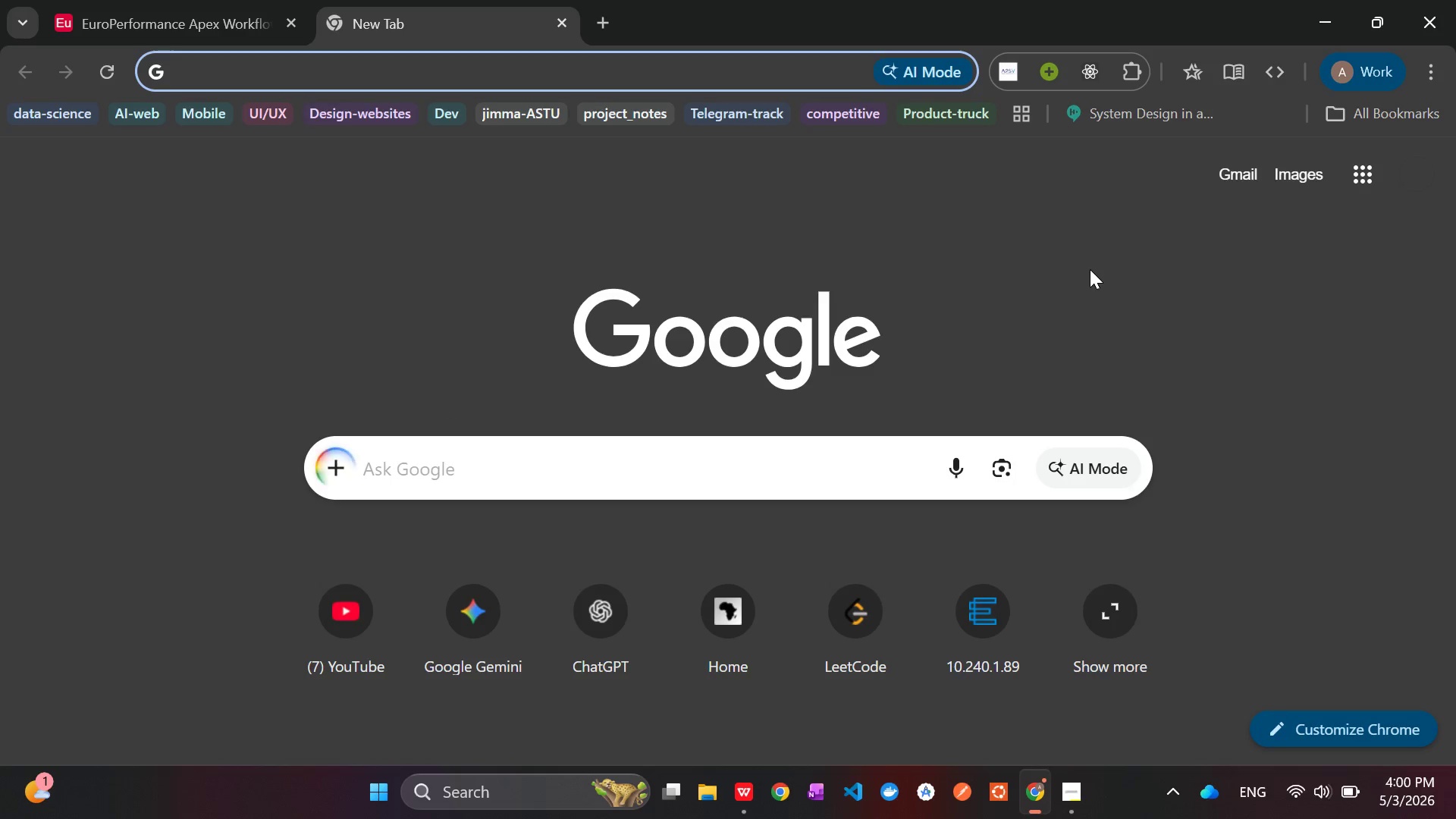 
left_click([1240, 170])
 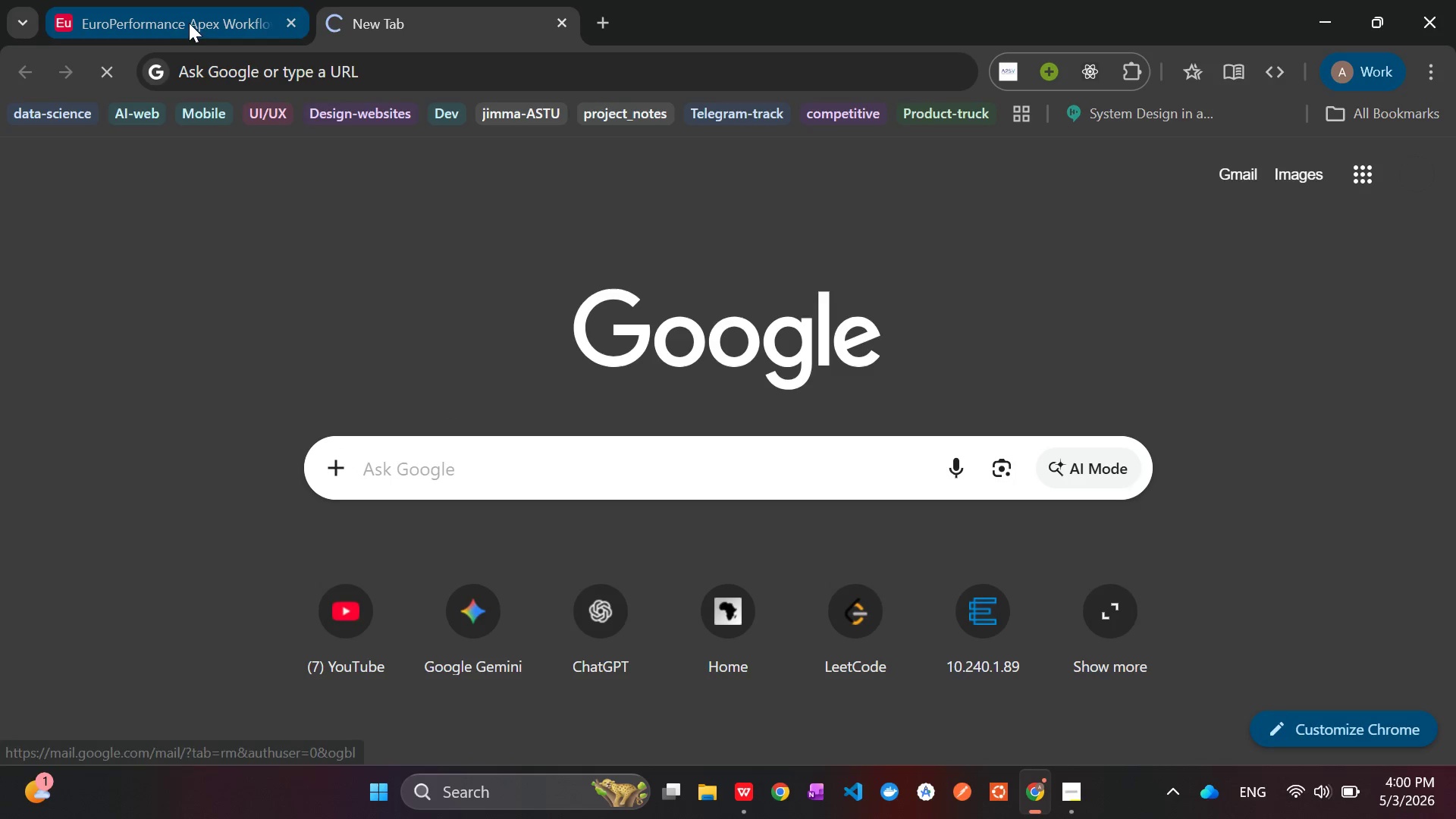 
left_click([166, 25])
 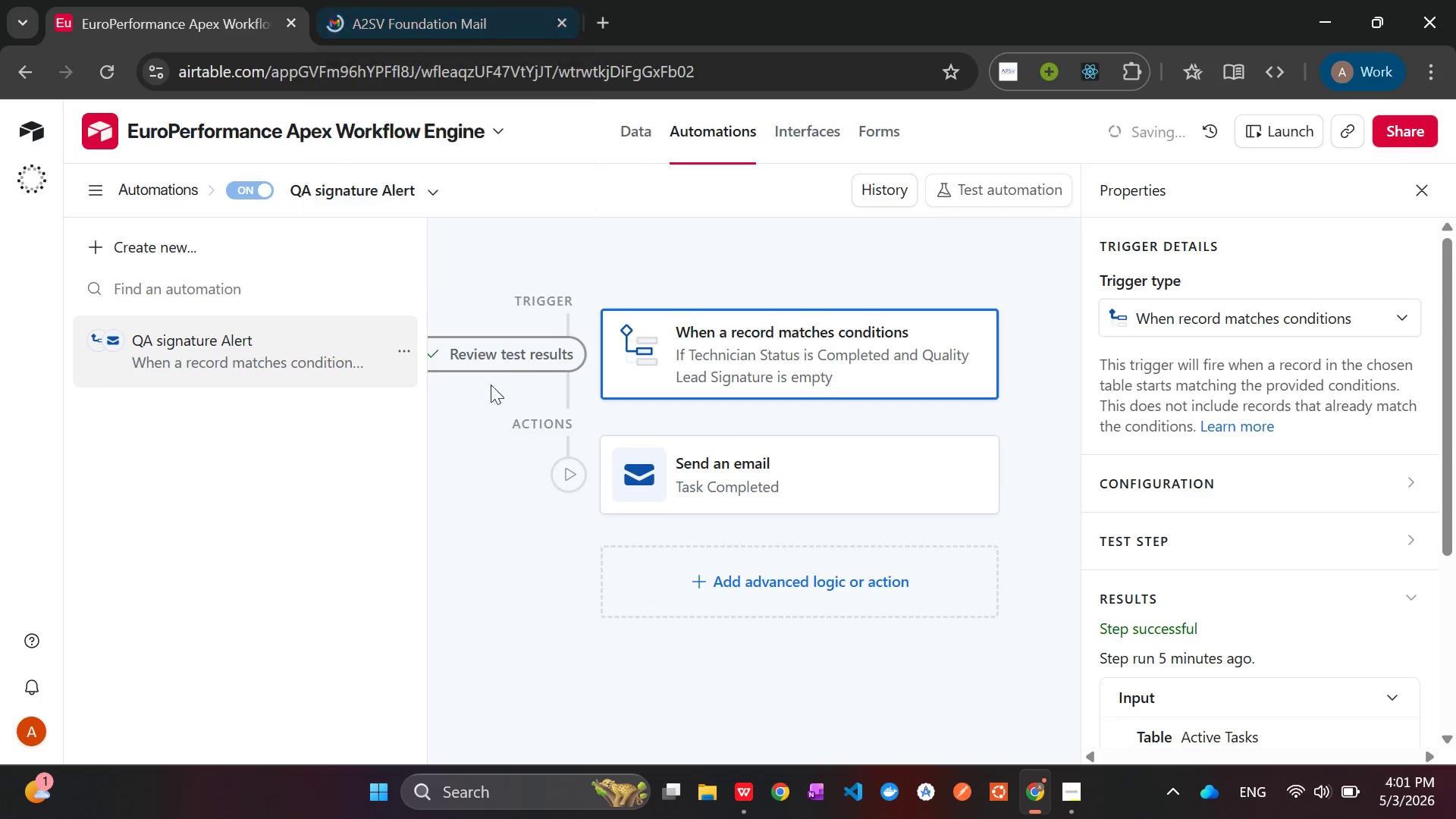 
wait(7.0)
 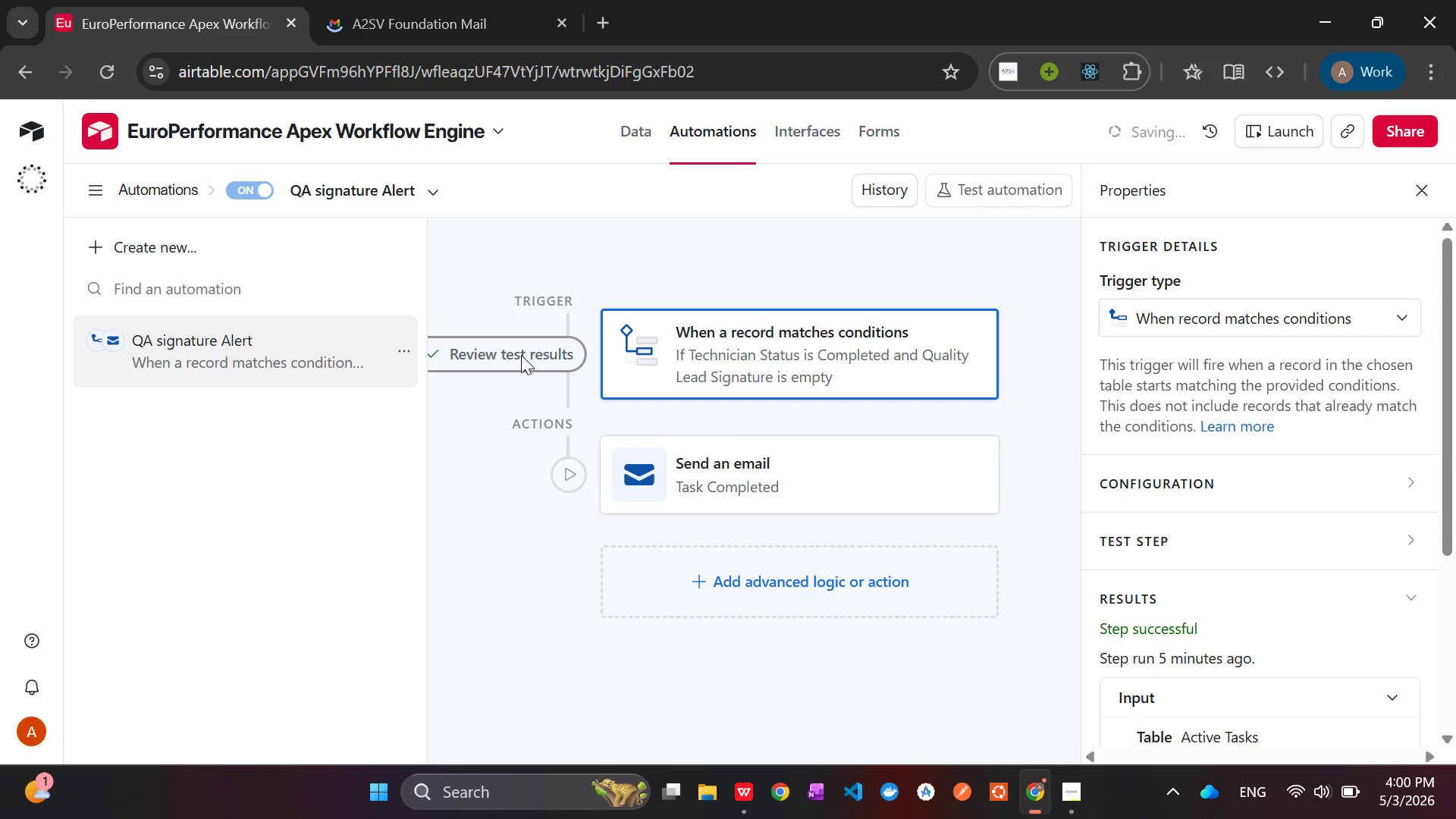 
left_click([1078, 793])